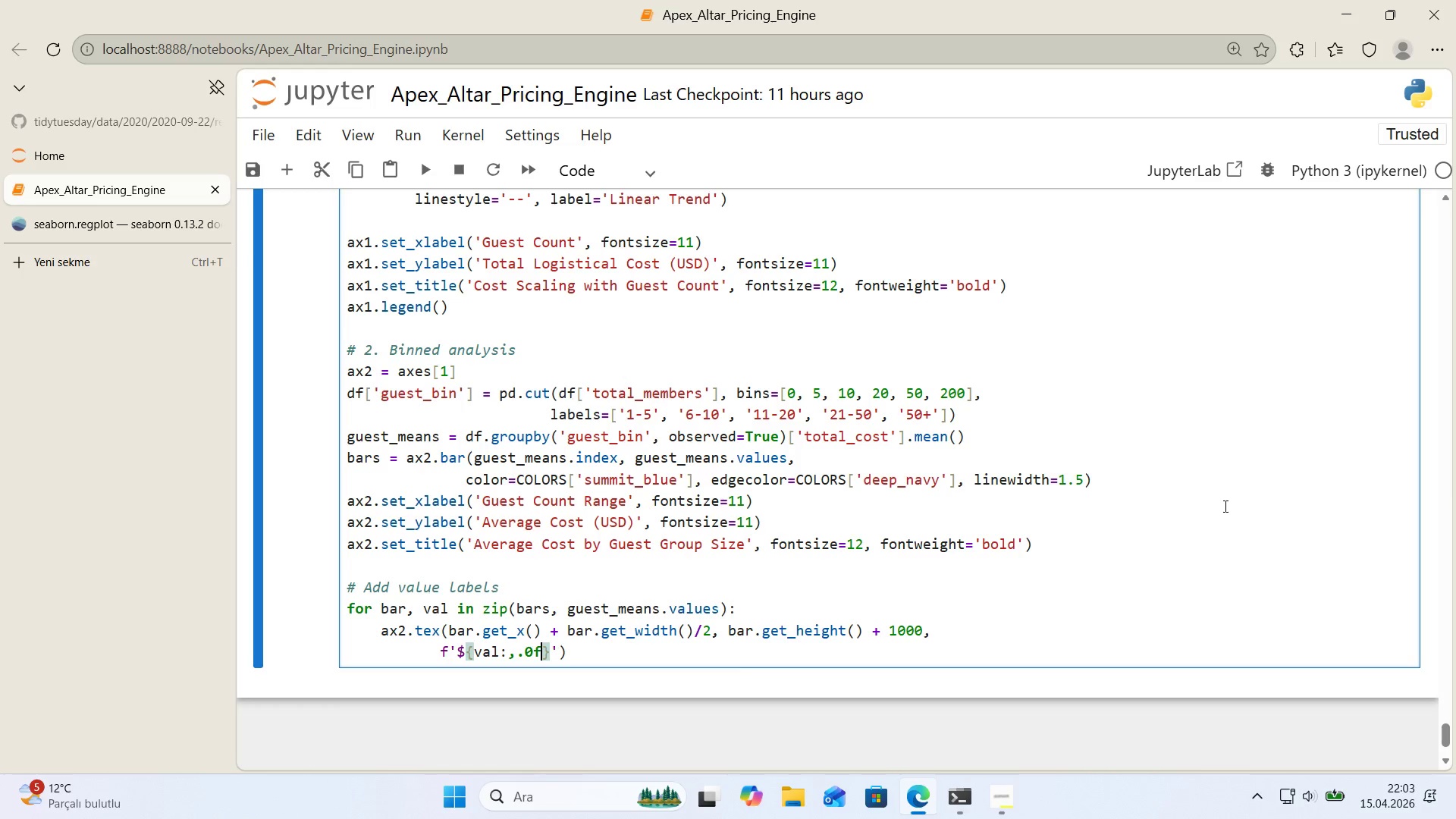 
key(ArrowRight)
 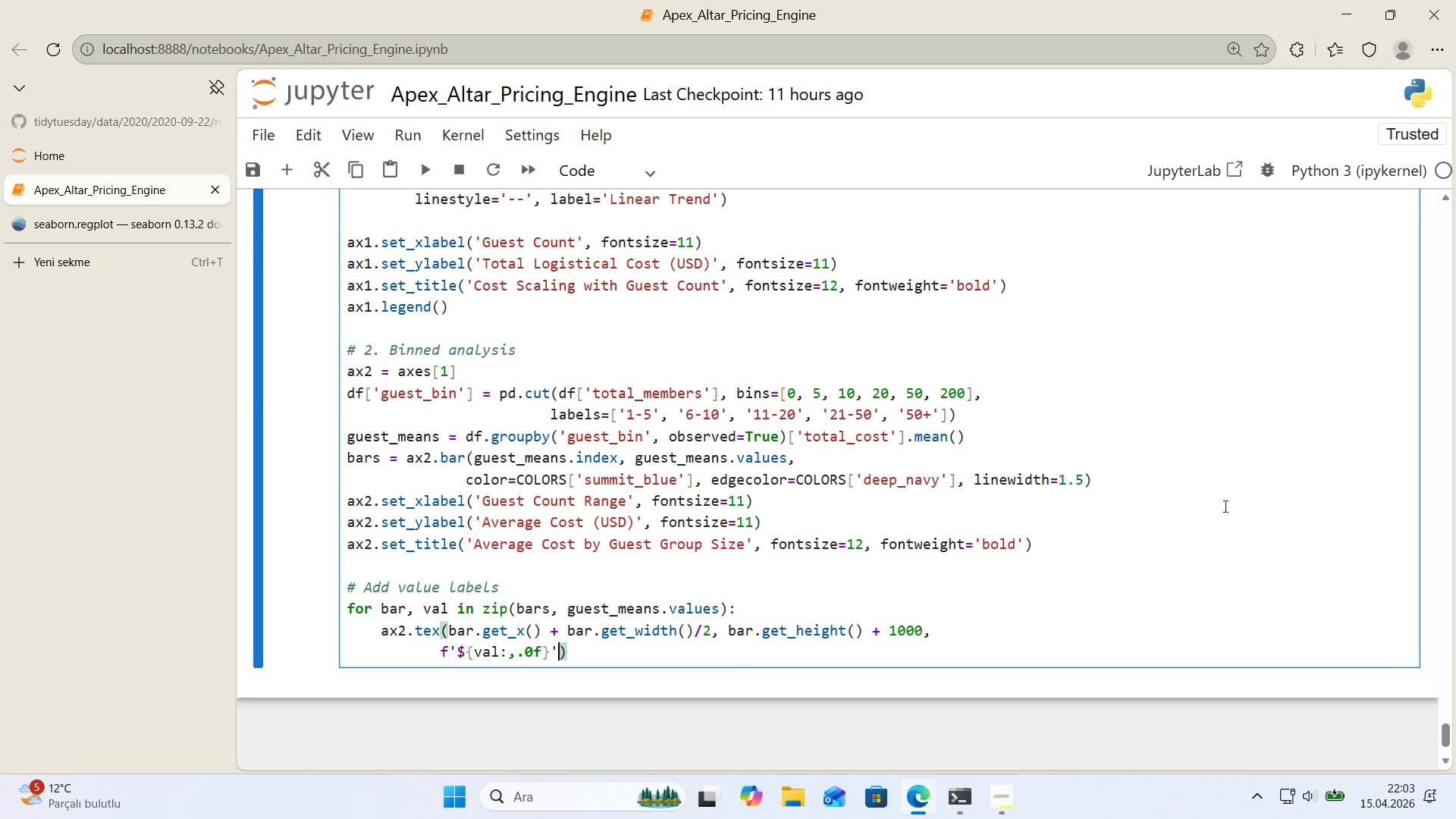 
key(ArrowRight)
 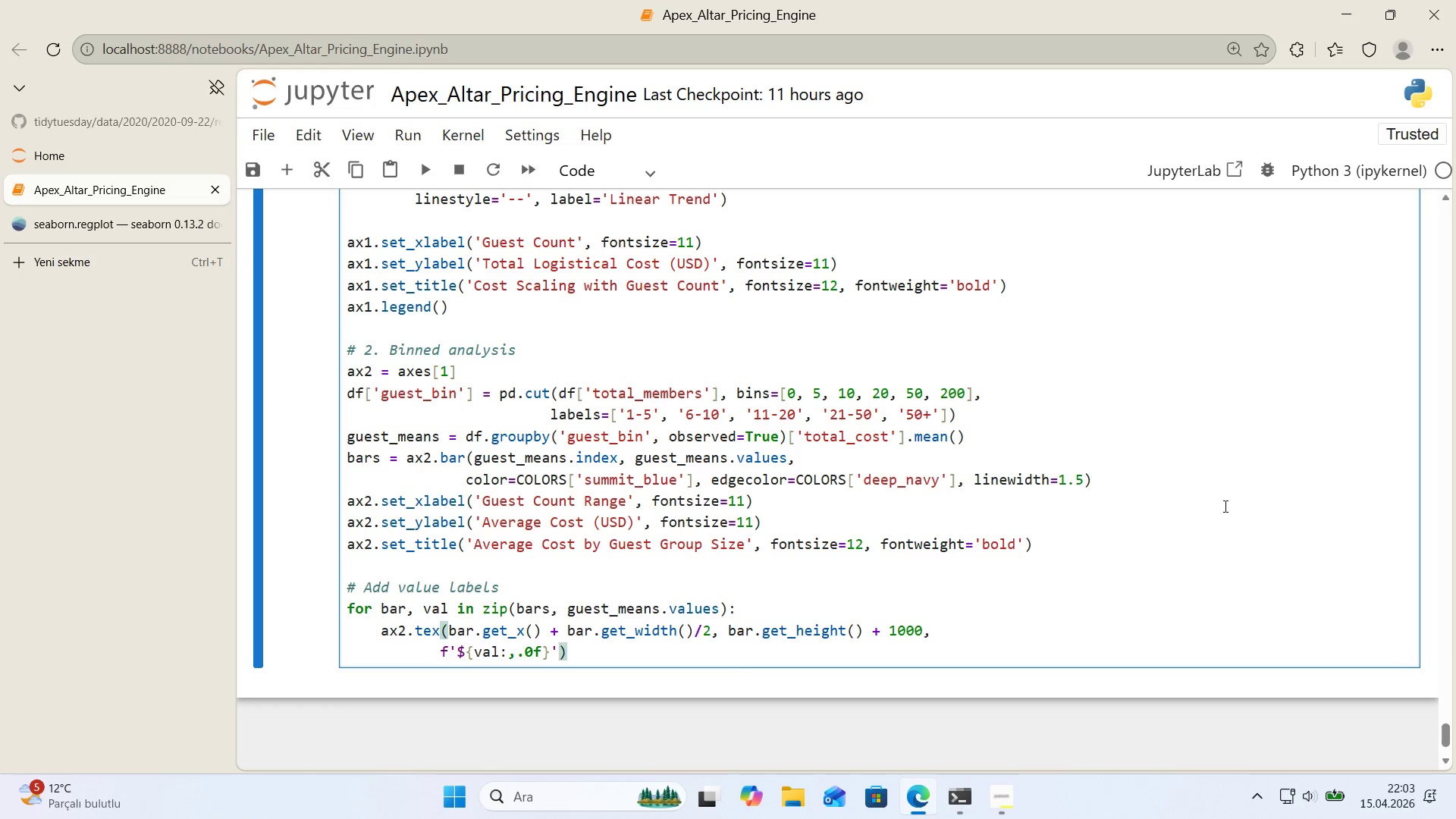 
type(, ha)@@)
 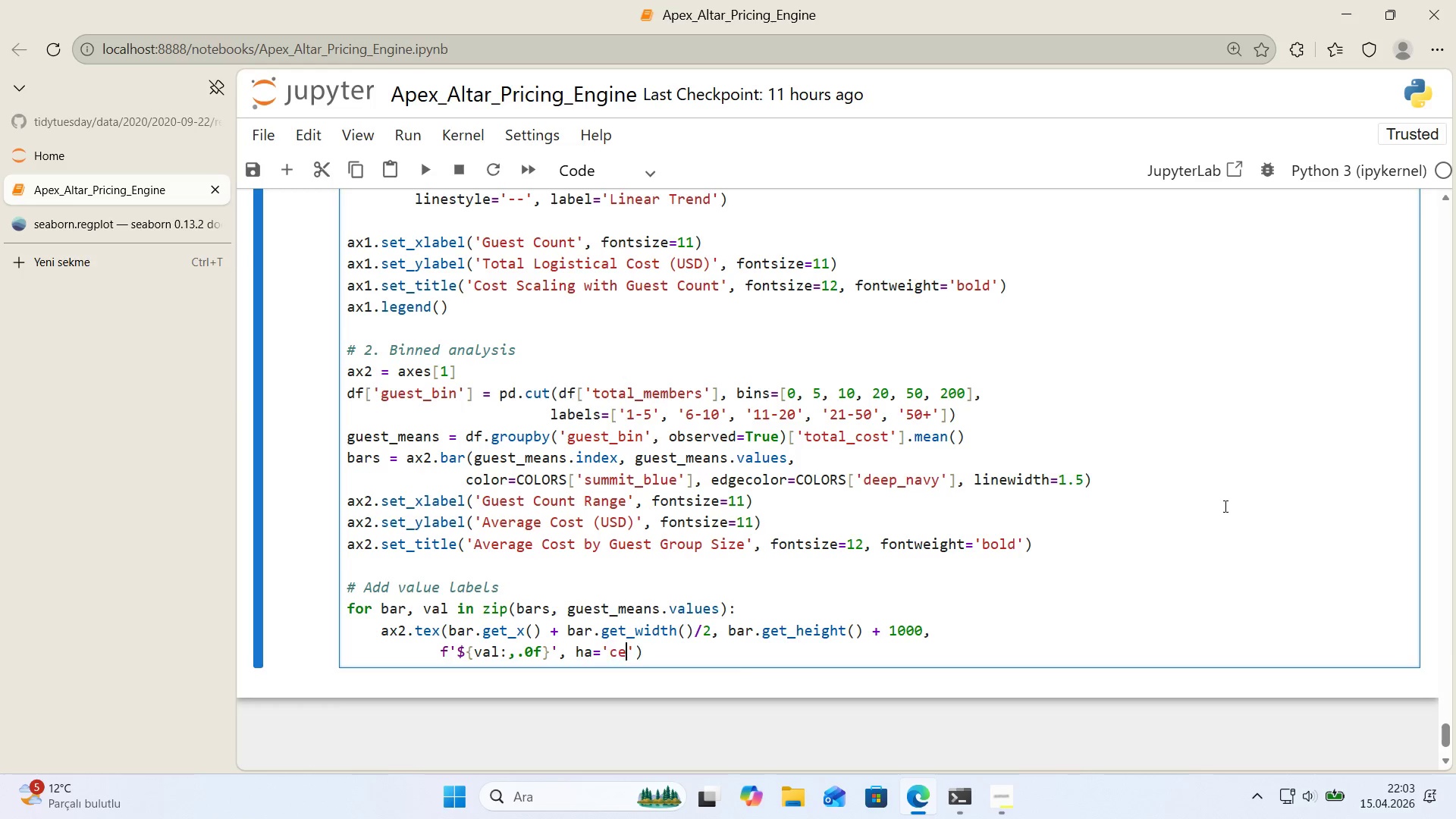 
 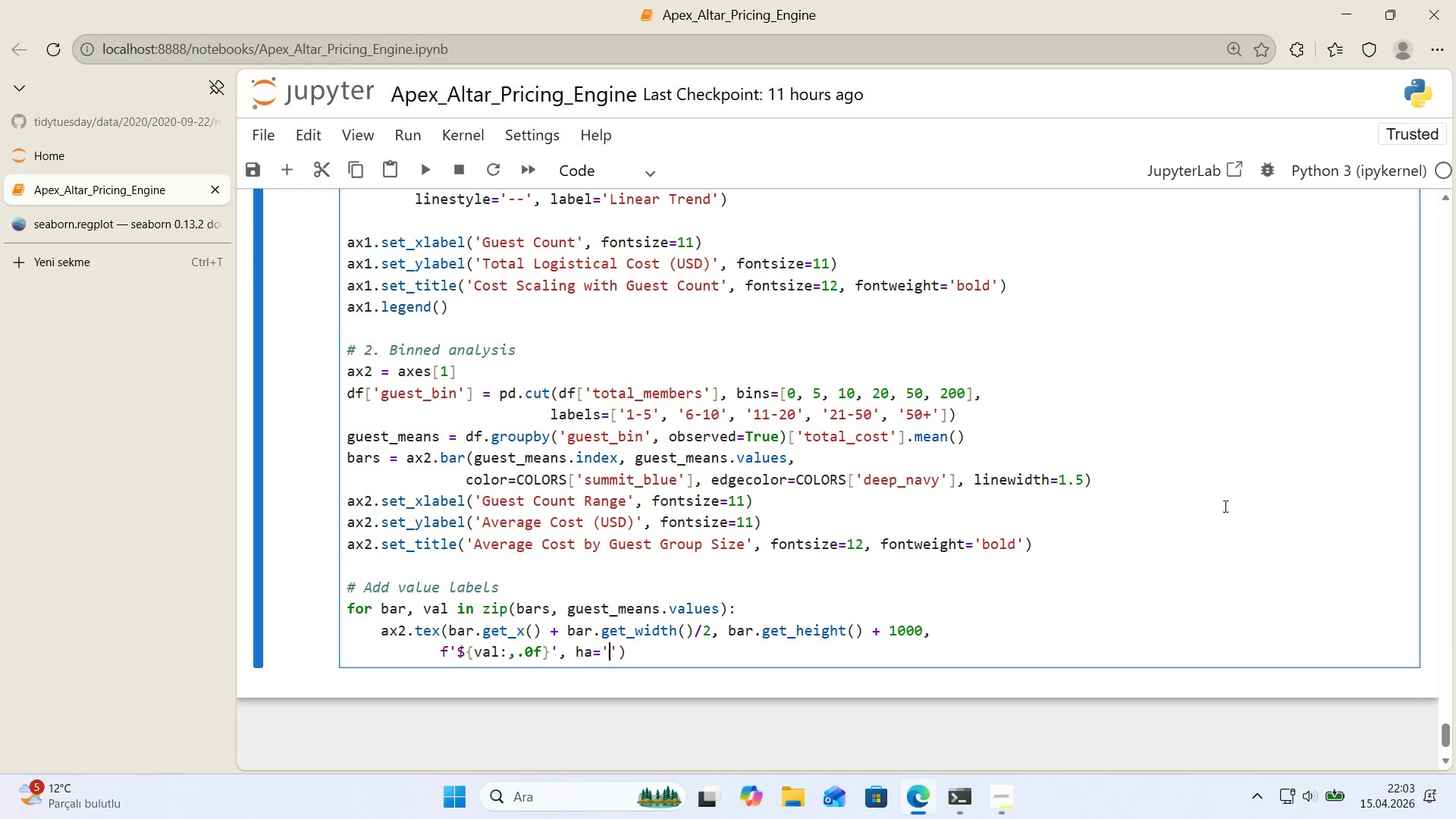 
key(ArrowLeft)
 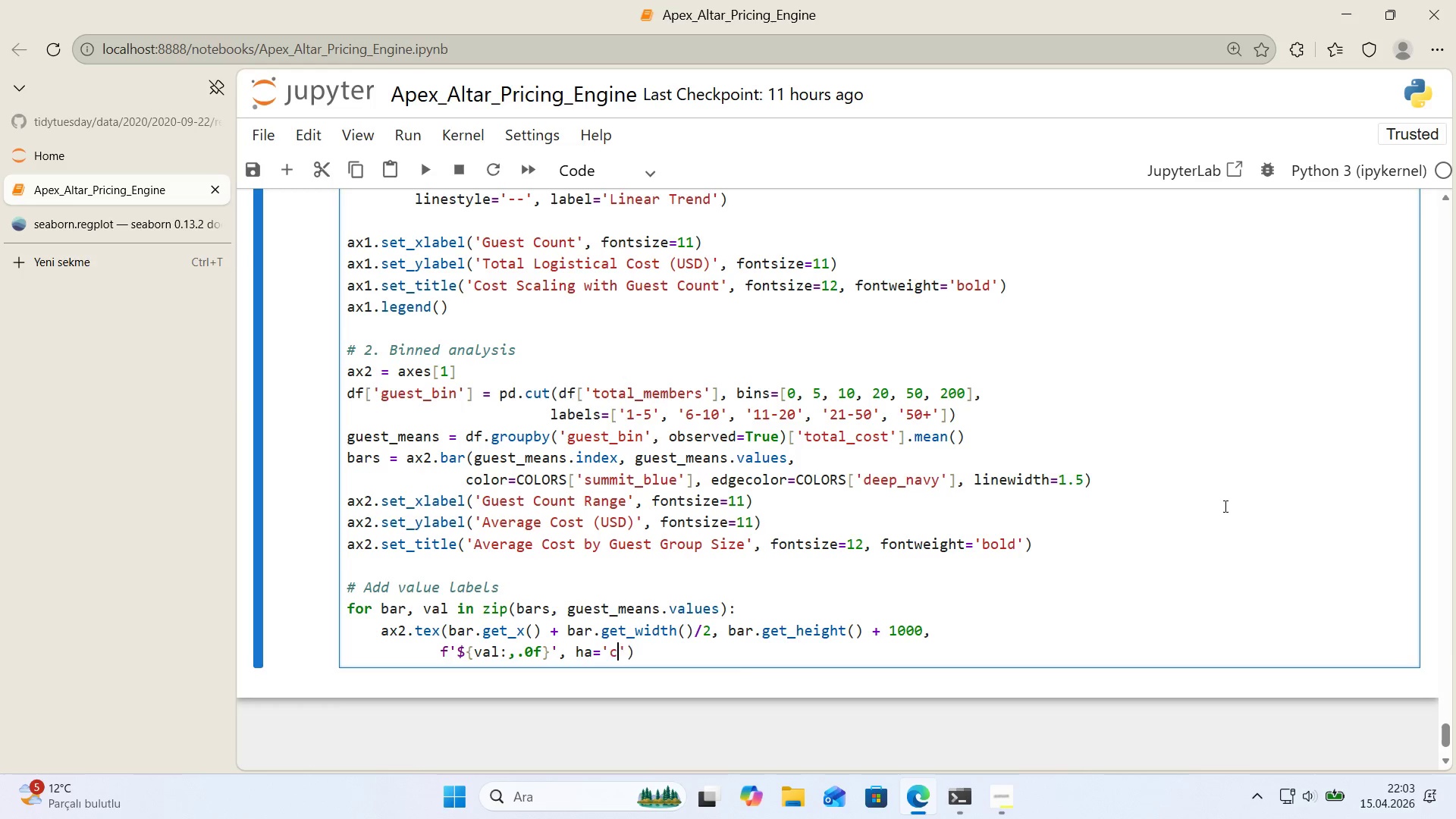 
type(center)
 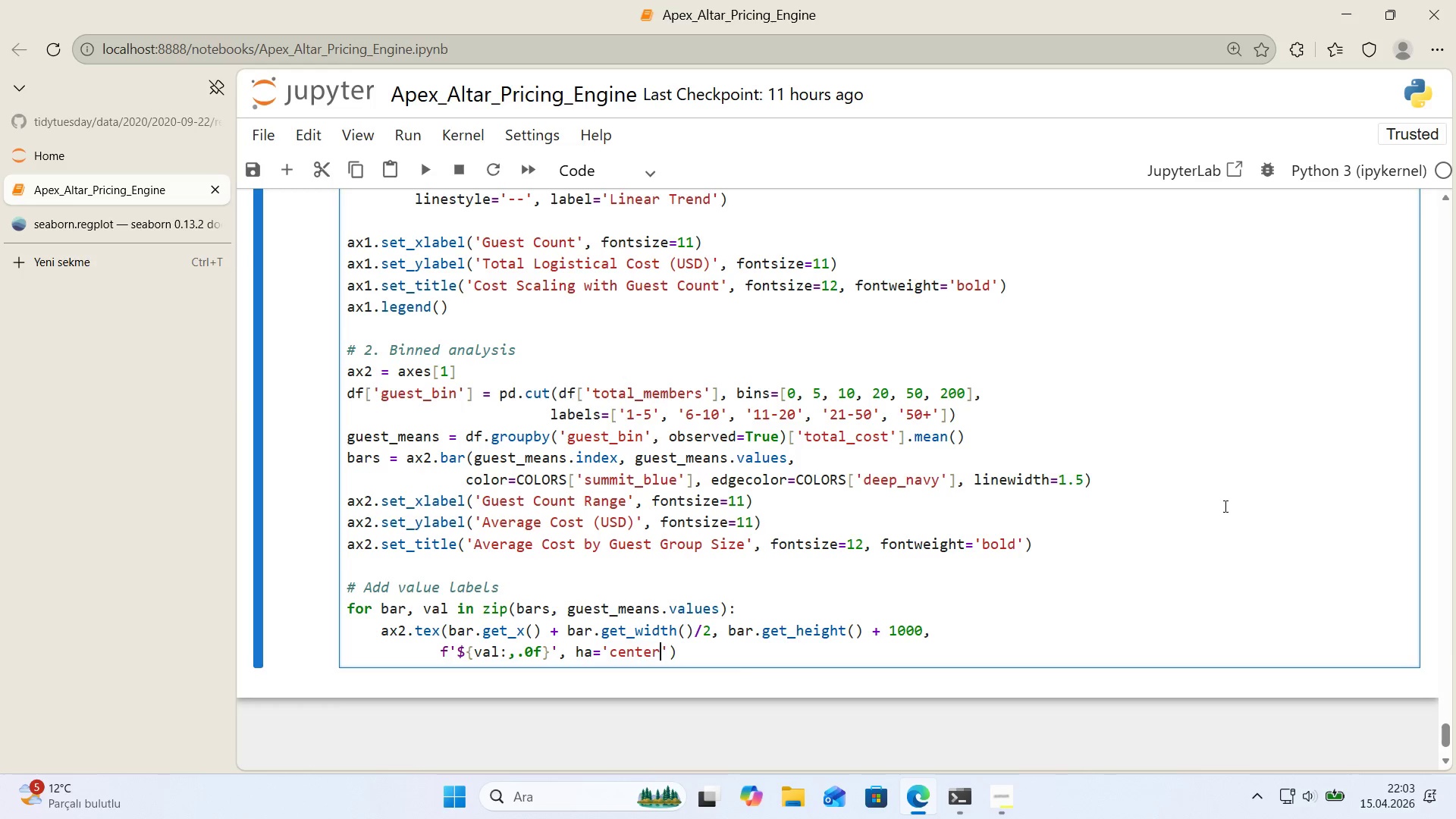 
key(ArrowRight)
 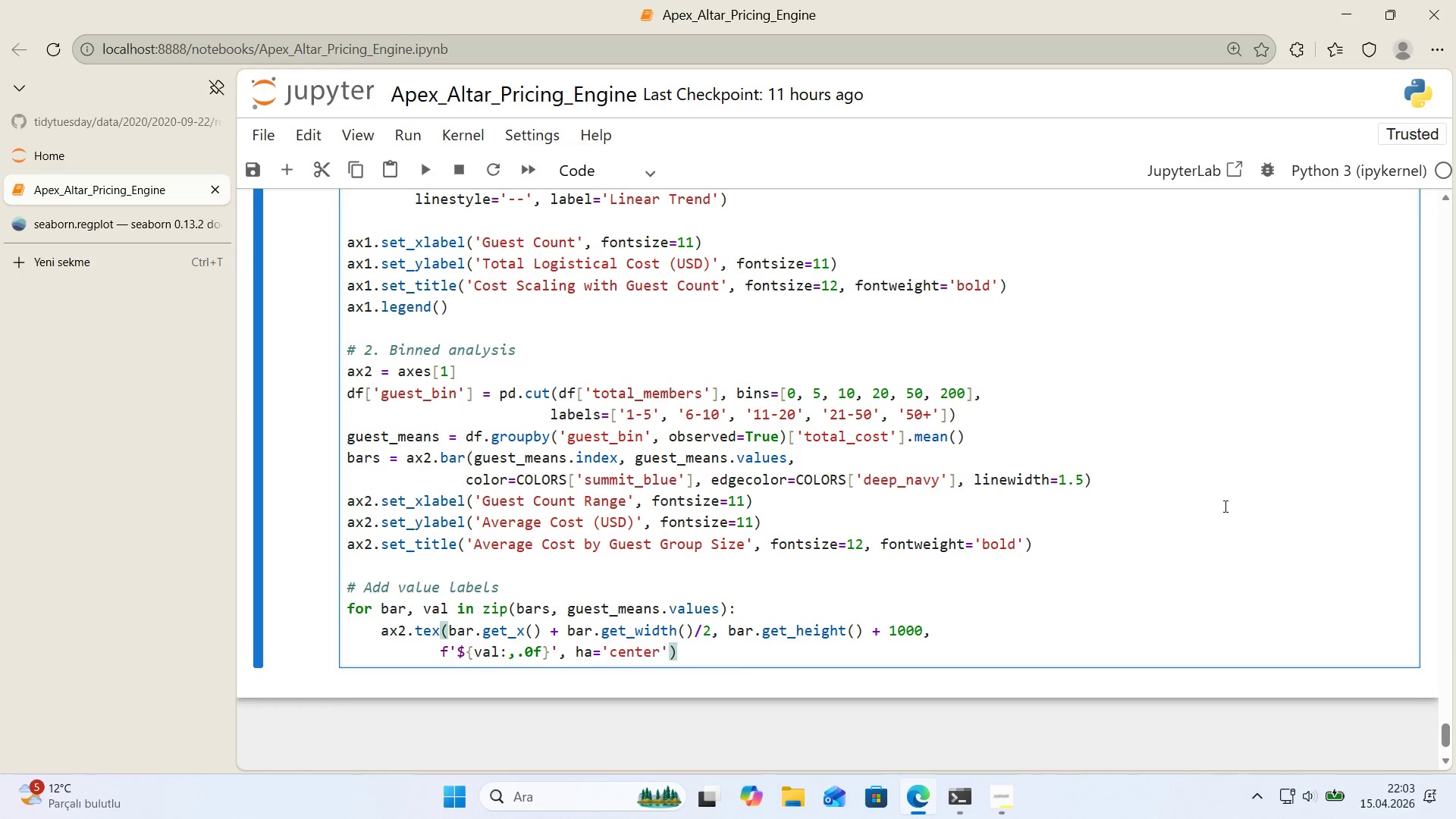 
type(, b)
key(Backspace)
type(va)@@)
 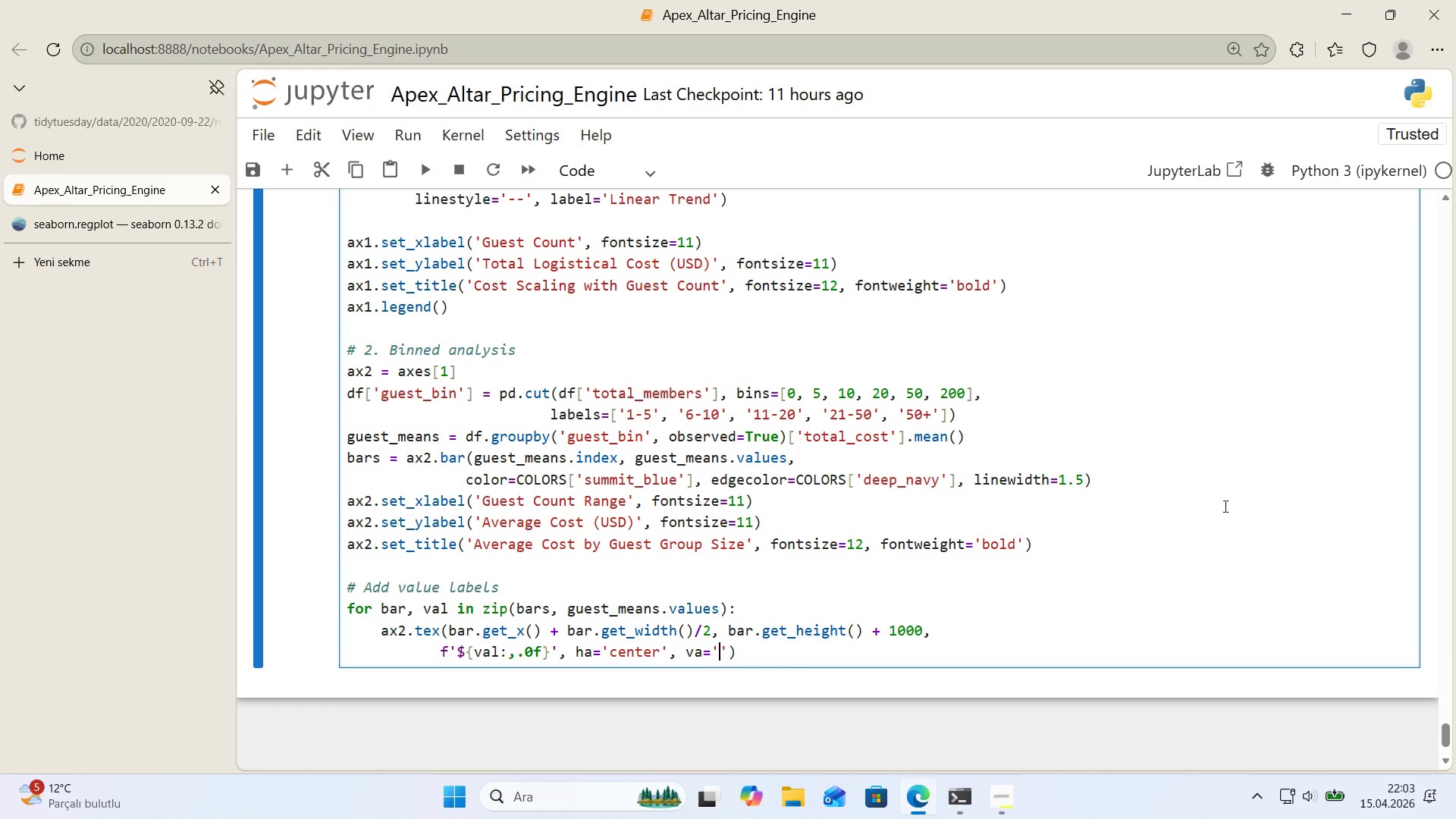 
 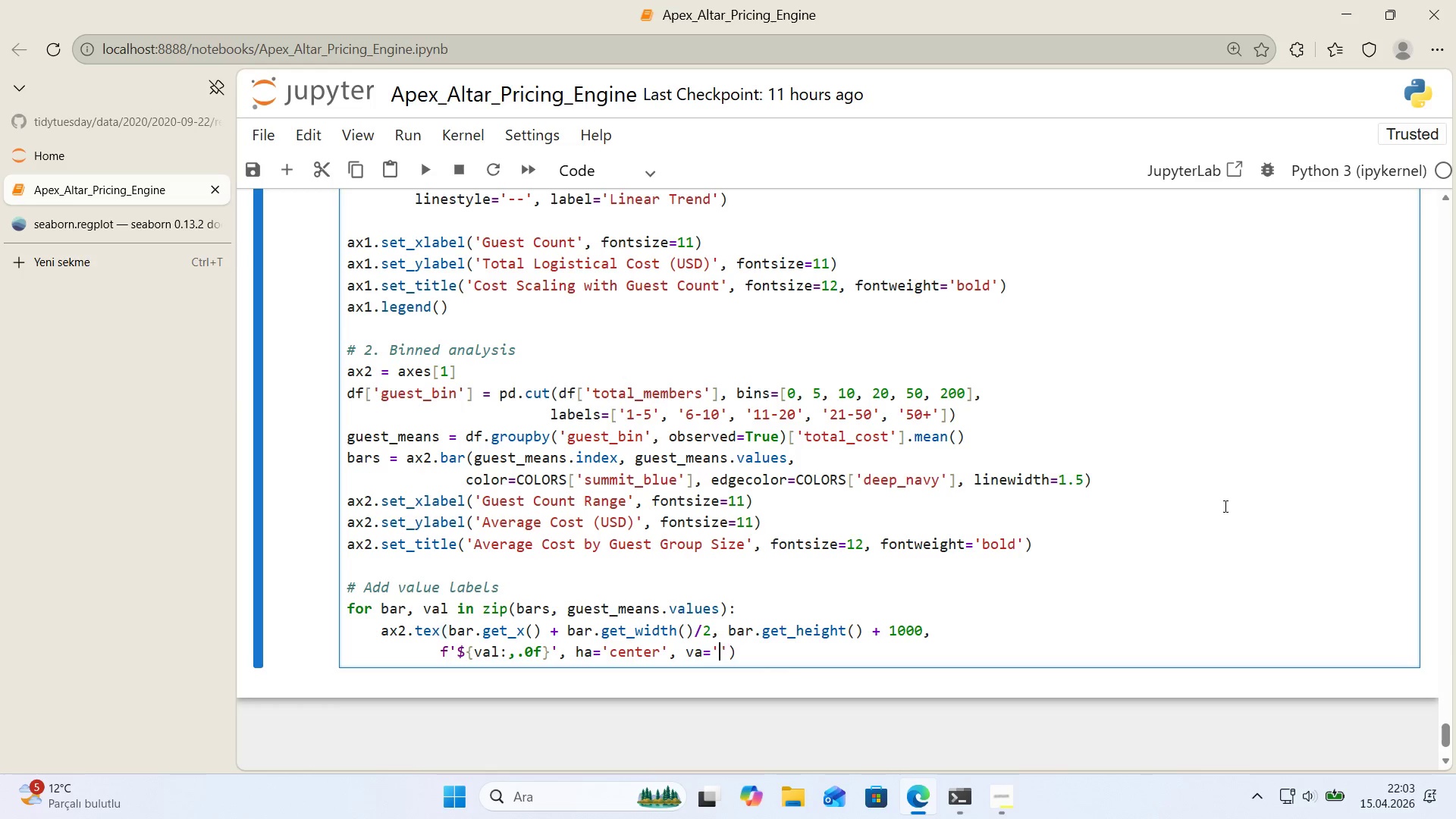 
key(ArrowLeft)
 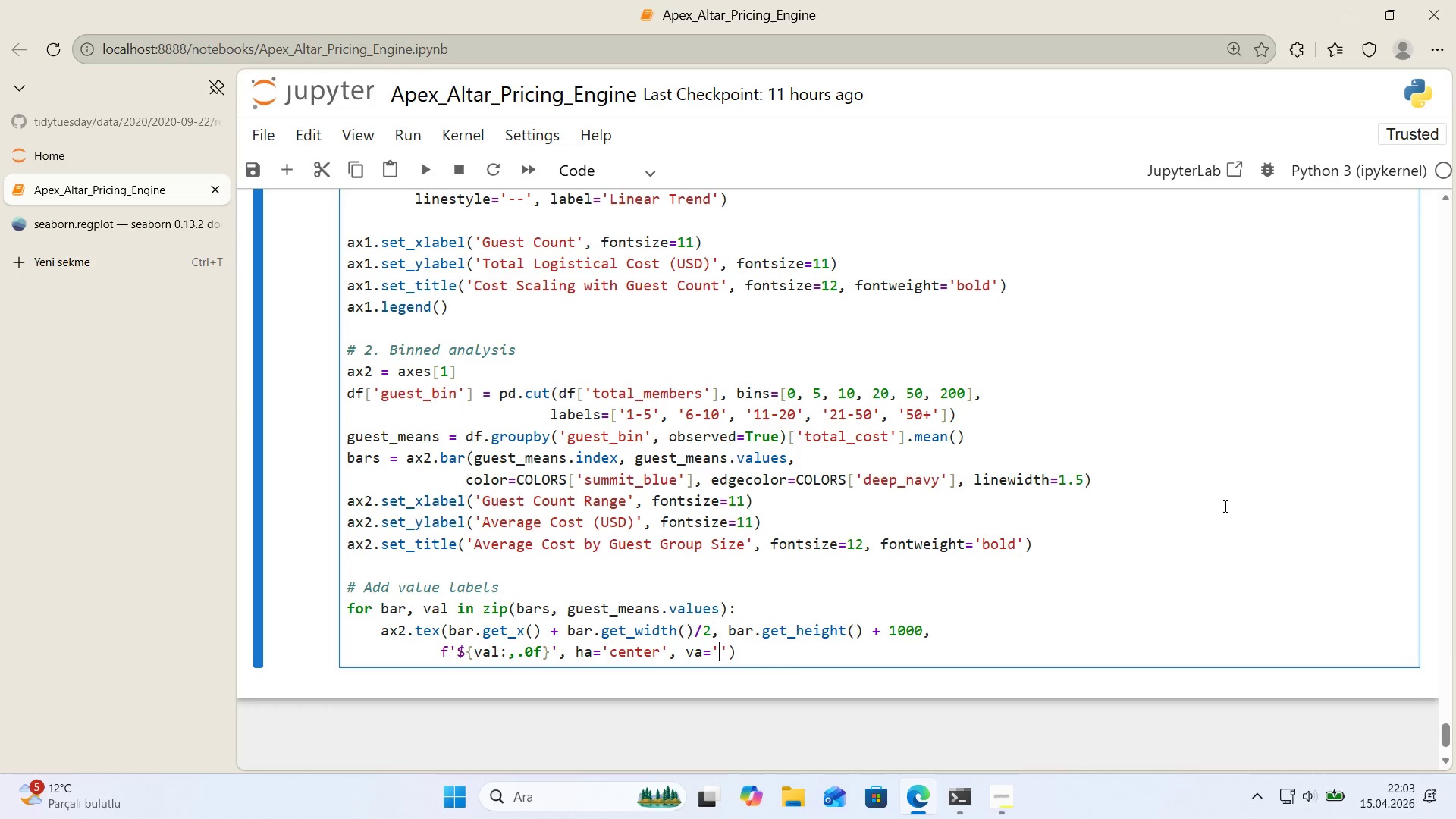 
type(bottom)
 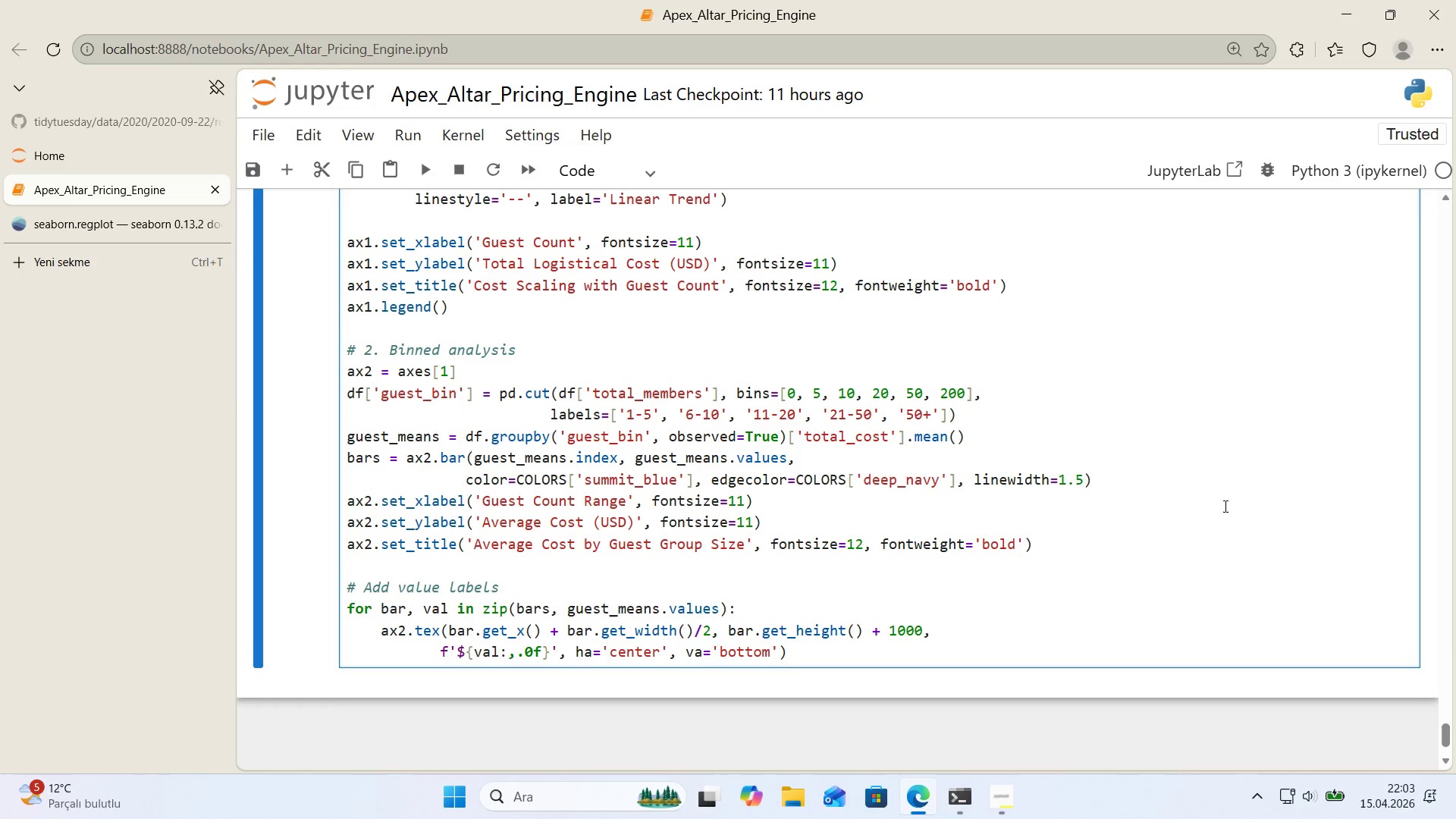 
key(ArrowRight)
 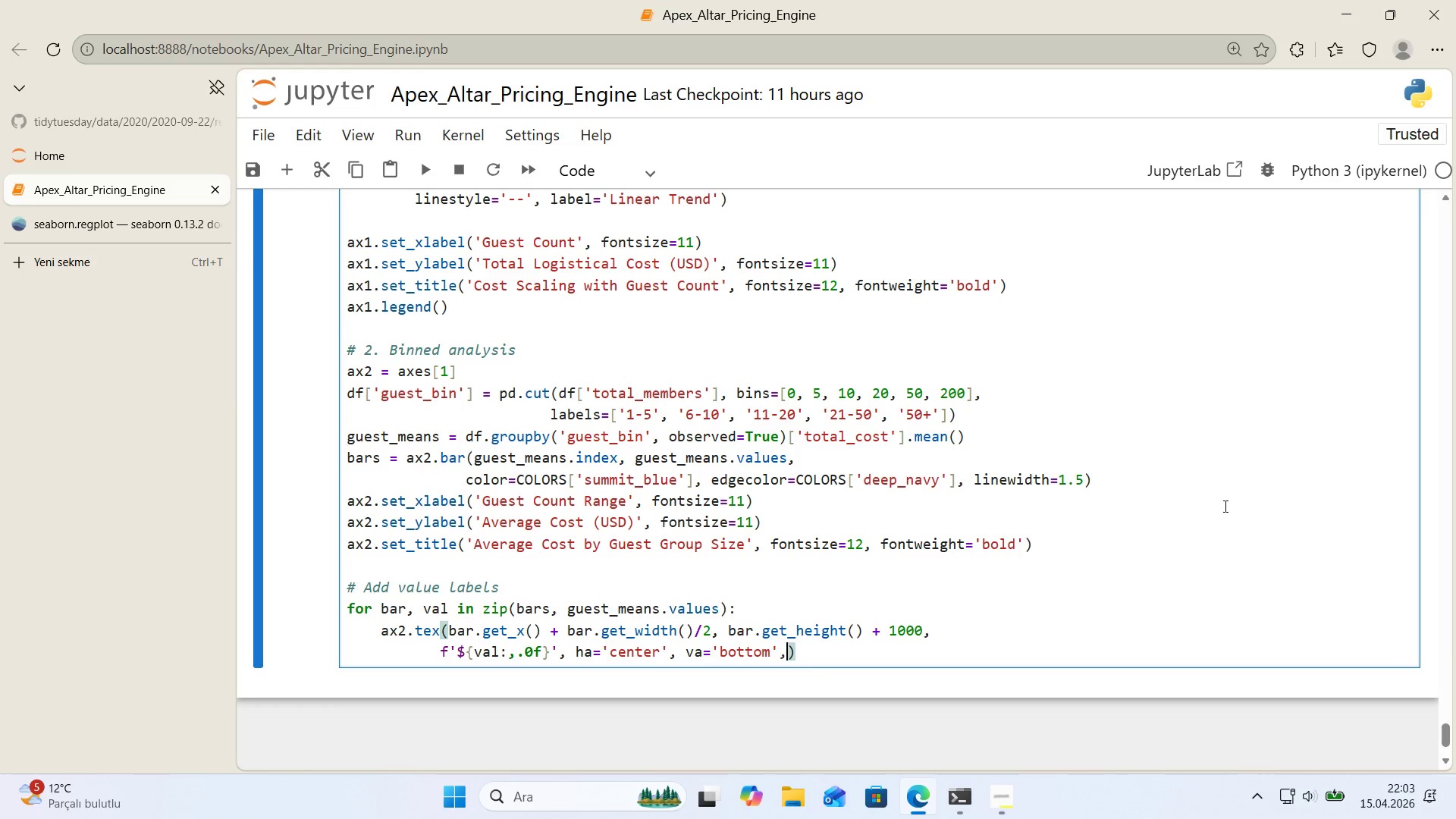 
type(, fonts'ze)9)
 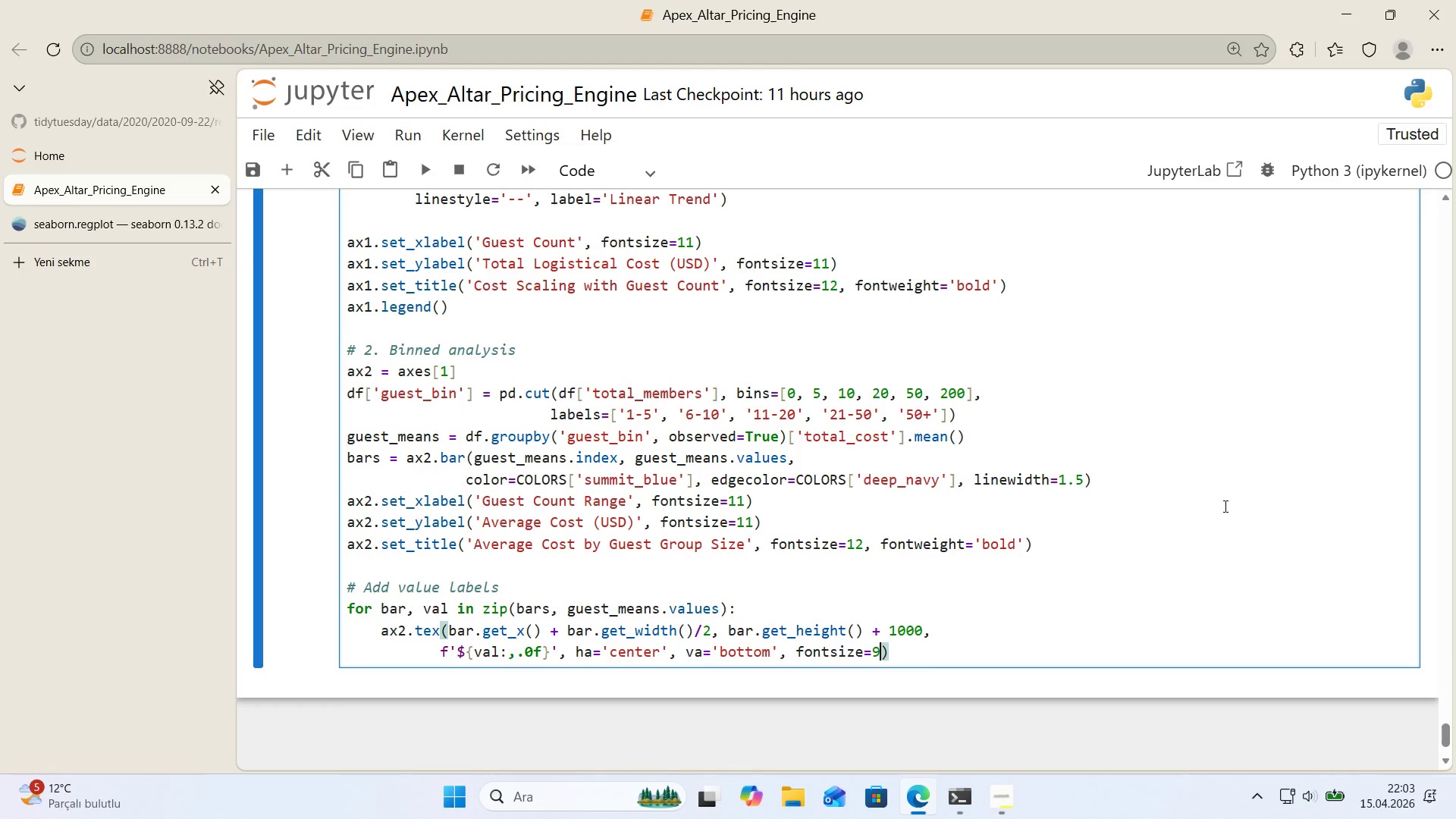 
key(ArrowRight)
 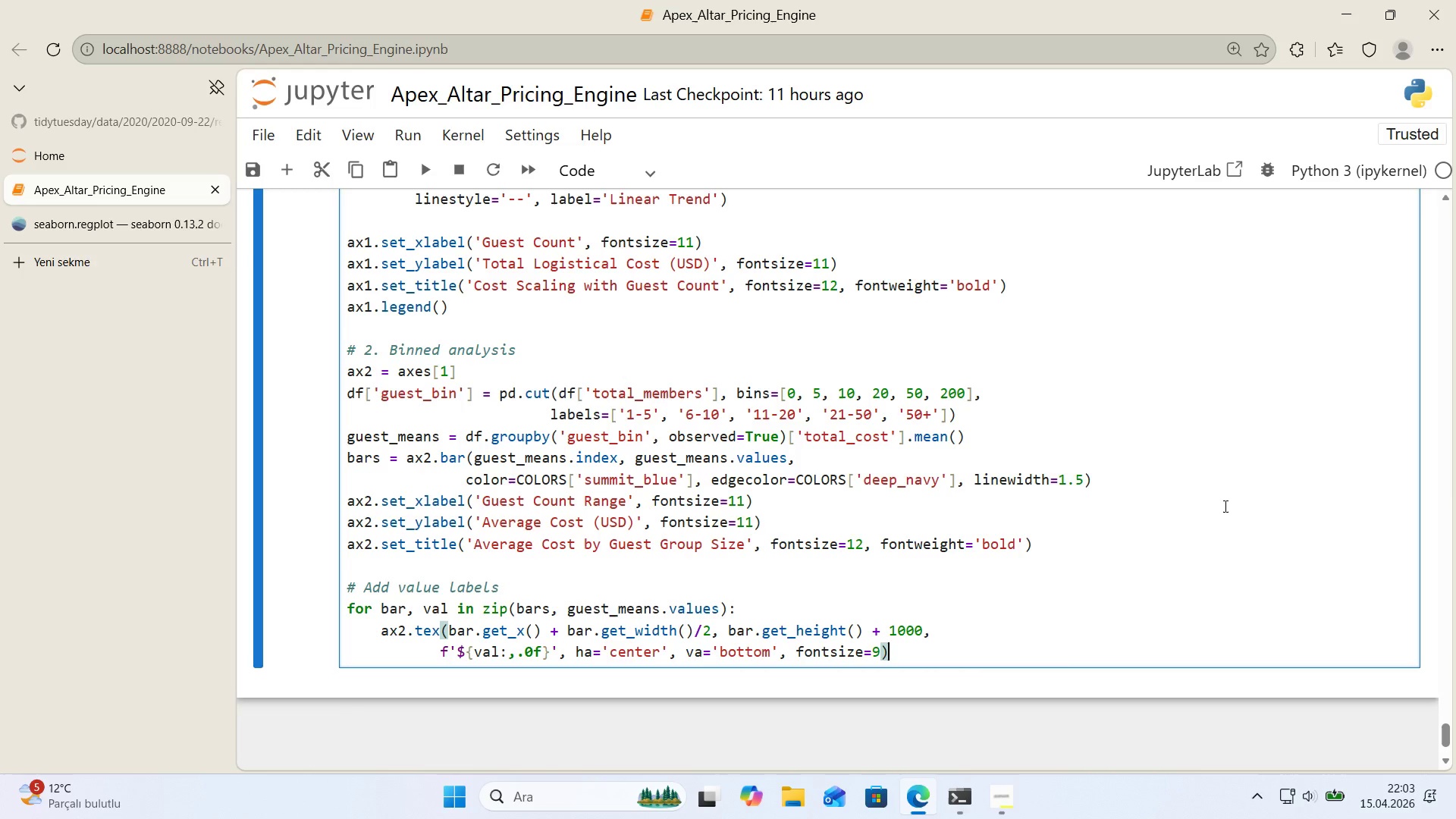 
key(Enter)
 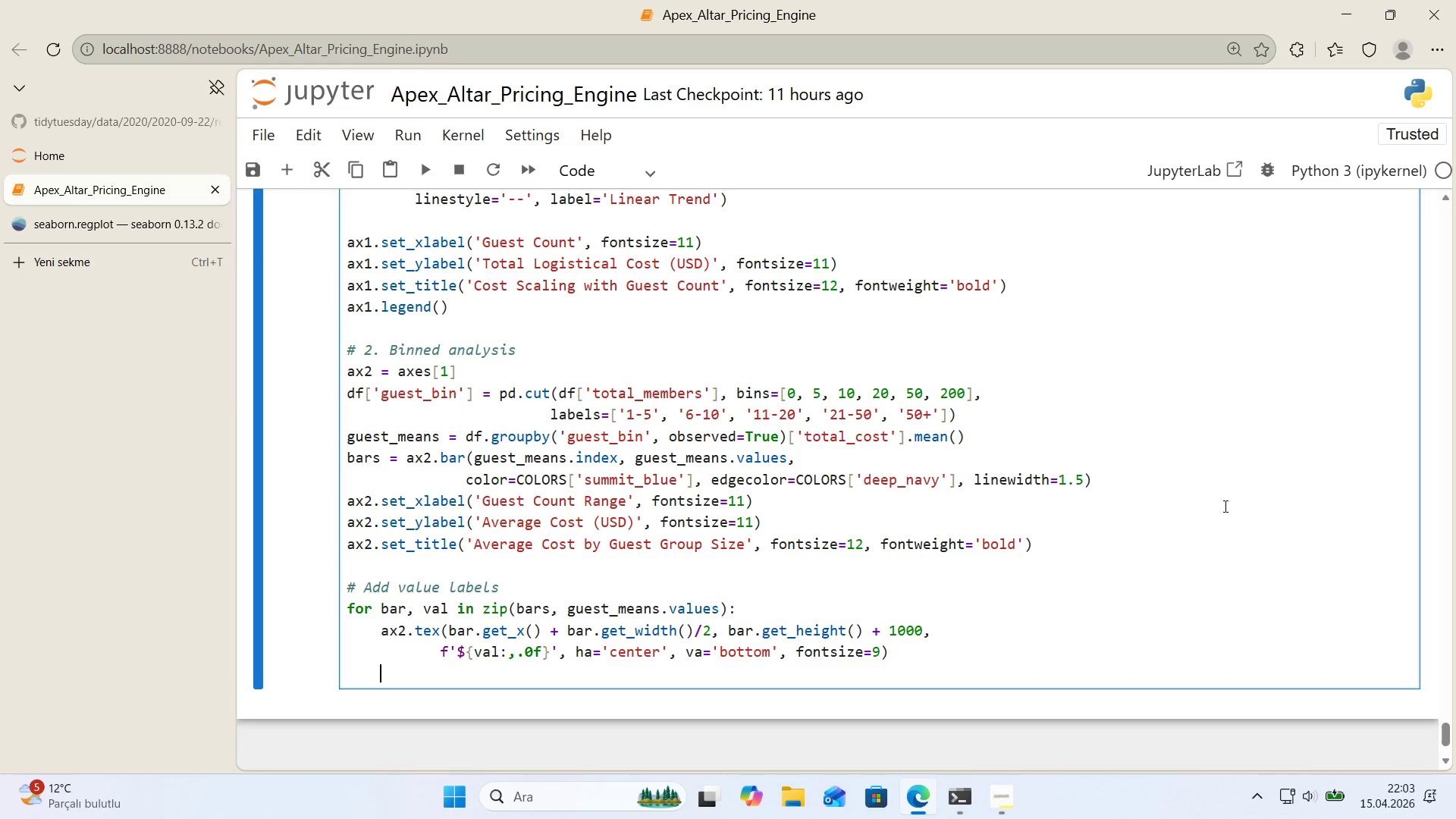 
key(Enter)
 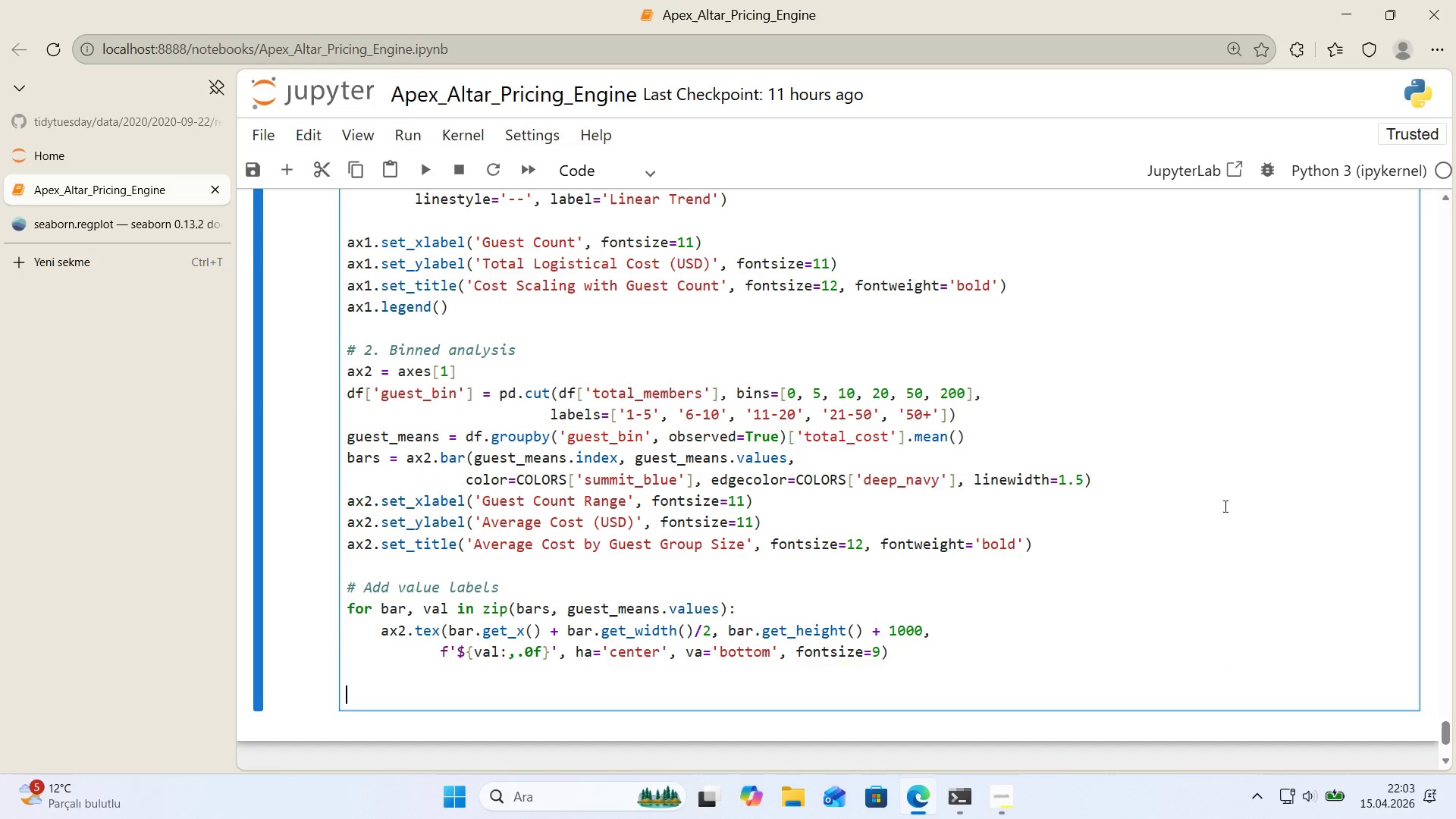 
key(Backspace)
type(pl)
 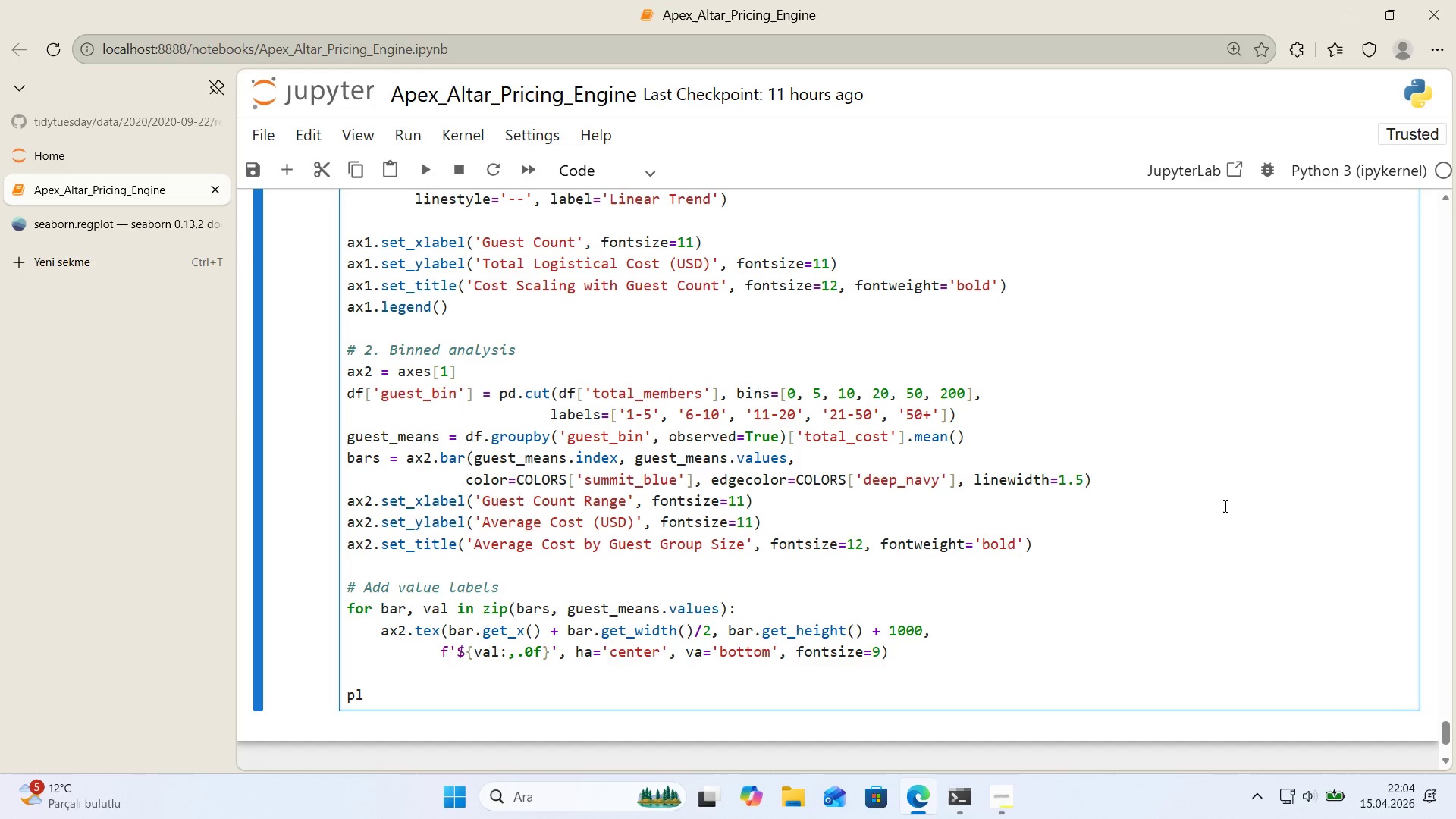 
wait(26.16)
 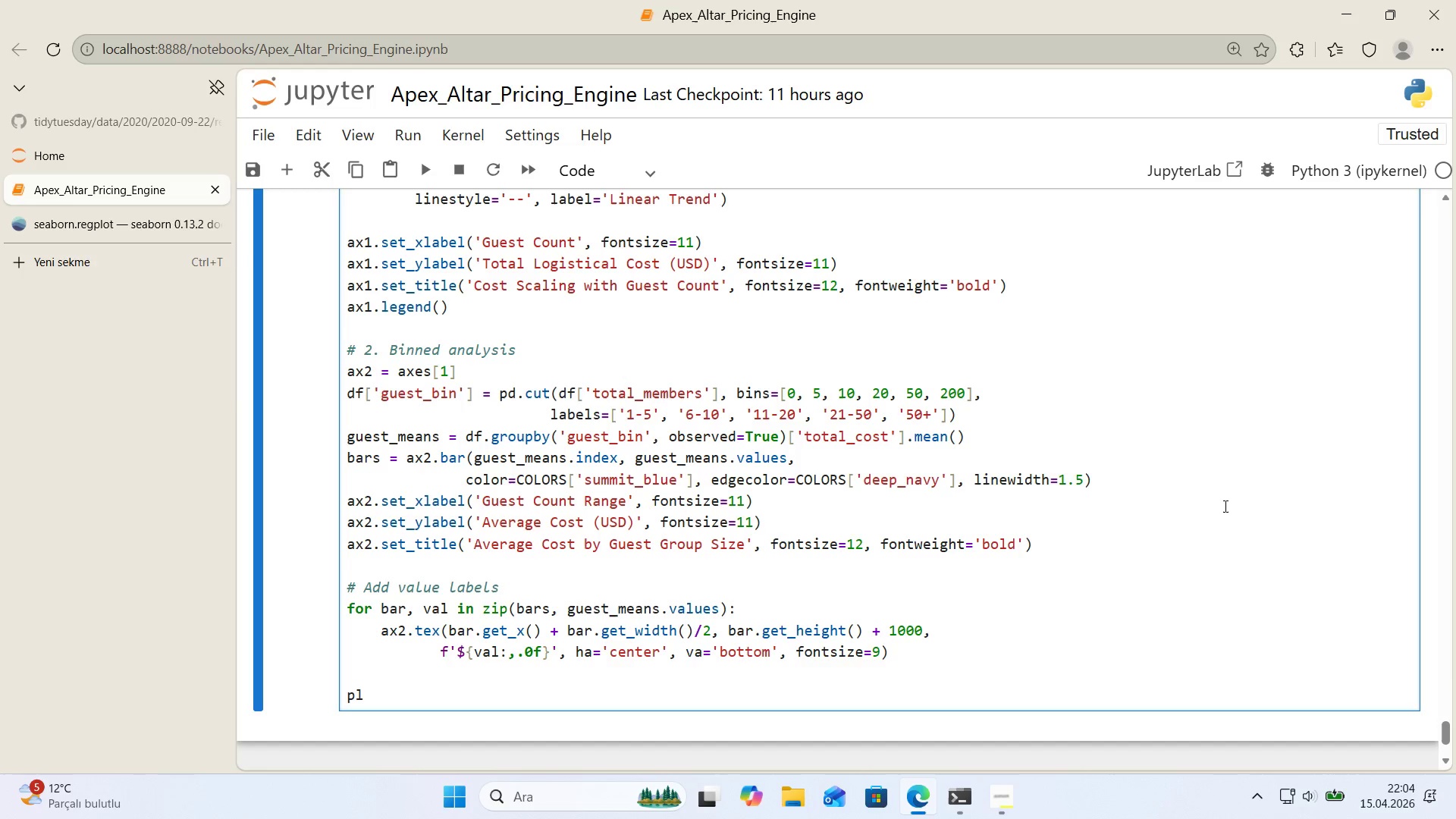 
key(T)
 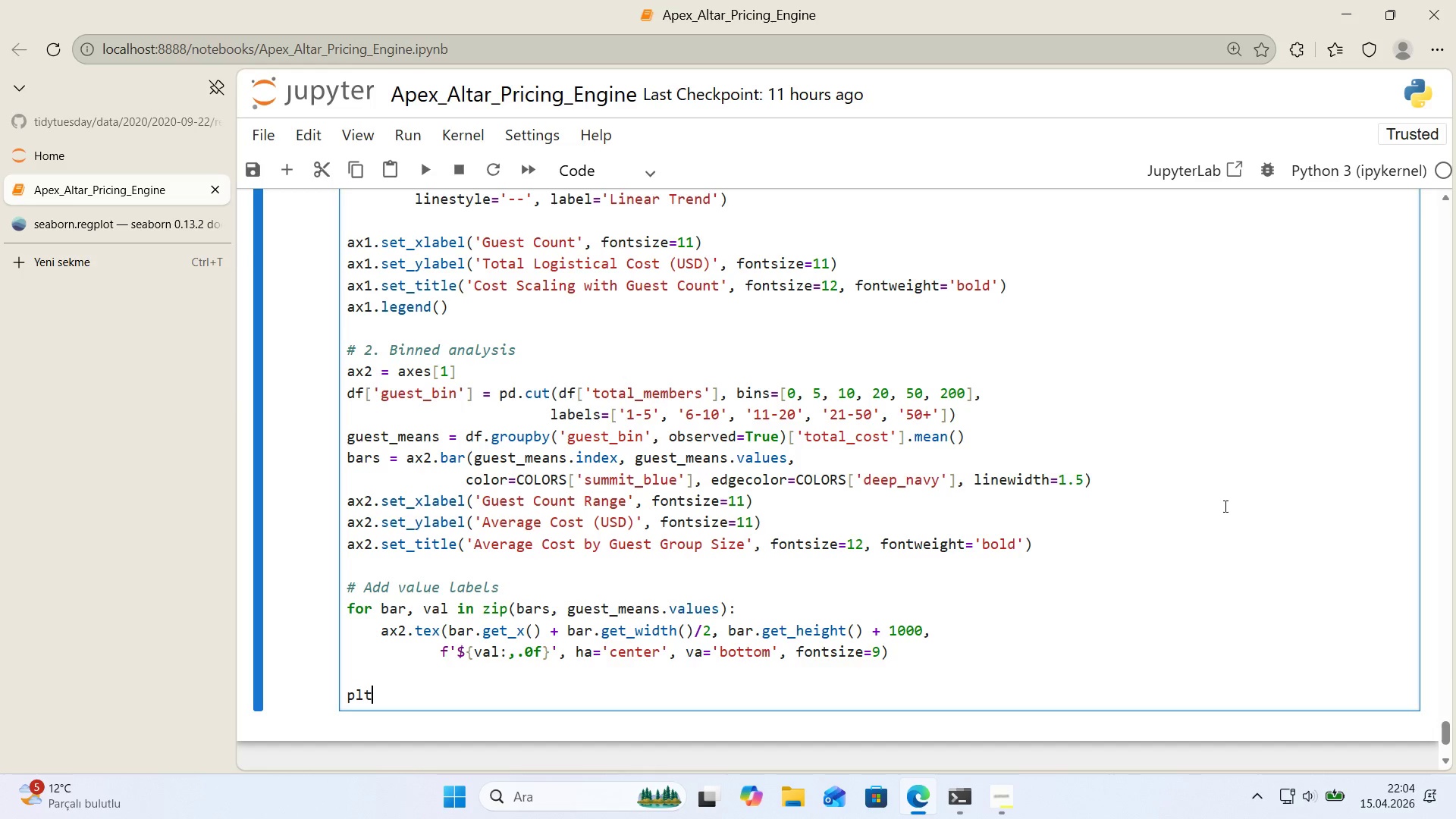 
type(.t'ght_layout*()
 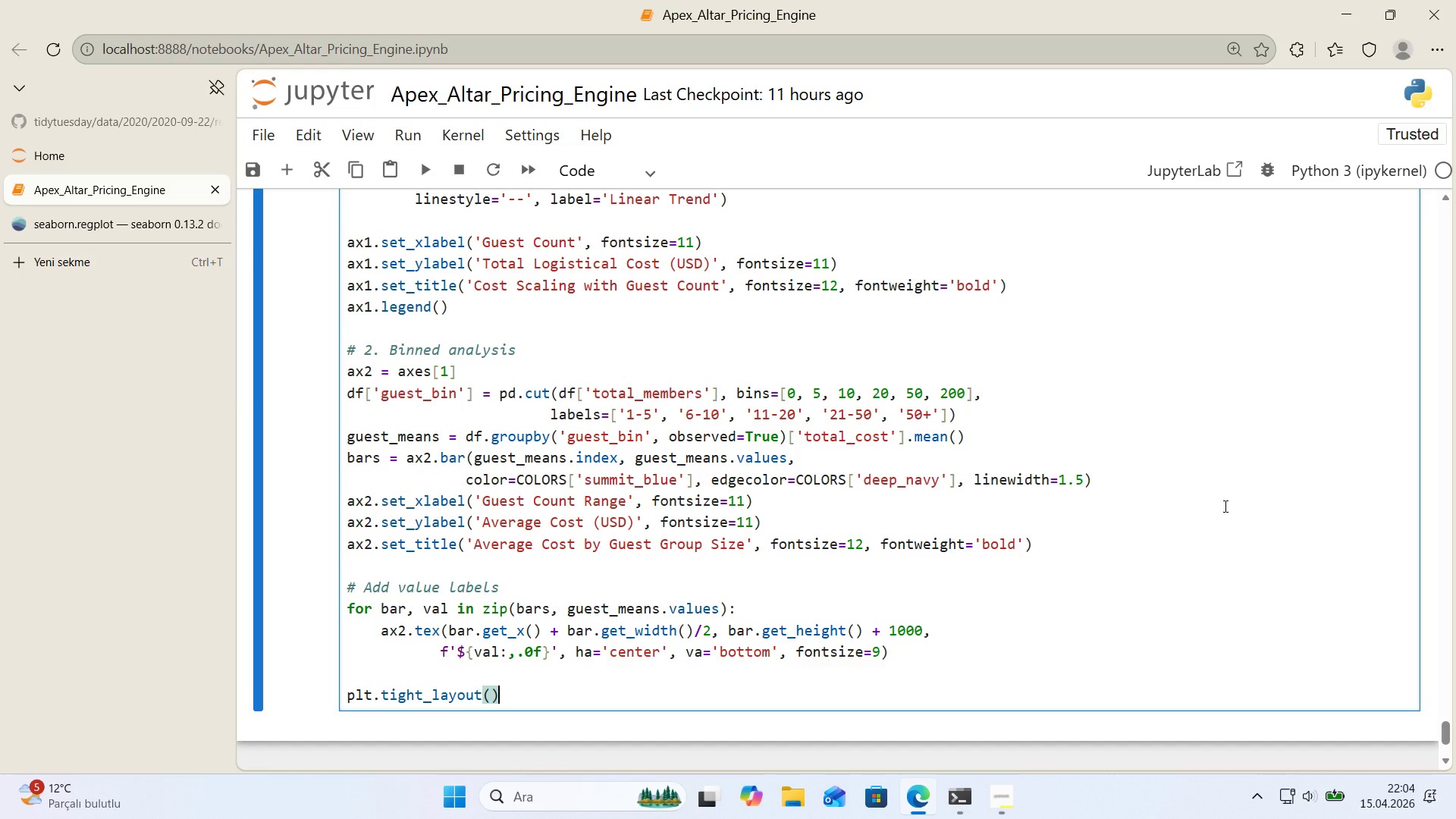 
key(Enter)
 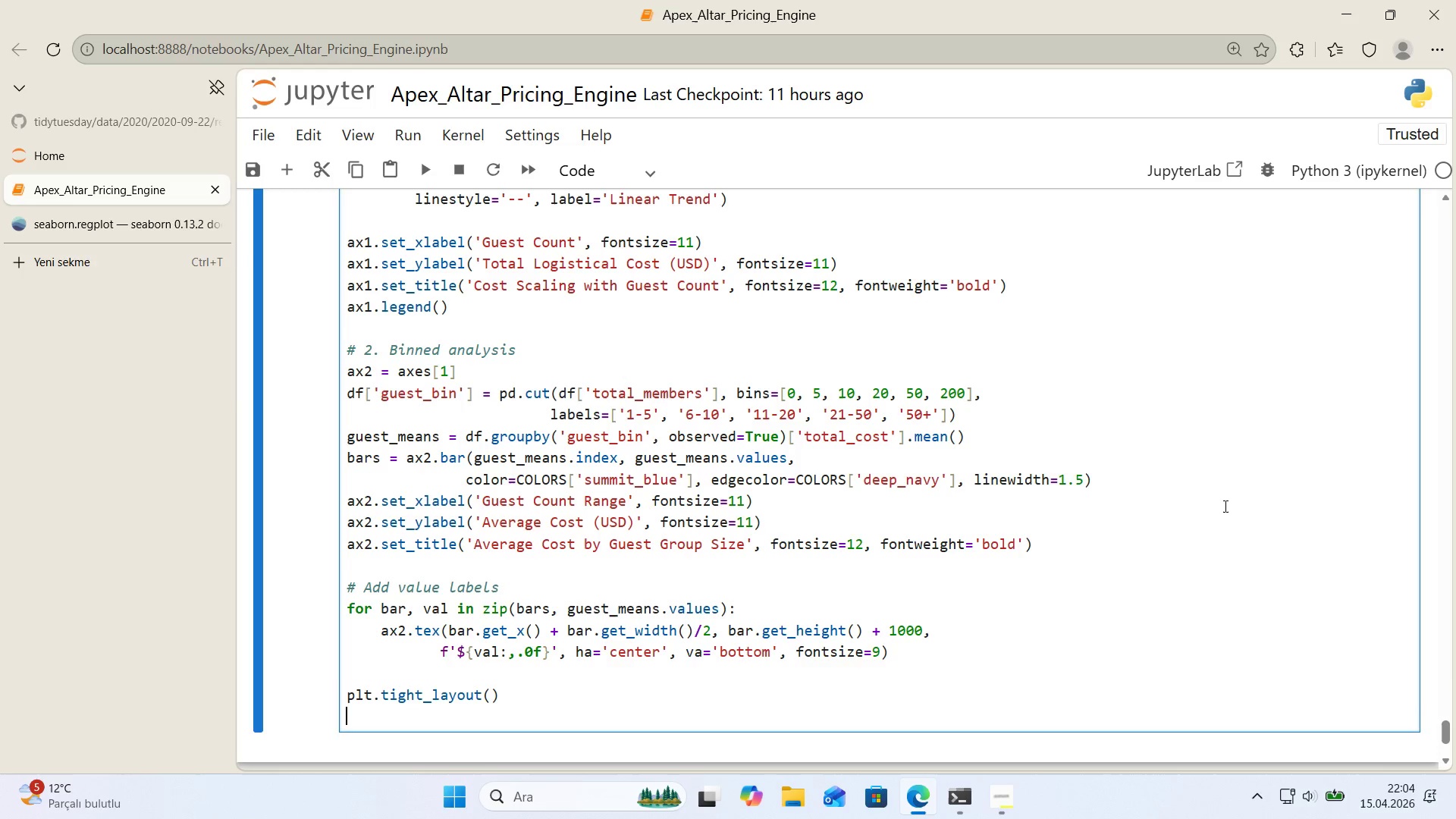 
type(plt.savef'g)
 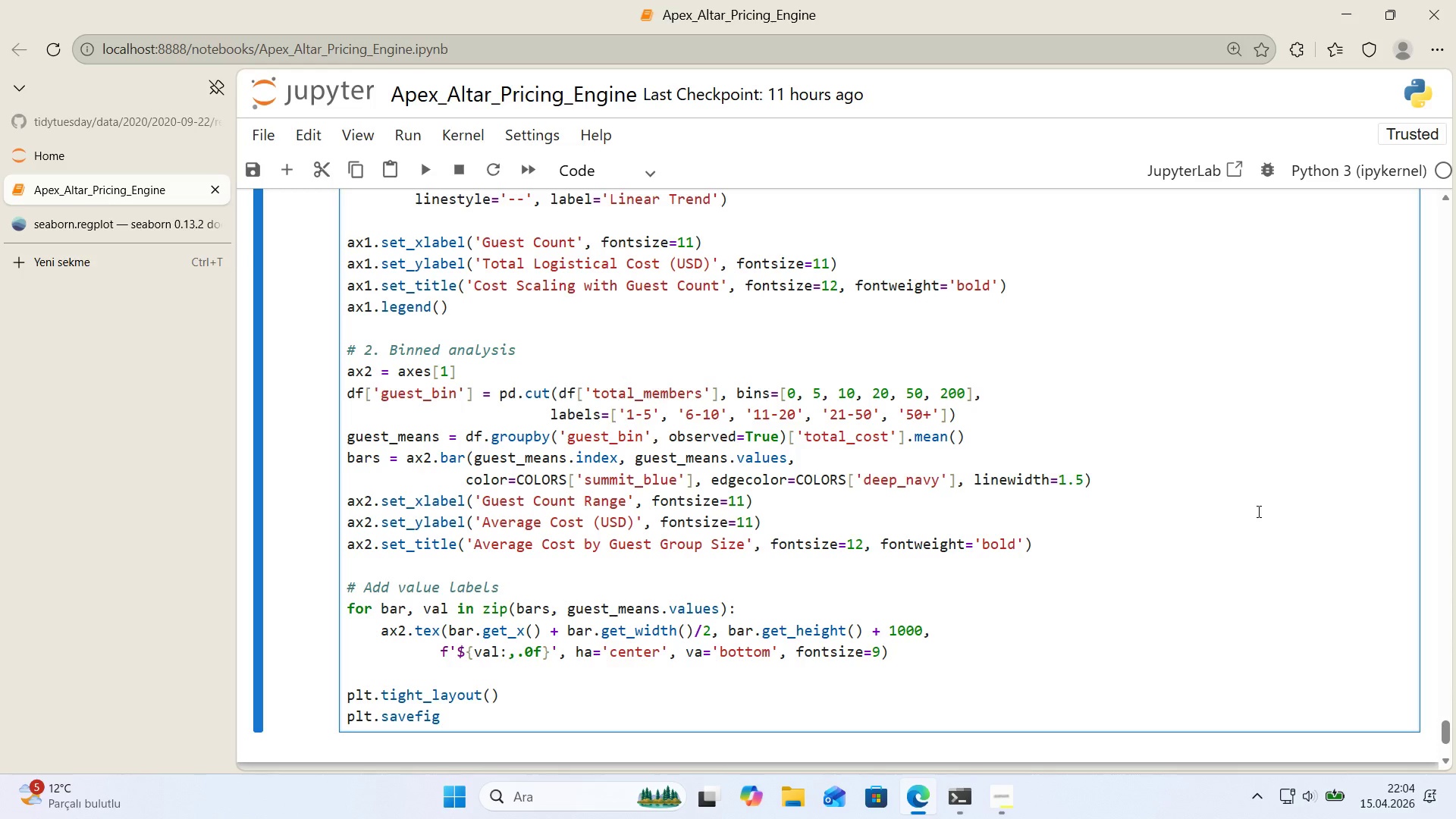 
scroll: coordinate [1257, 511], scroll_direction: down, amount: 1.0
 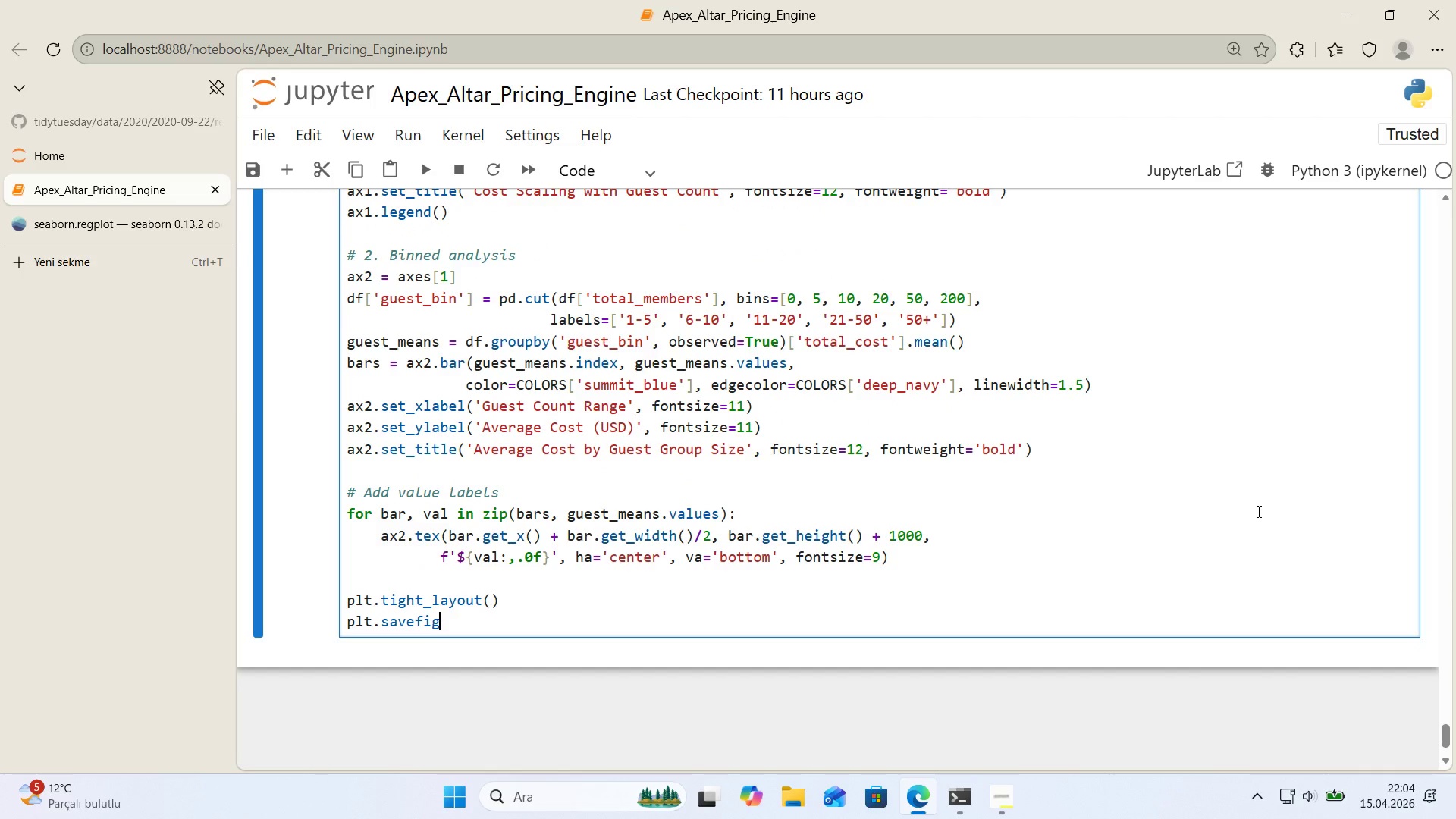 
type(*()
 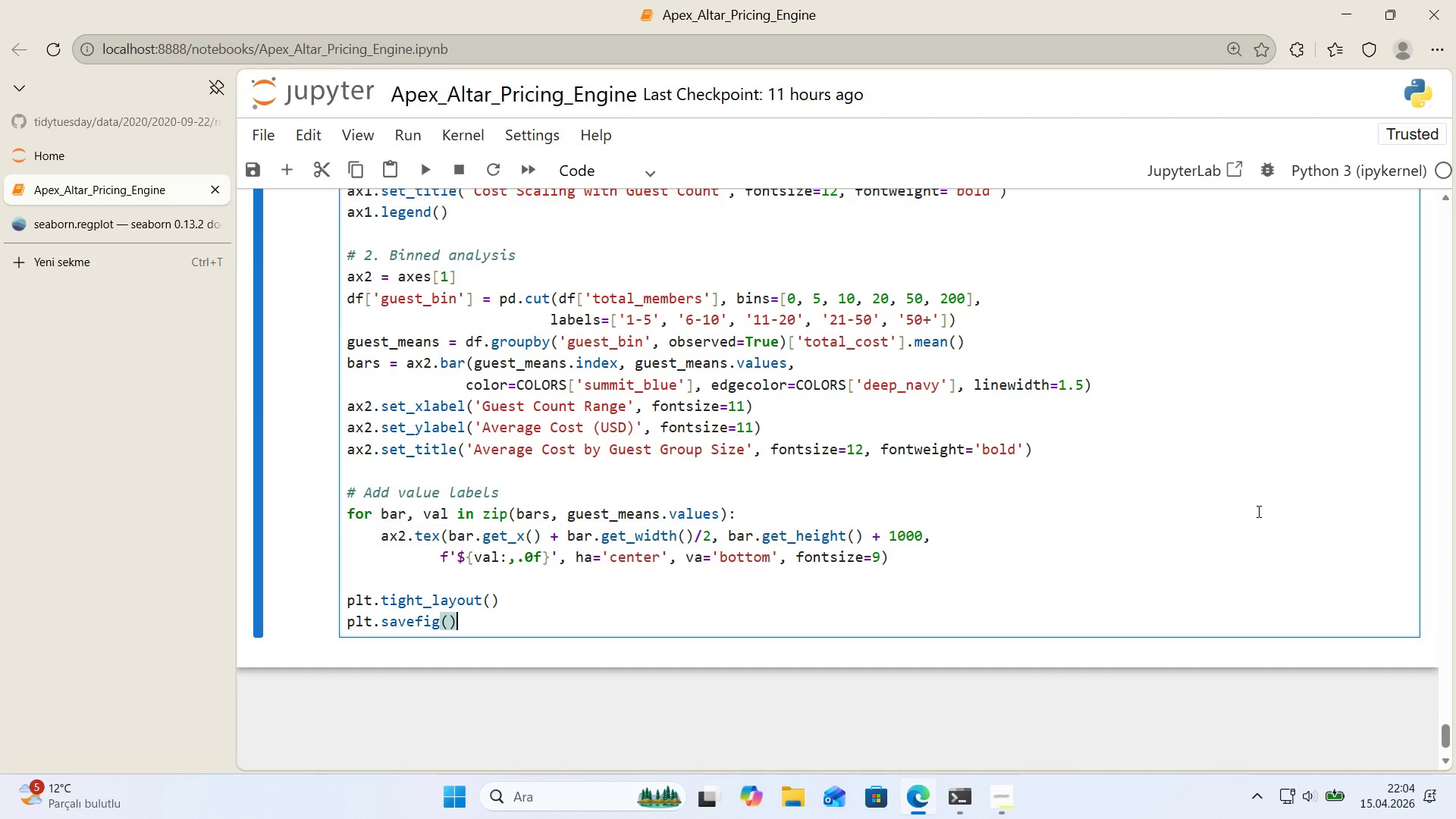 
key(ArrowLeft)
 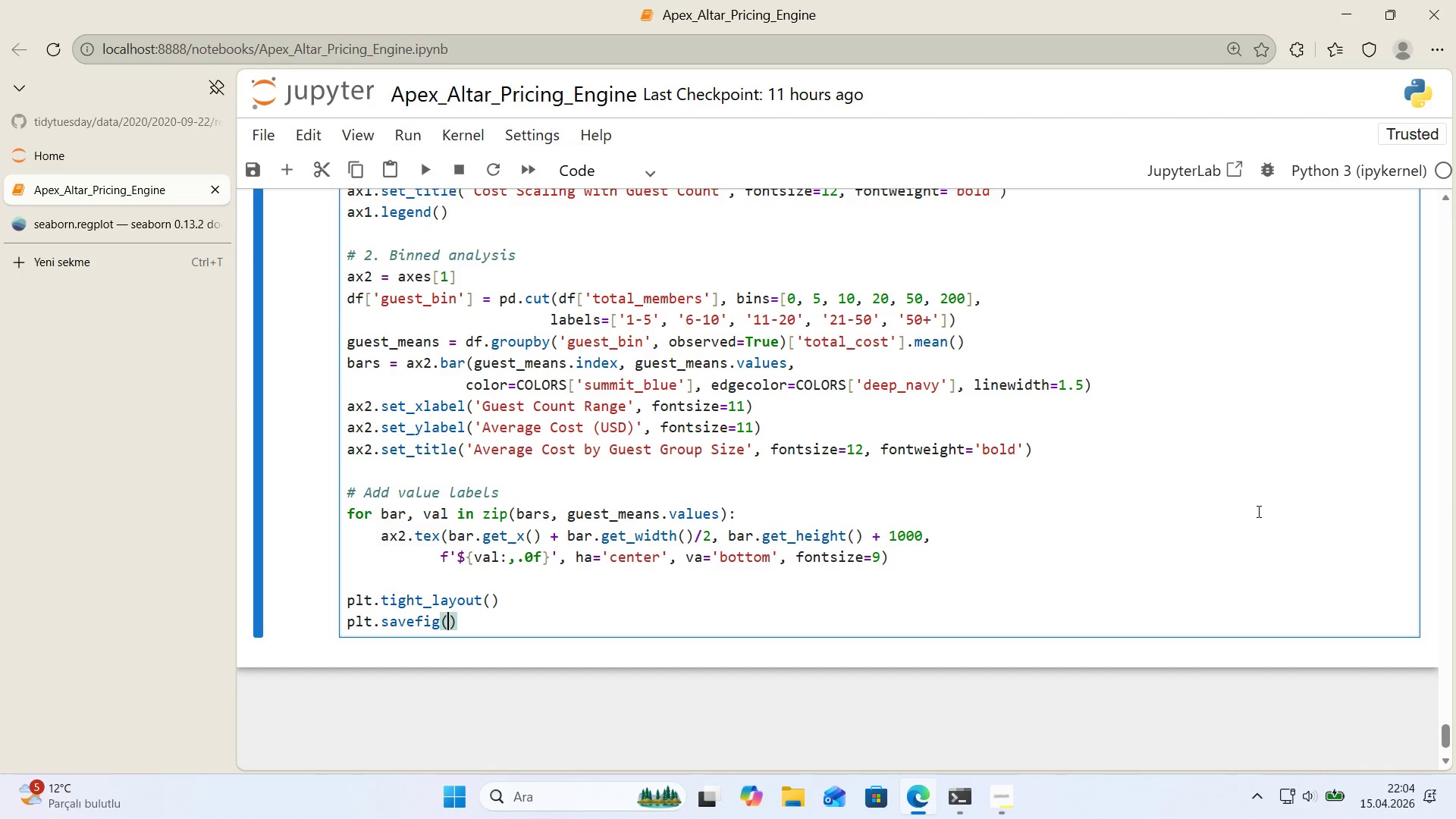 
type(@@)
 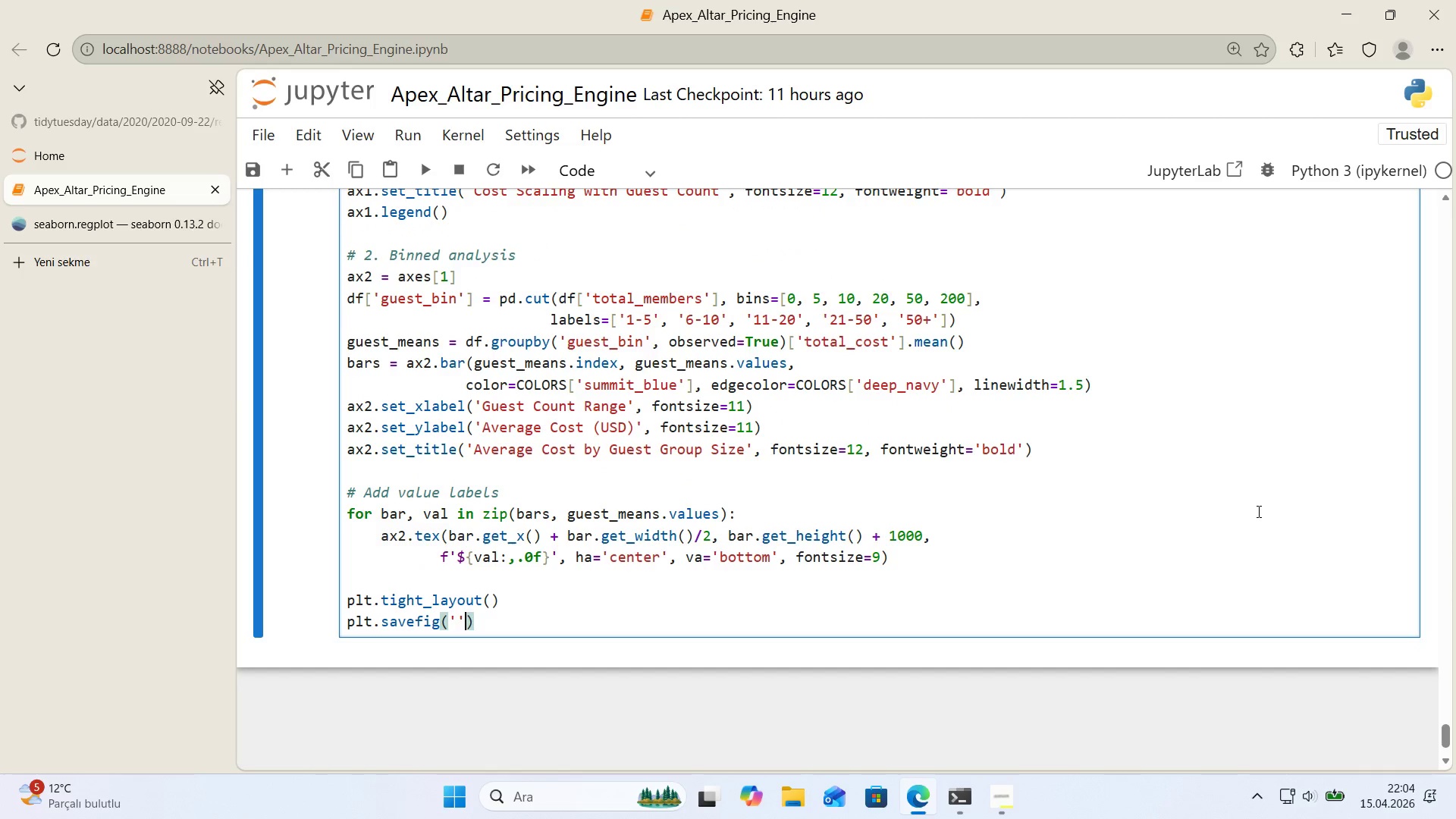 
key(ArrowLeft)
 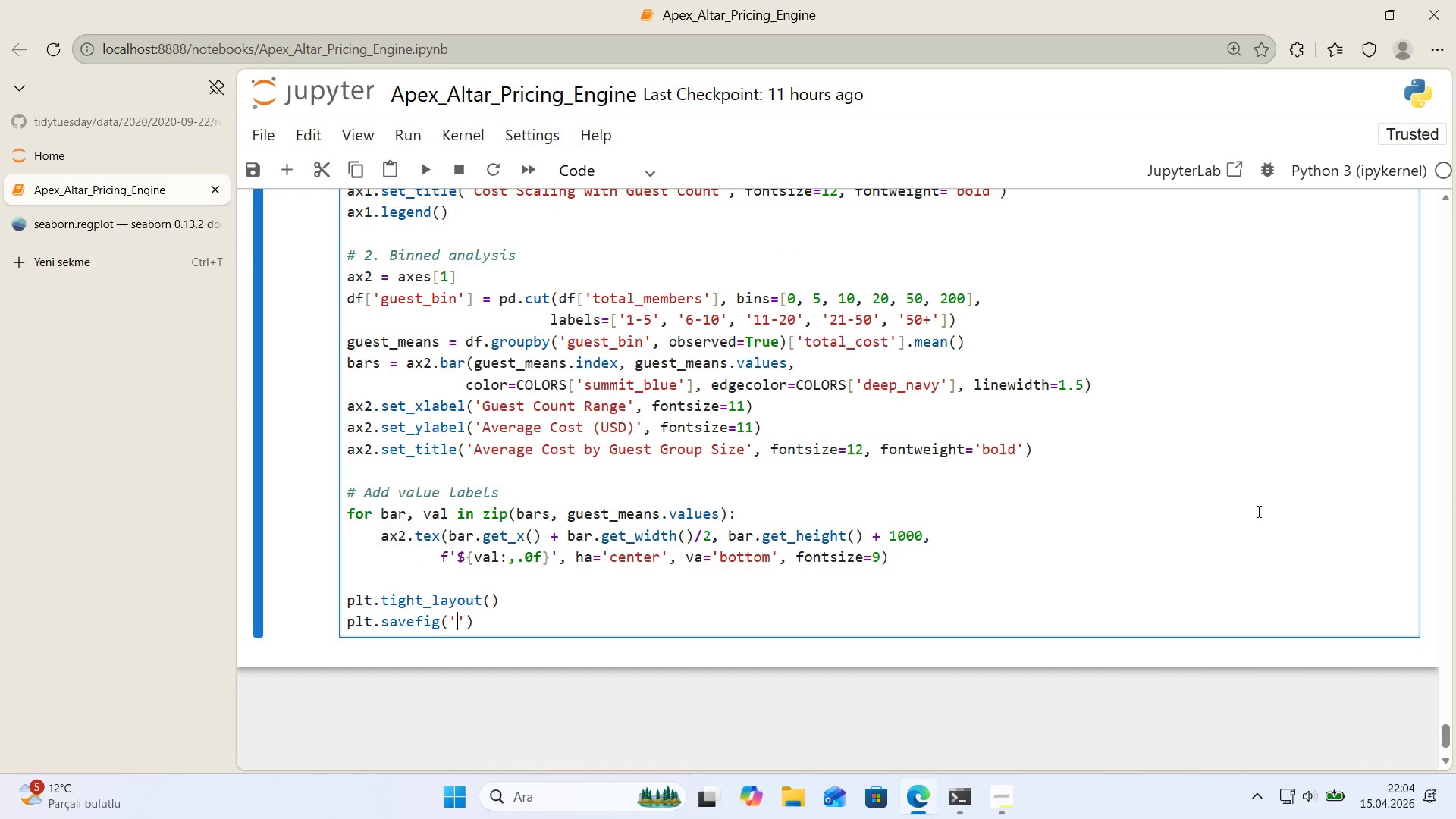 
type(fg)
key(Backspace)
type('g_03_guest_count_'mpact.png)
 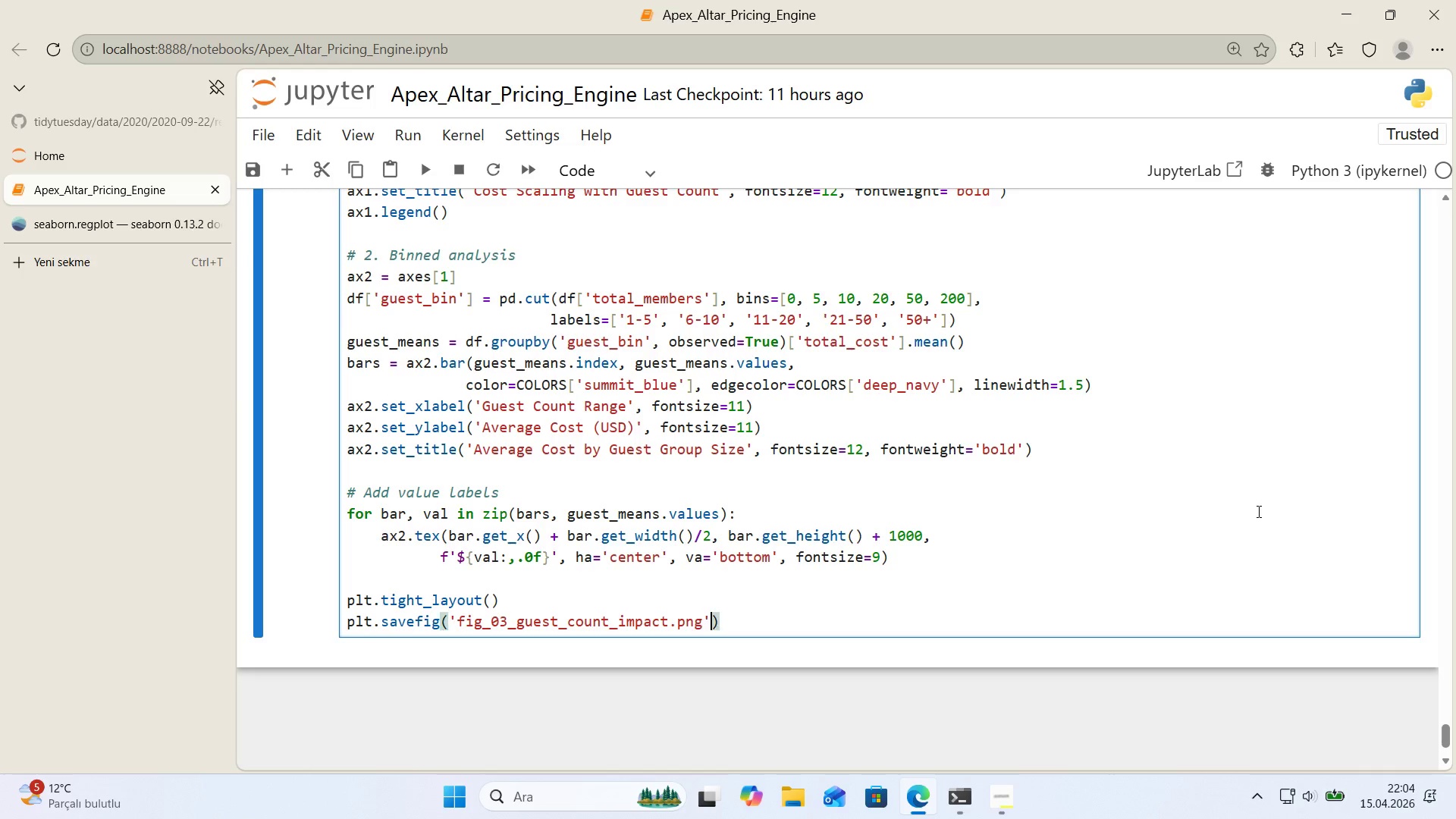 
key(ArrowRight)
 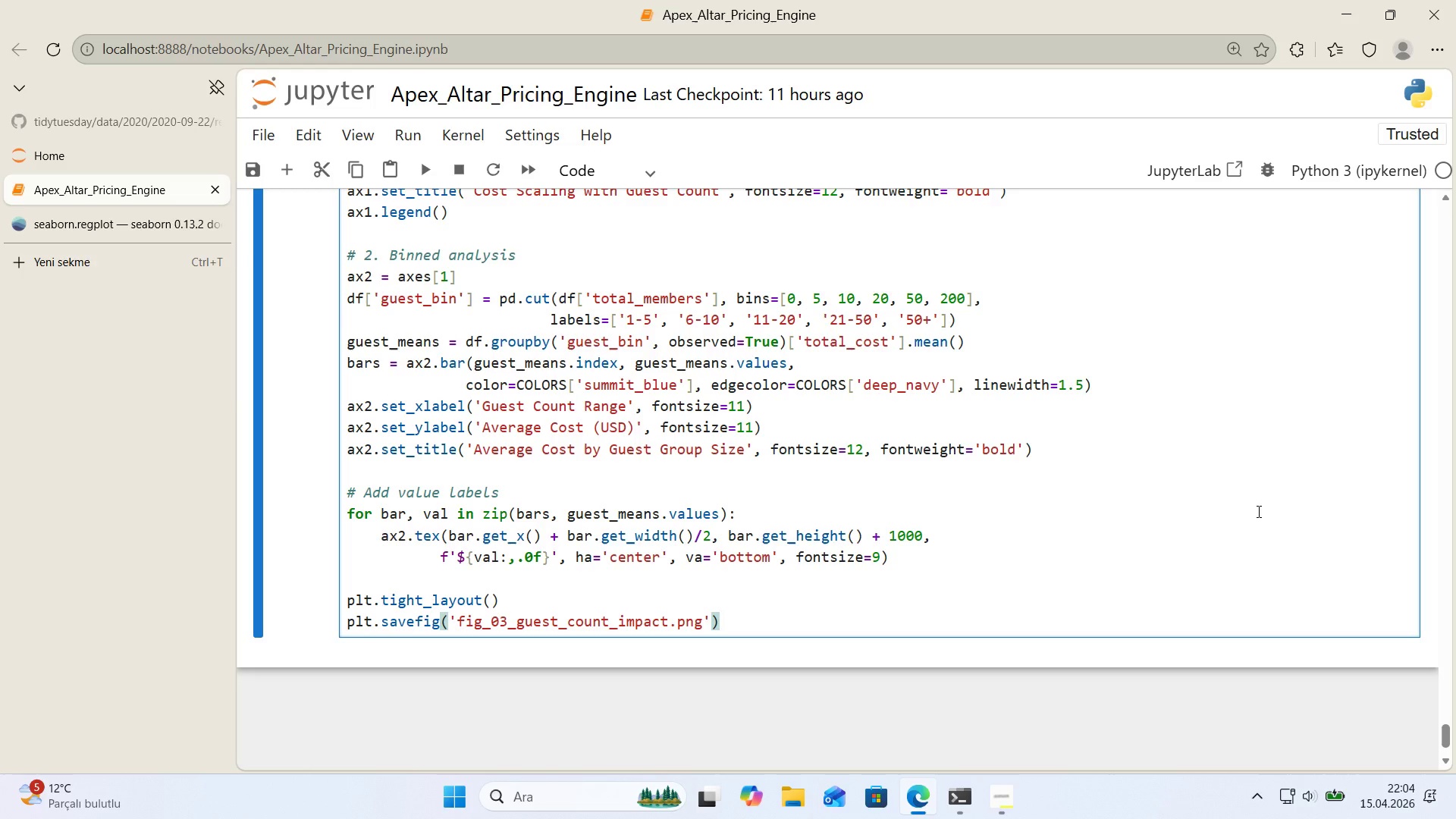 
type(, dp')150, bbox_n)
key(Backspace)
type('nches)@@)
 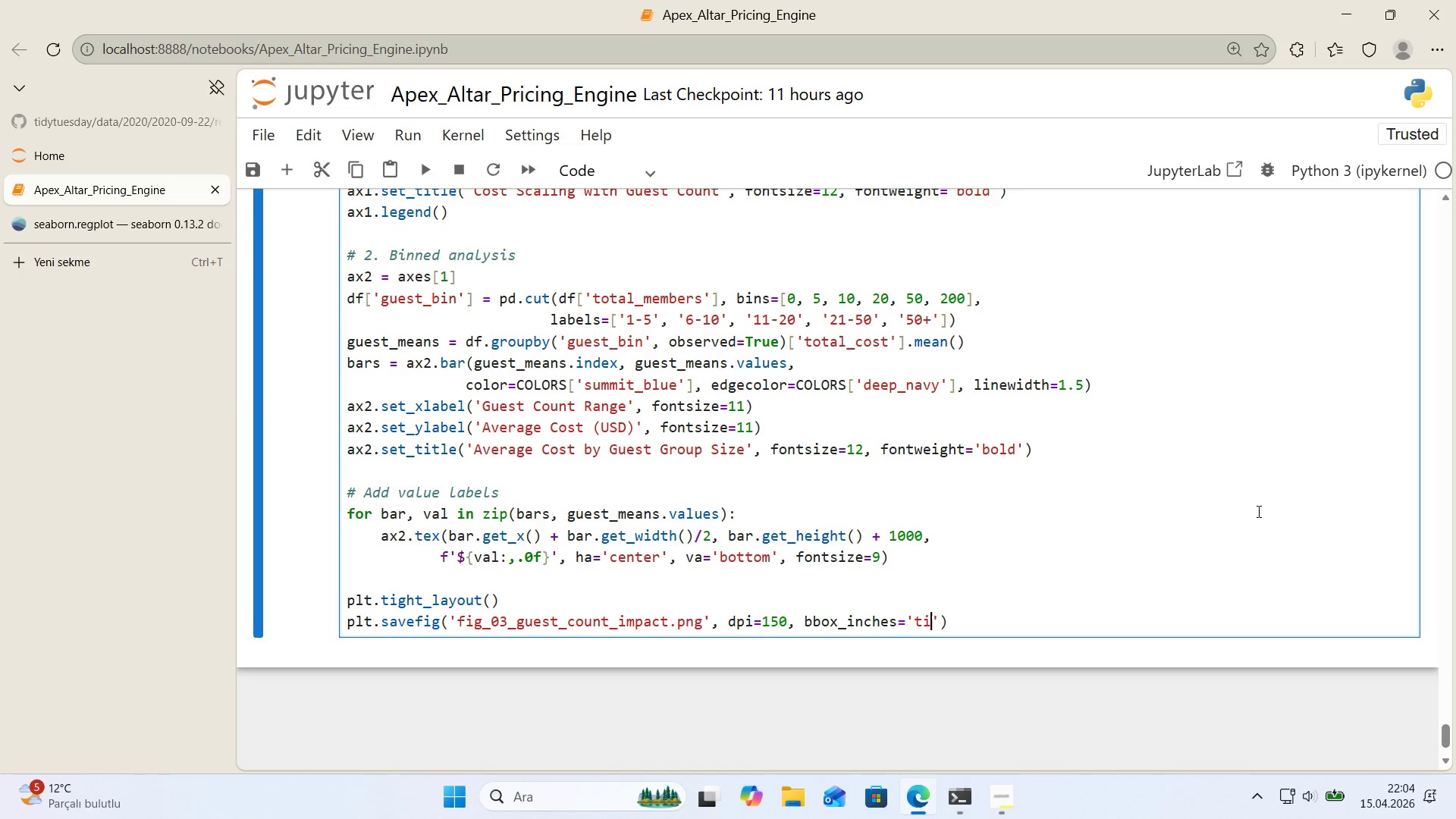 
 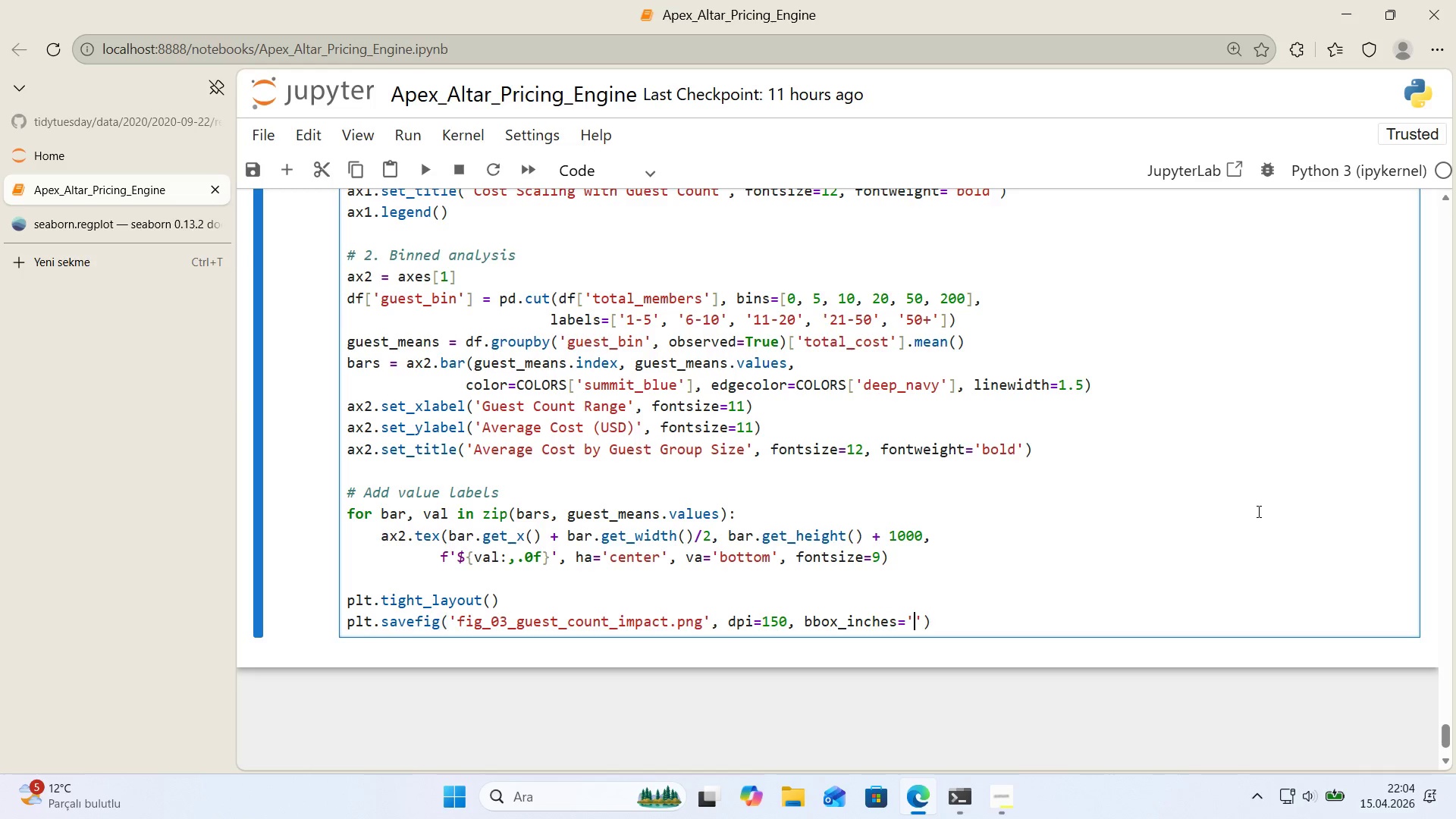 
key(ArrowLeft)
 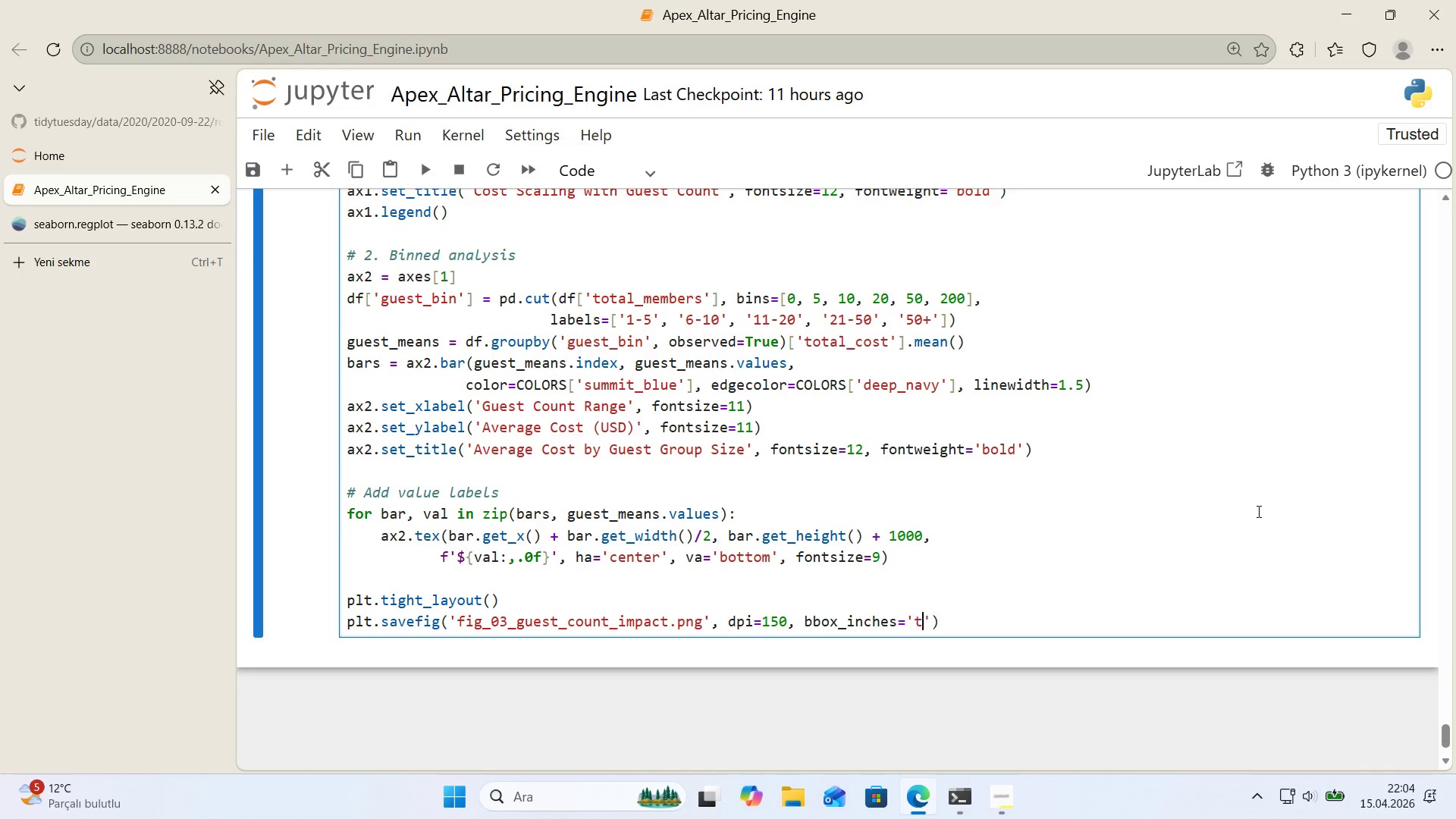 
type(t'ght)
 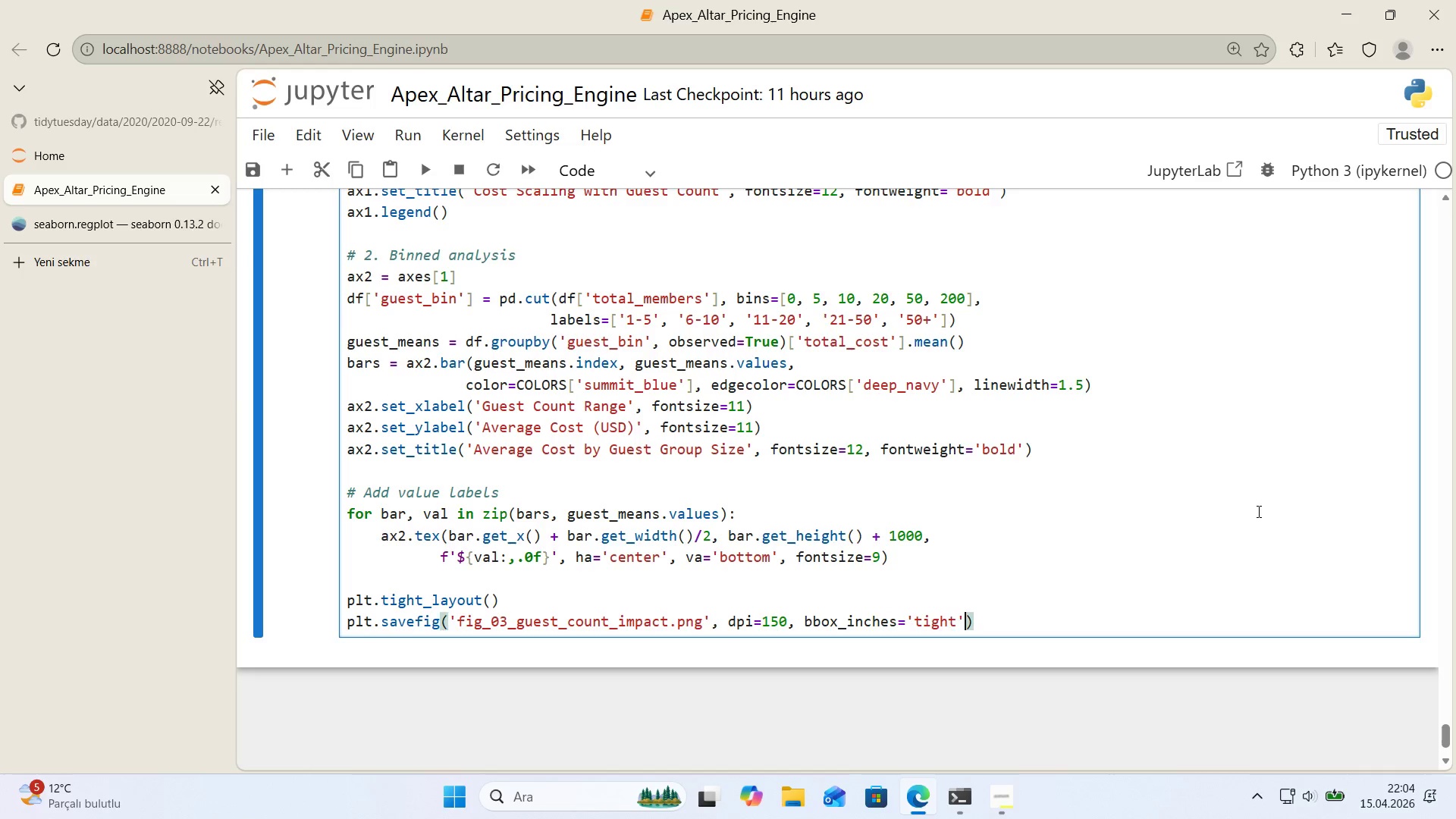 
key(ArrowRight)
 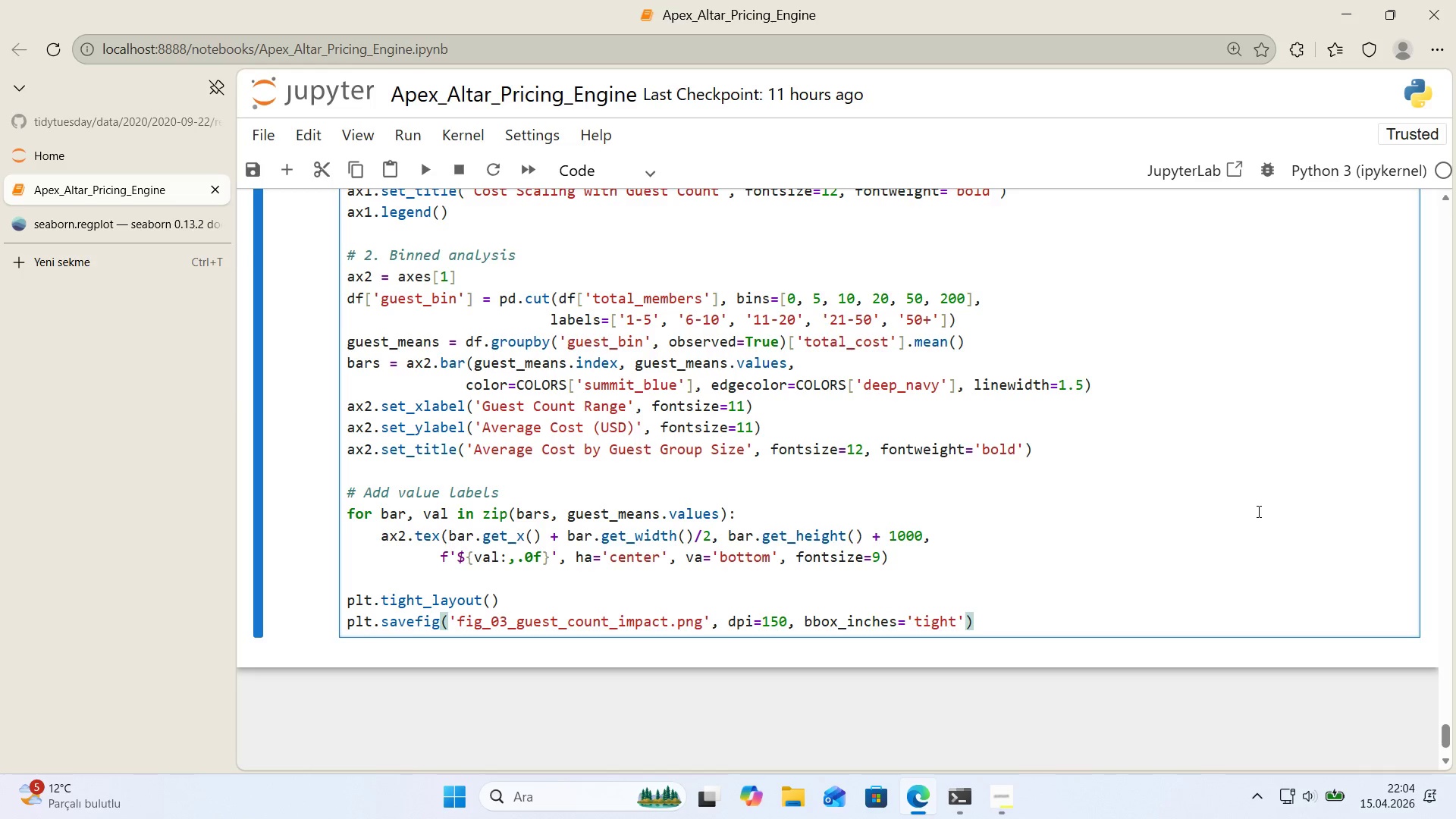 
key(Comma)
 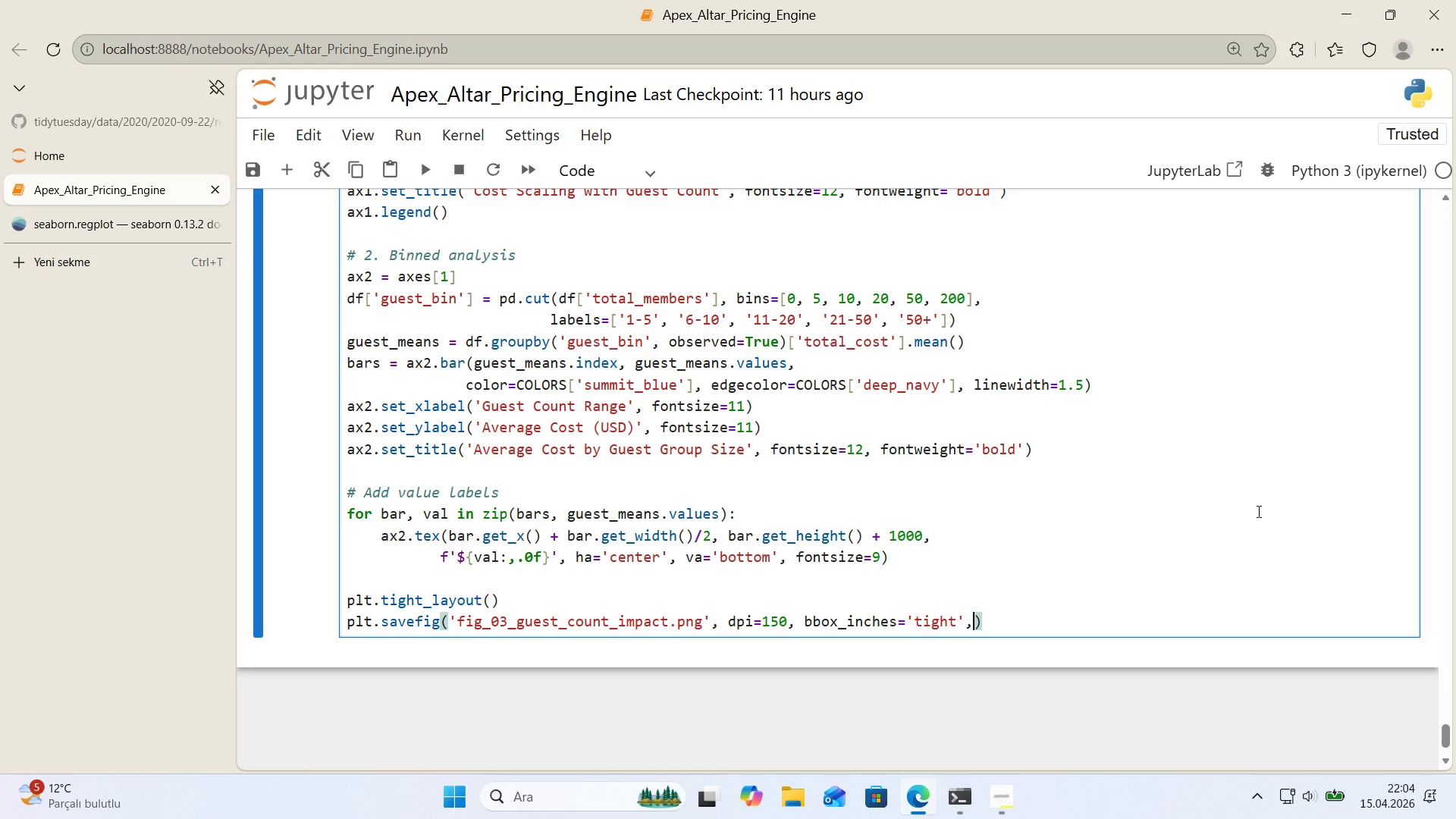 
key(Enter)
 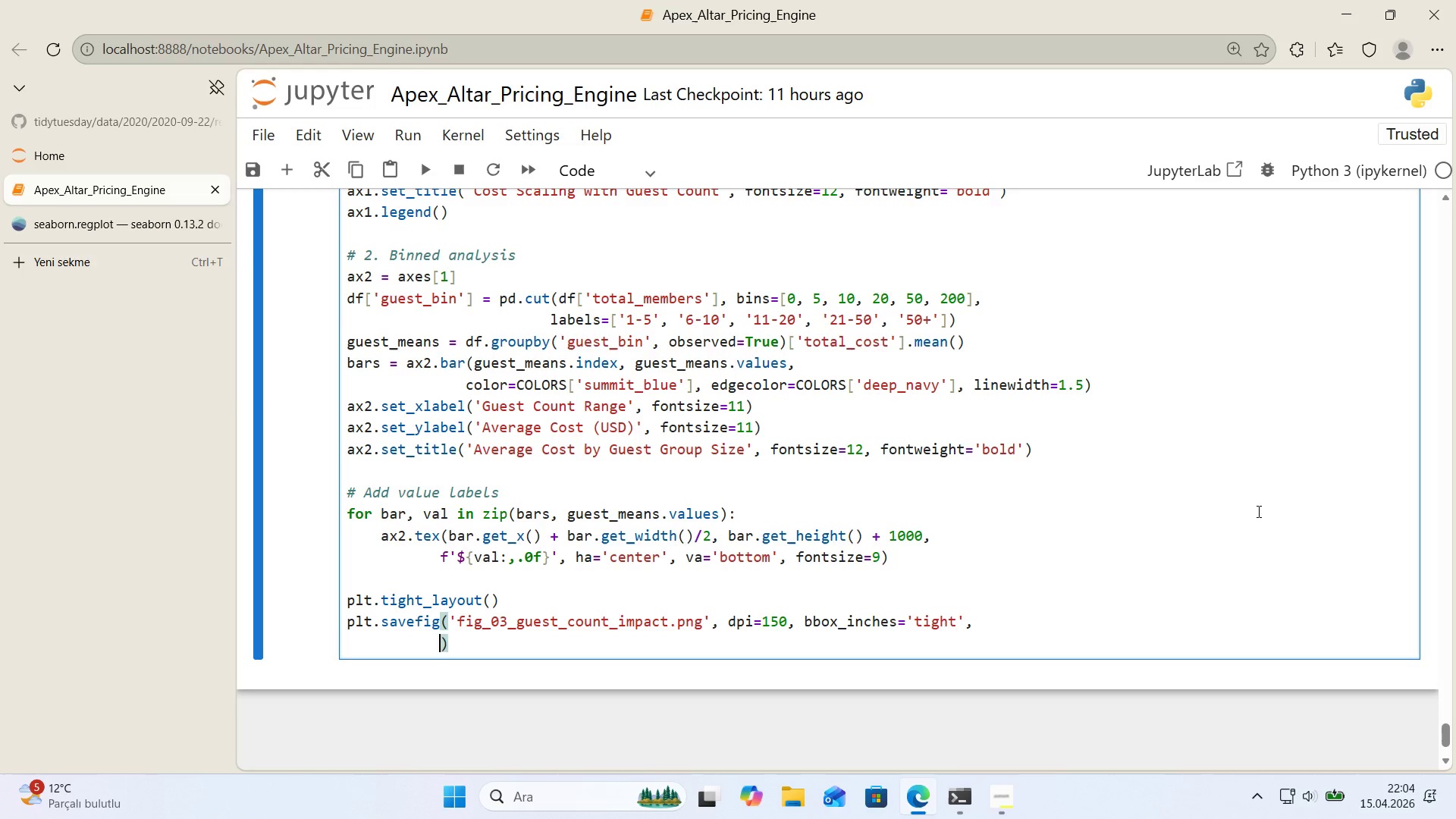 
type(facecolor)COLORS)
 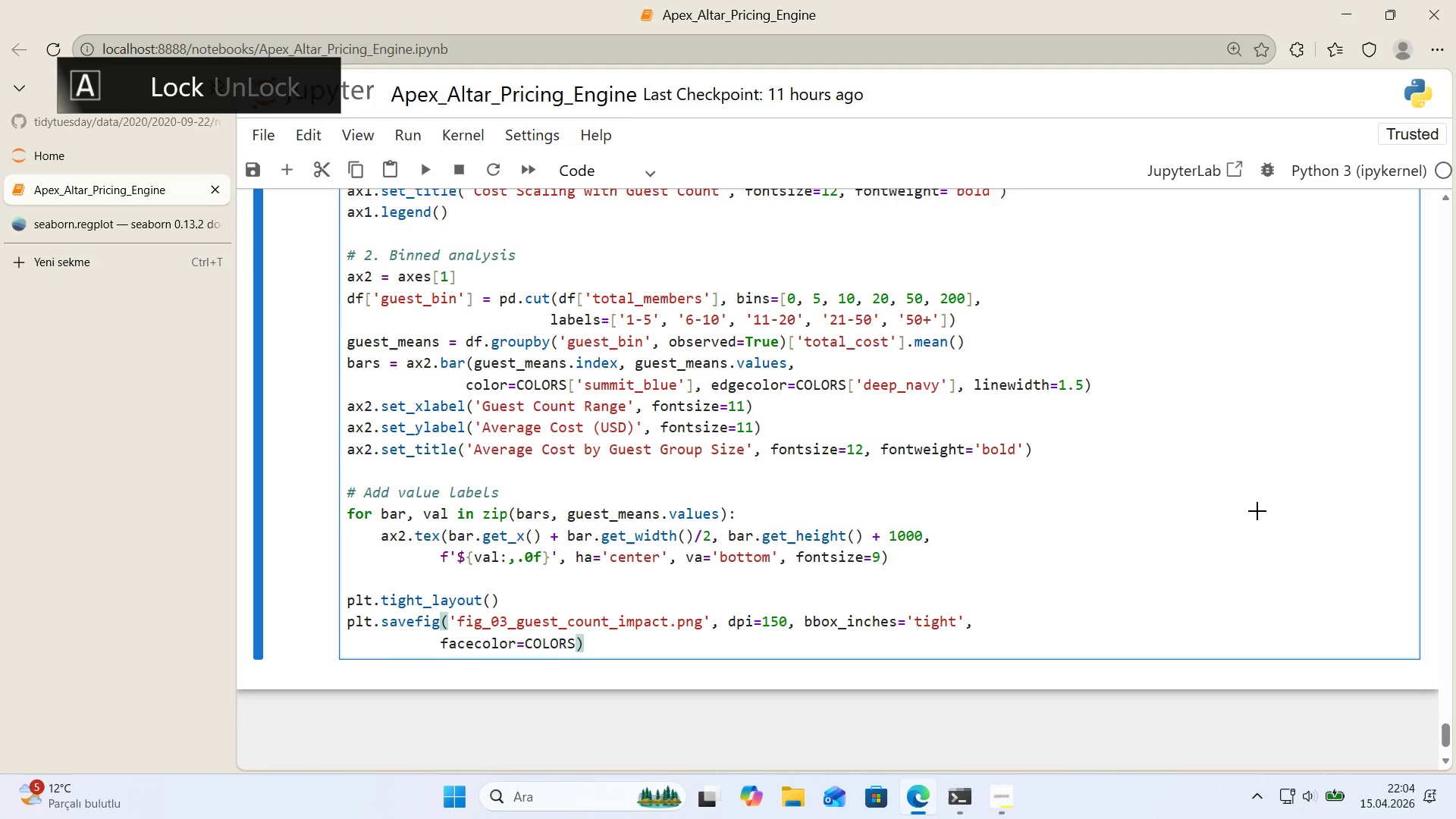 
key(Alt+Control+8)
 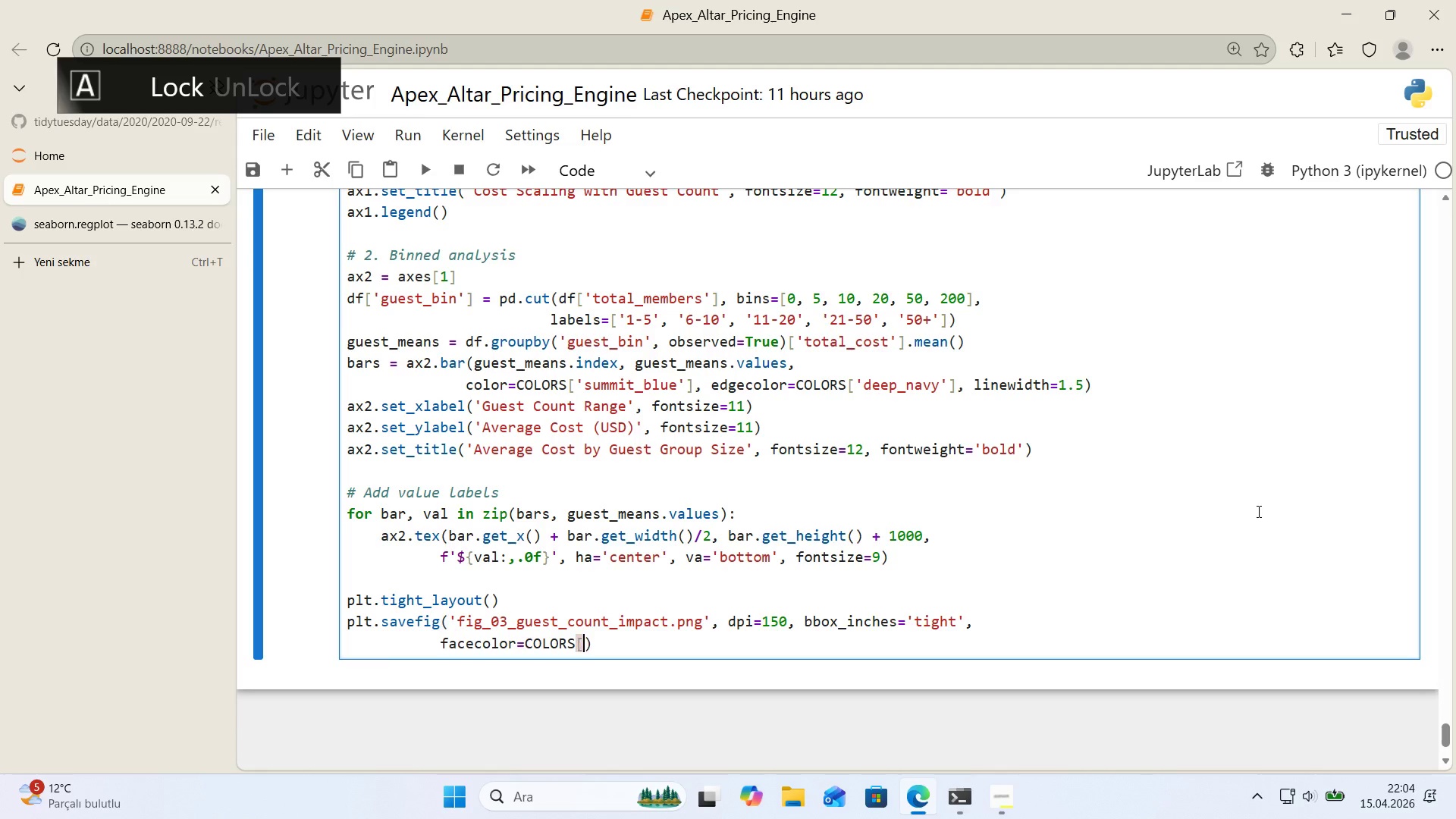 
key(Alt+Control+9)
 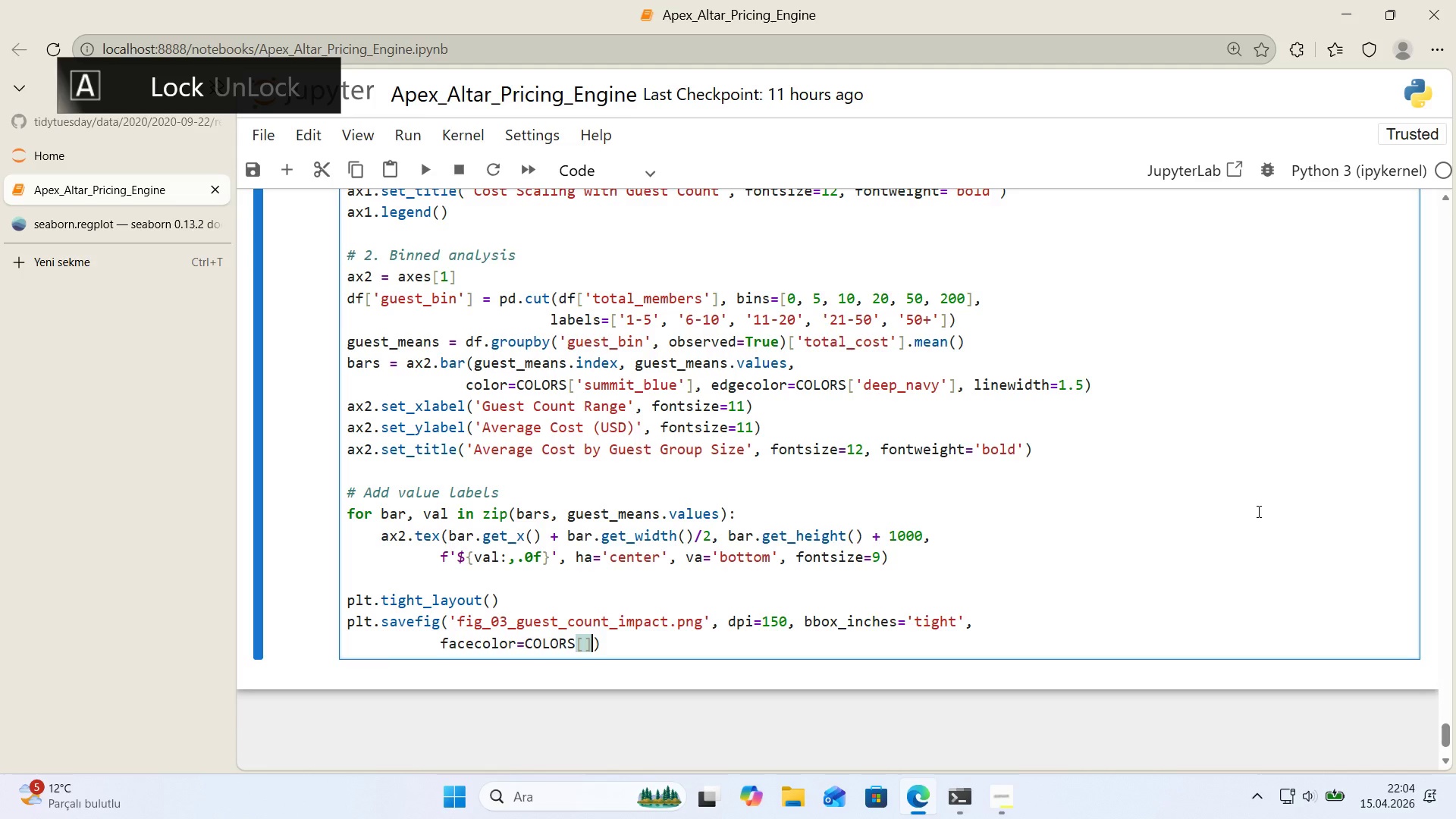 
key(ArrowLeft)
 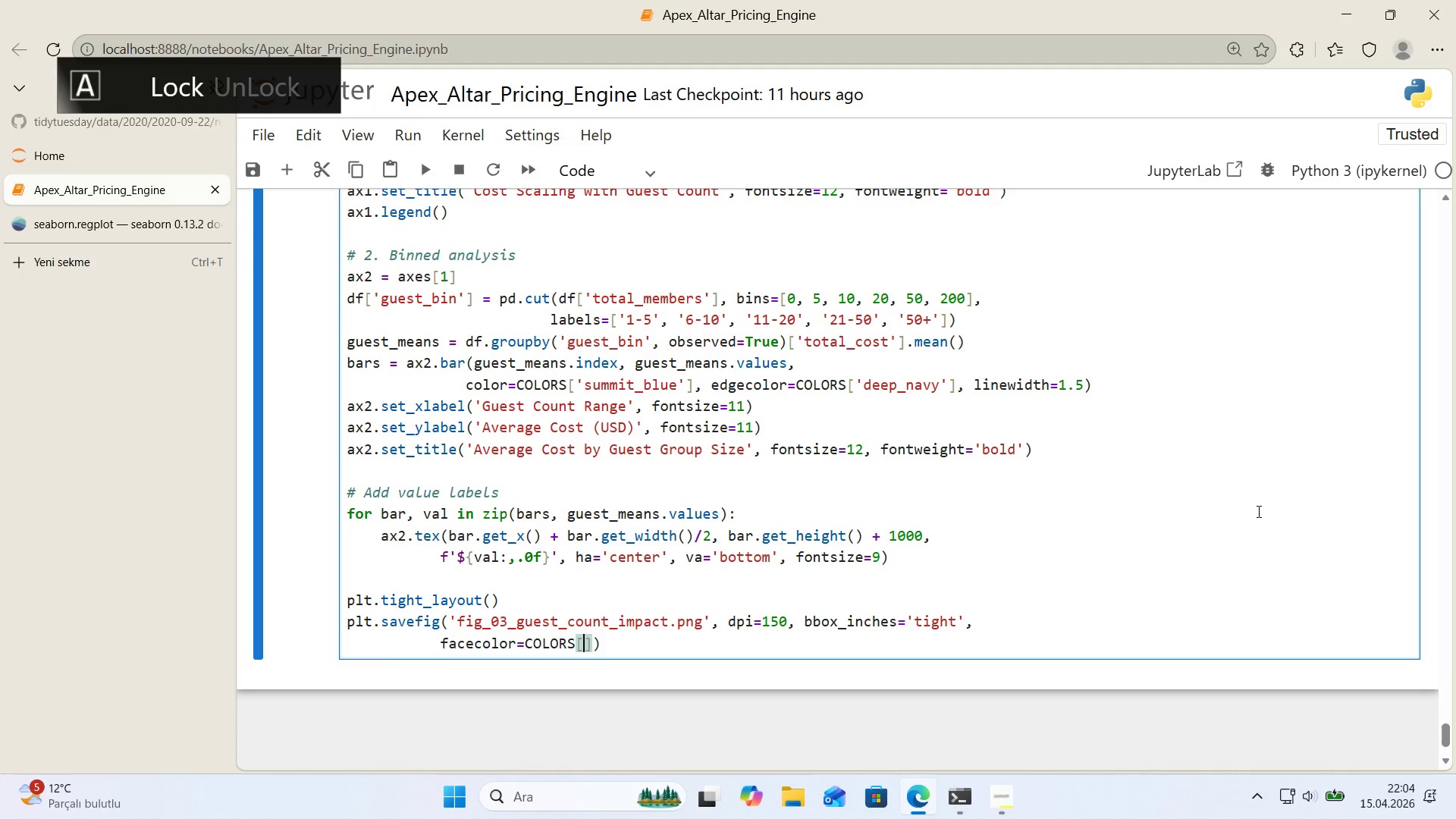 
type(@@)
 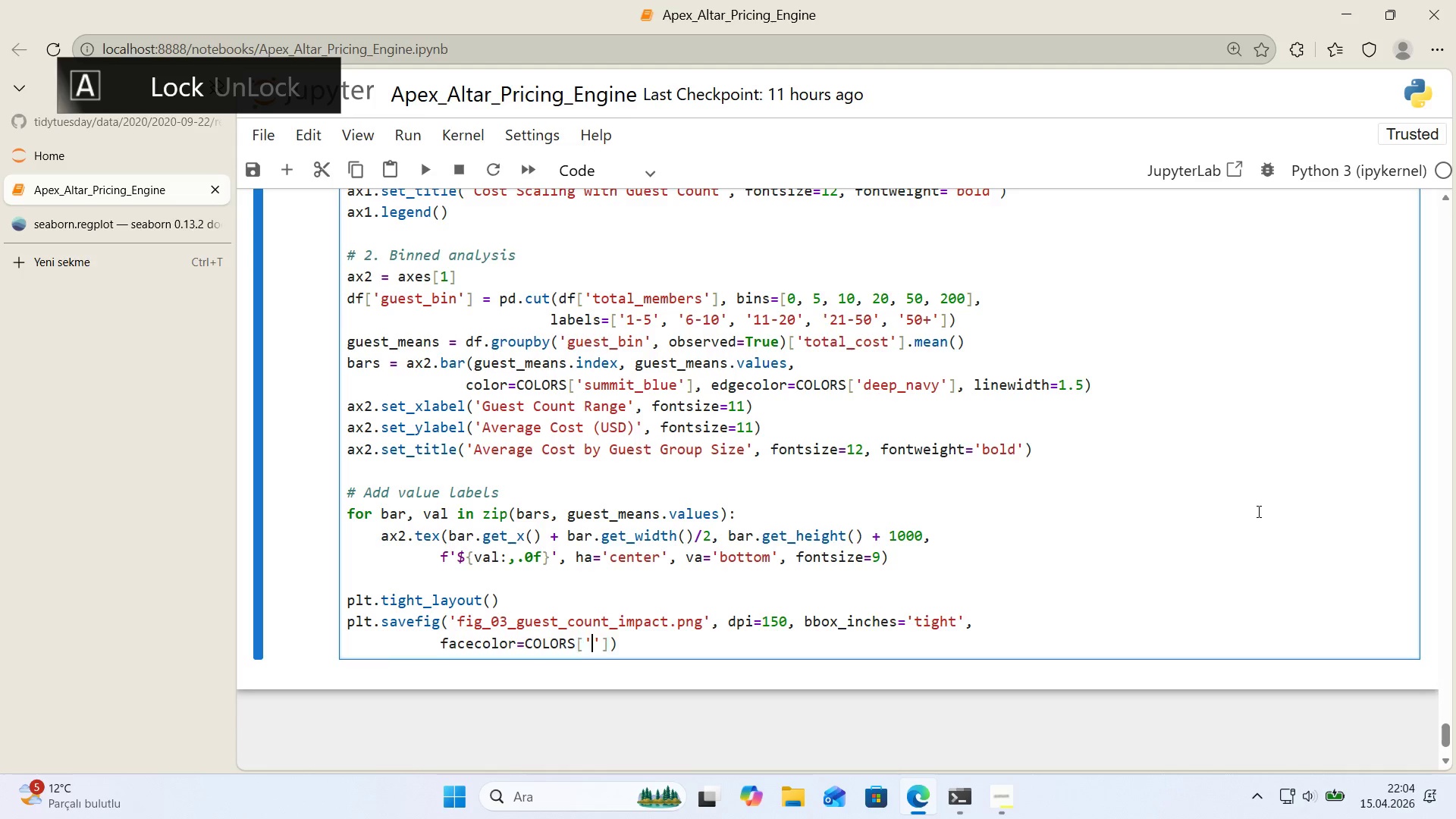 
key(ArrowLeft)
 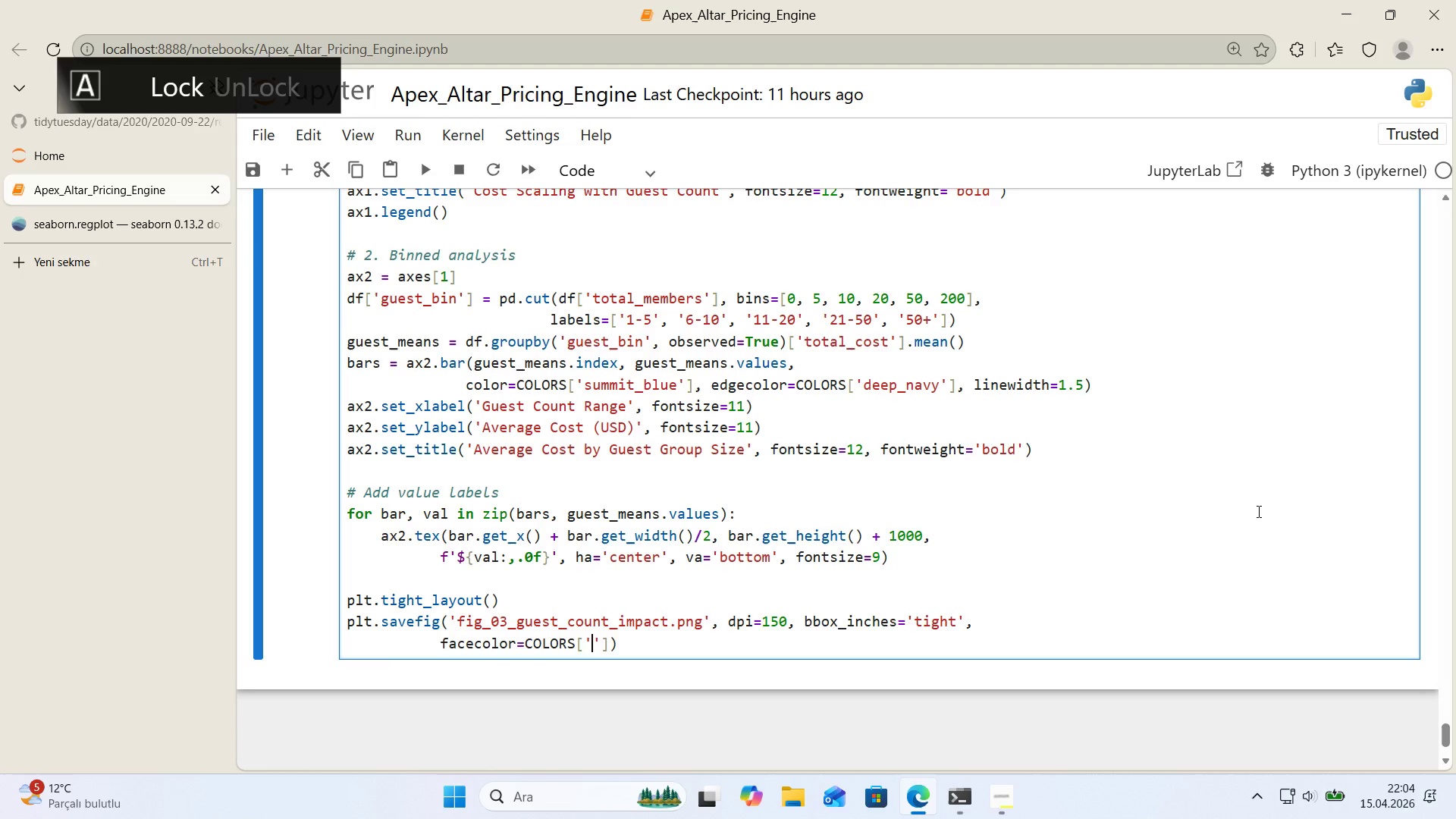 
type(background)
 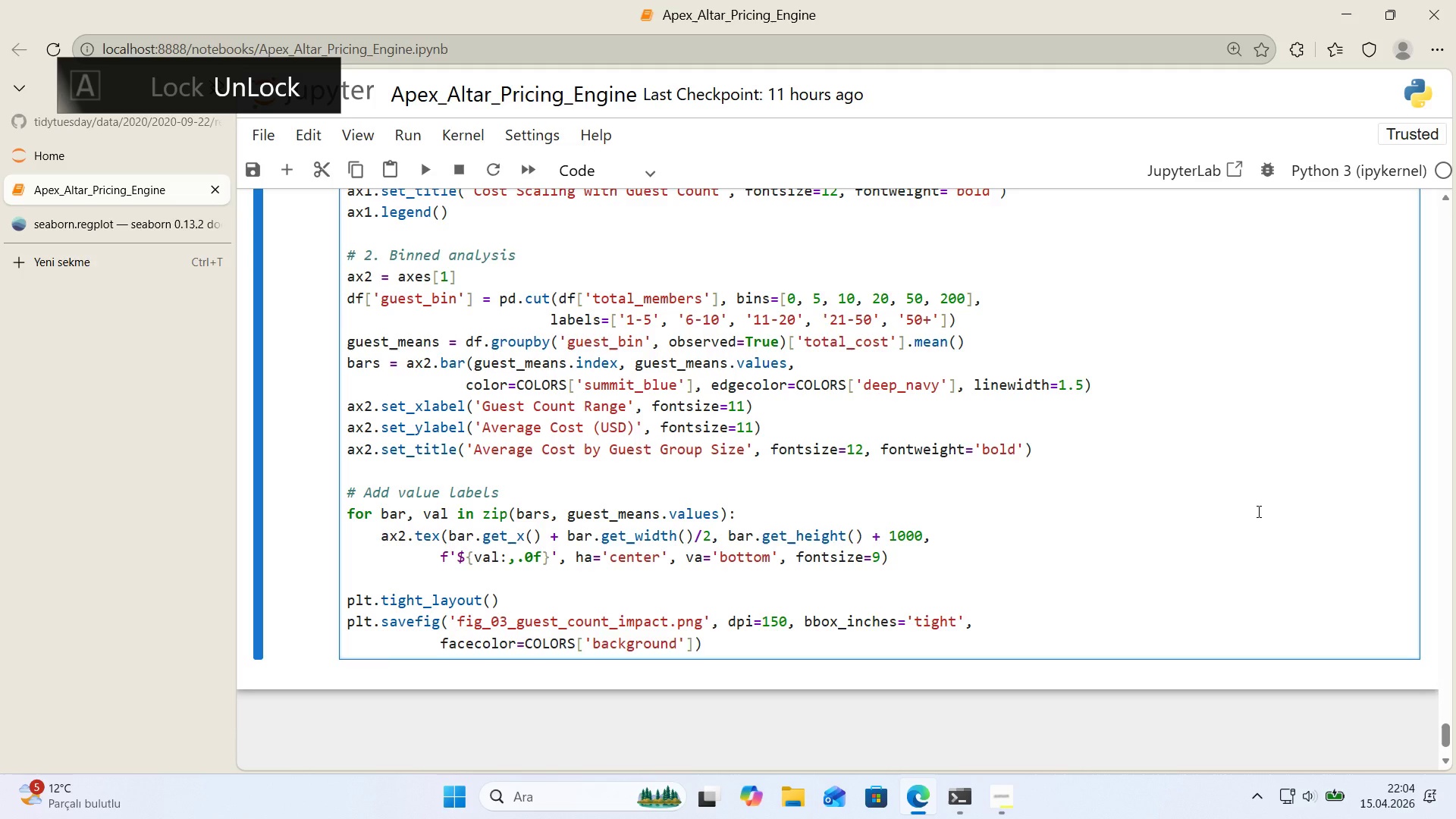 
key(ArrowRight)
 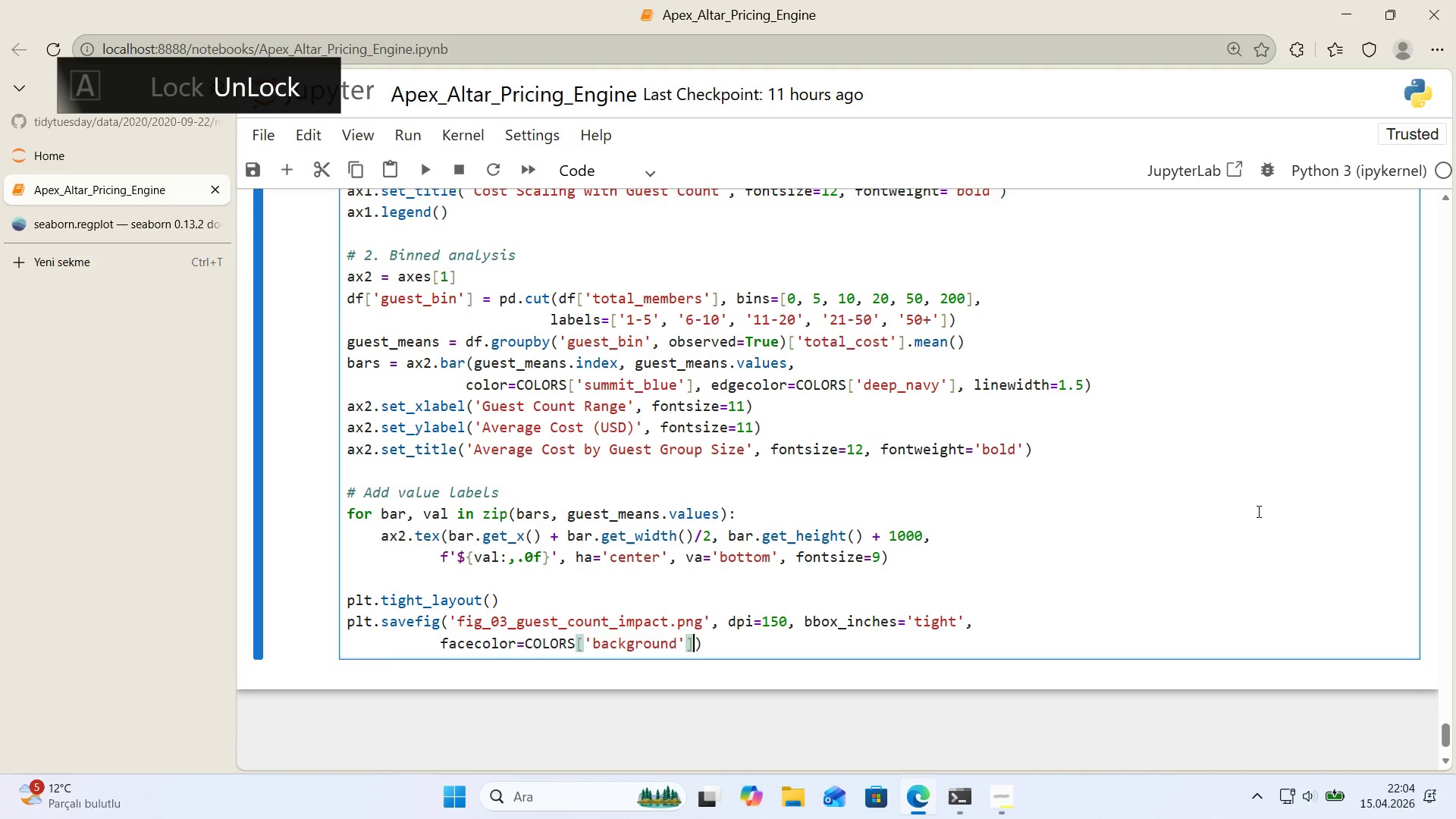 
key(ArrowRight)
 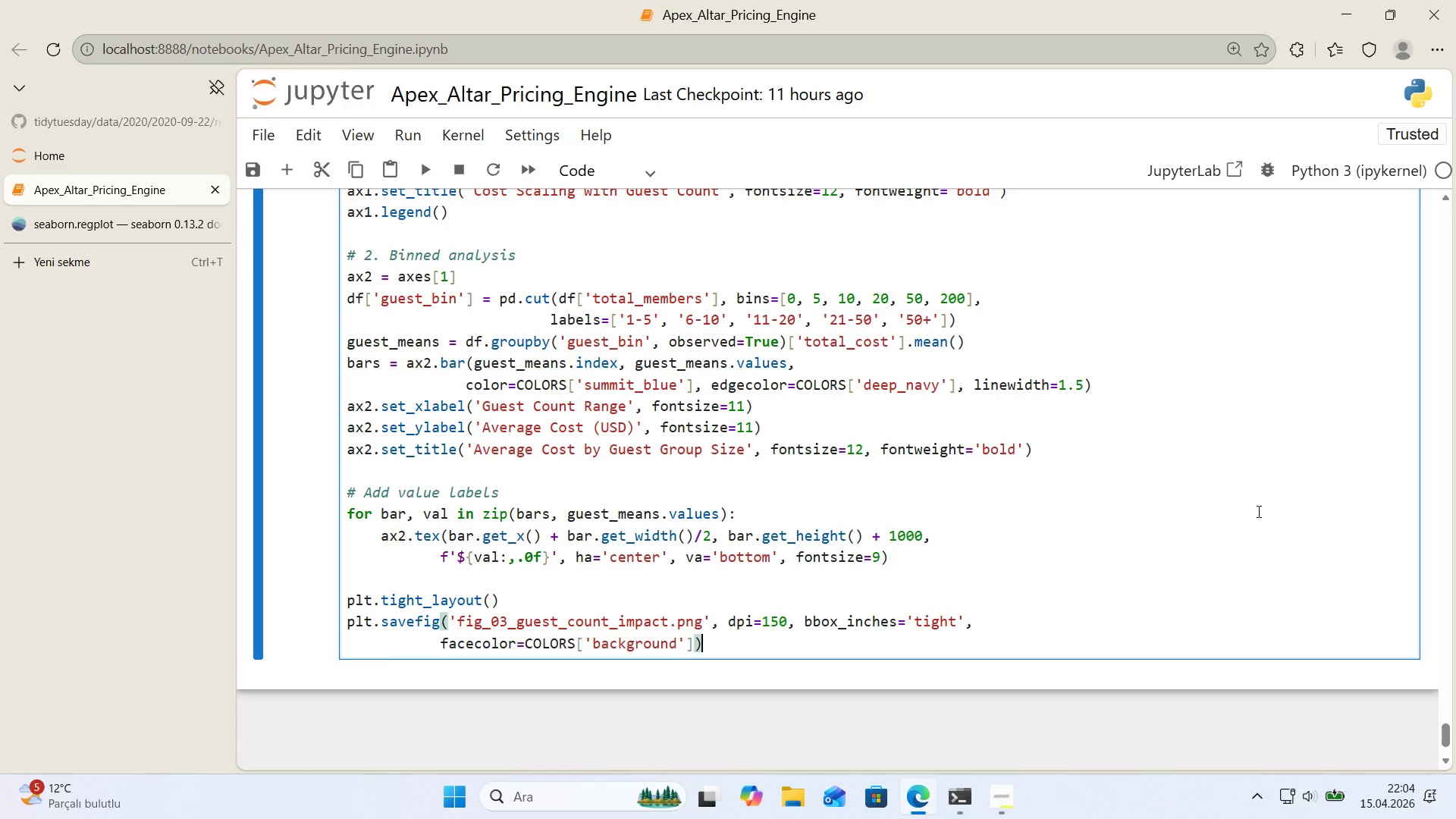 
key(ArrowRight)
 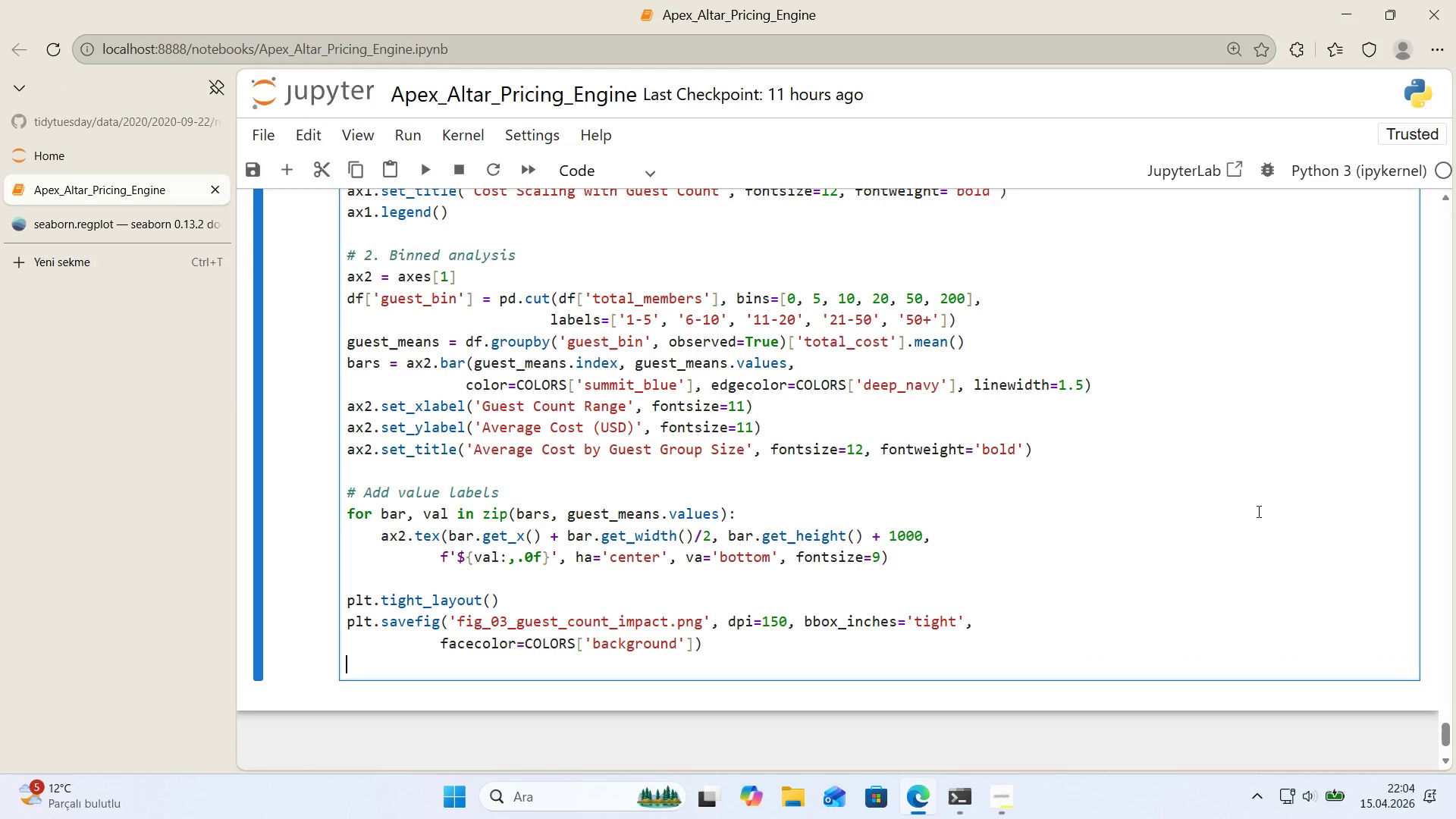 
key(Enter)
 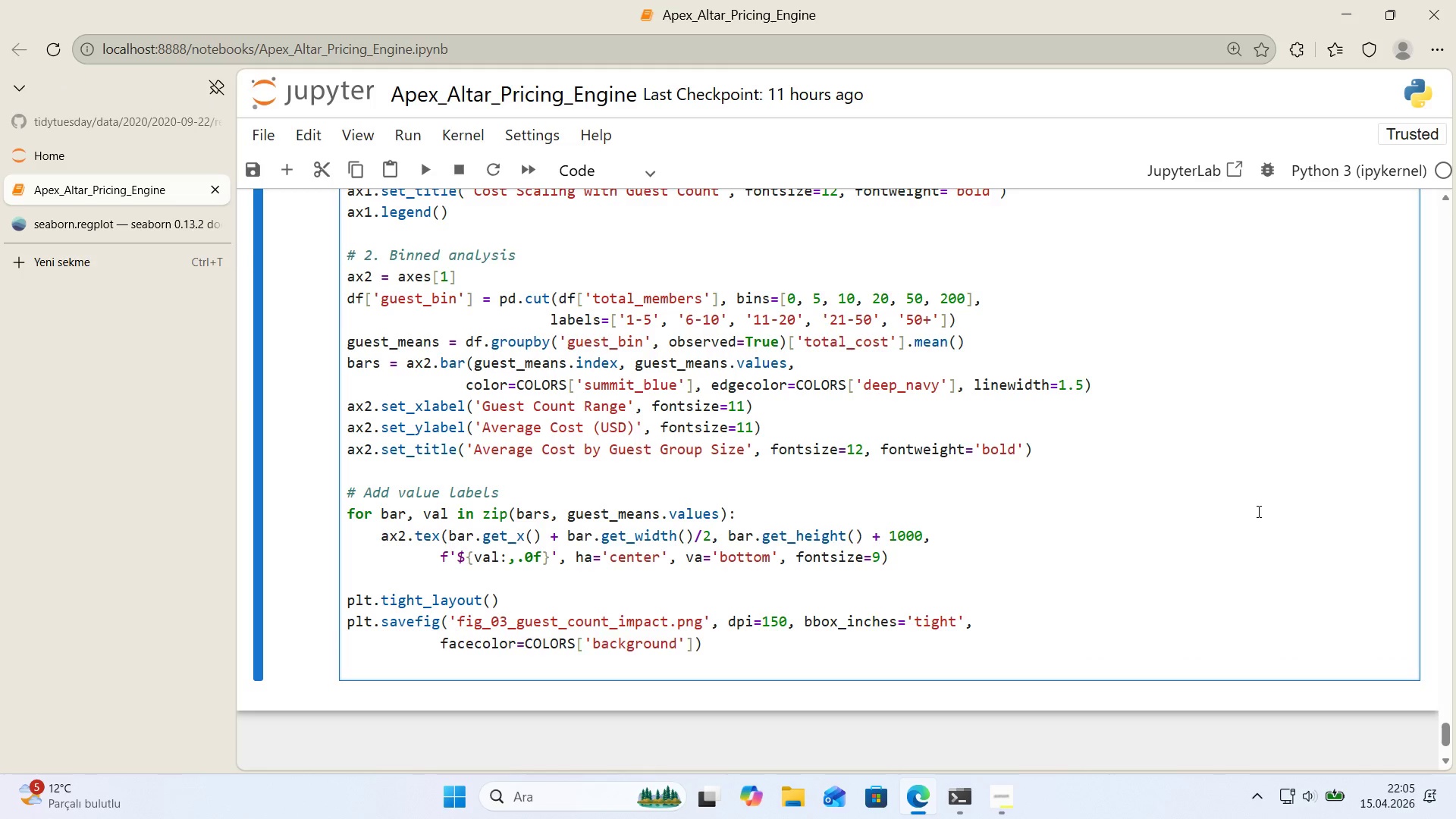 
type(plt.show*()
 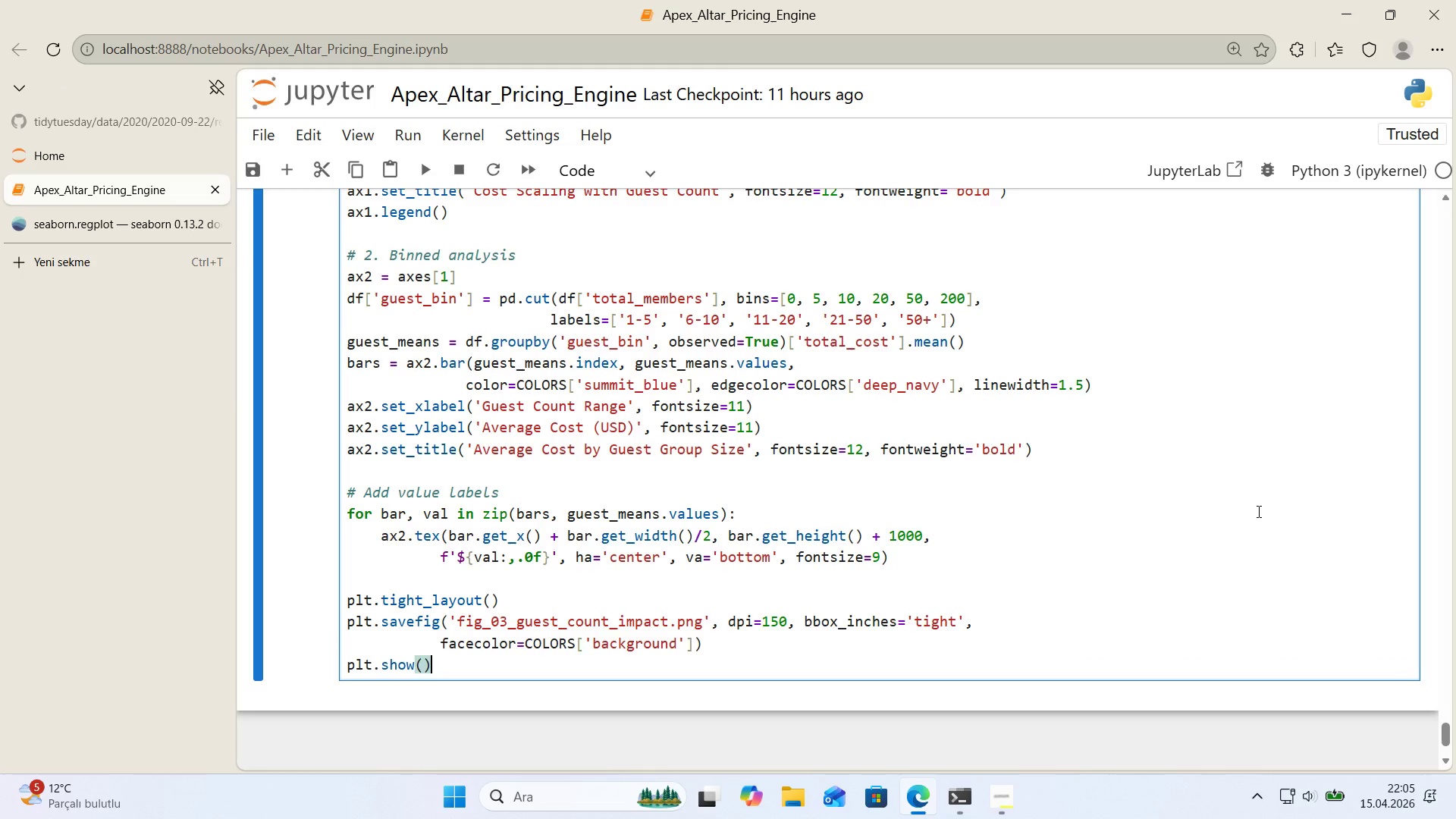 
key(Enter)
 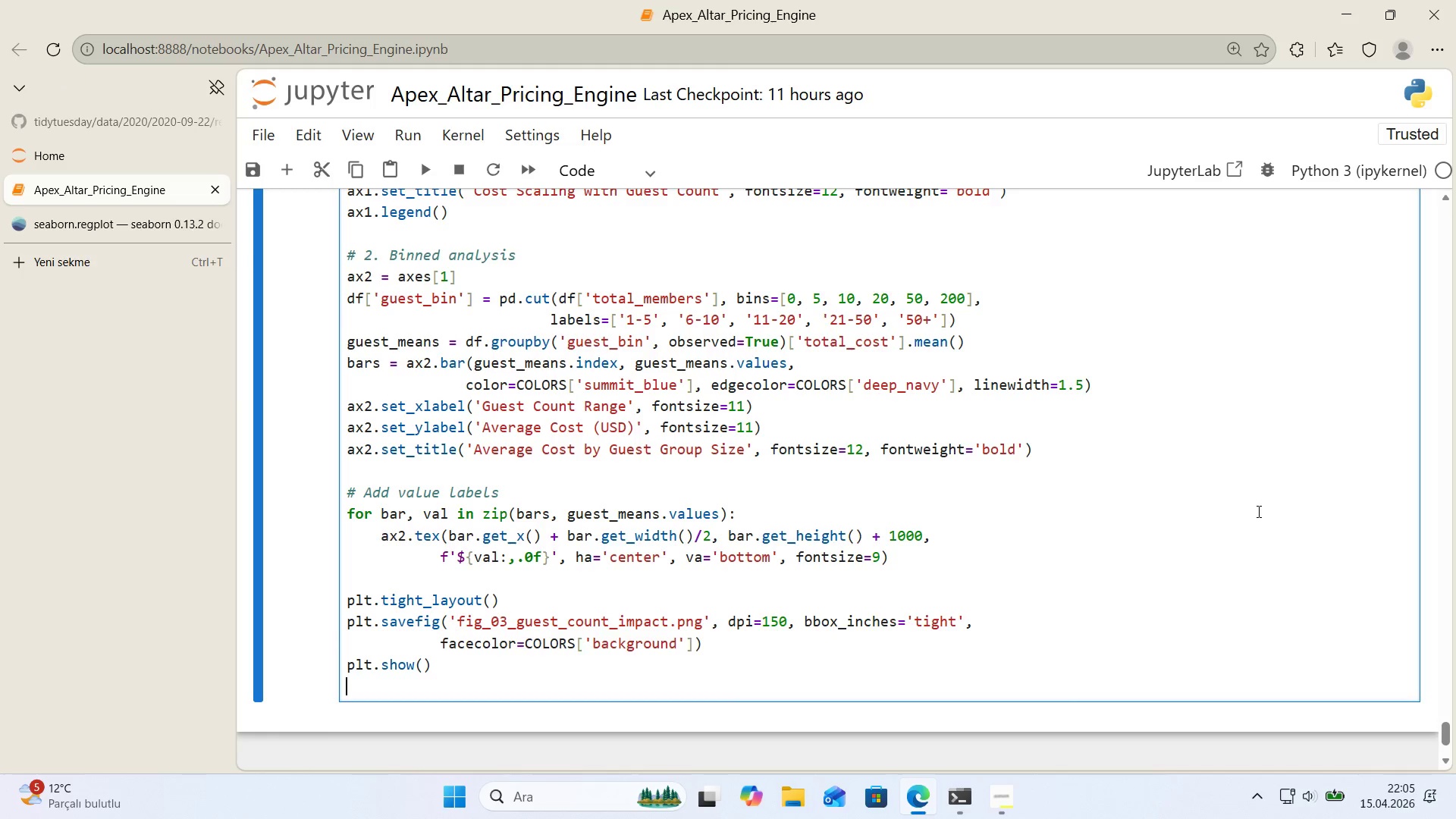 
key(Enter)
 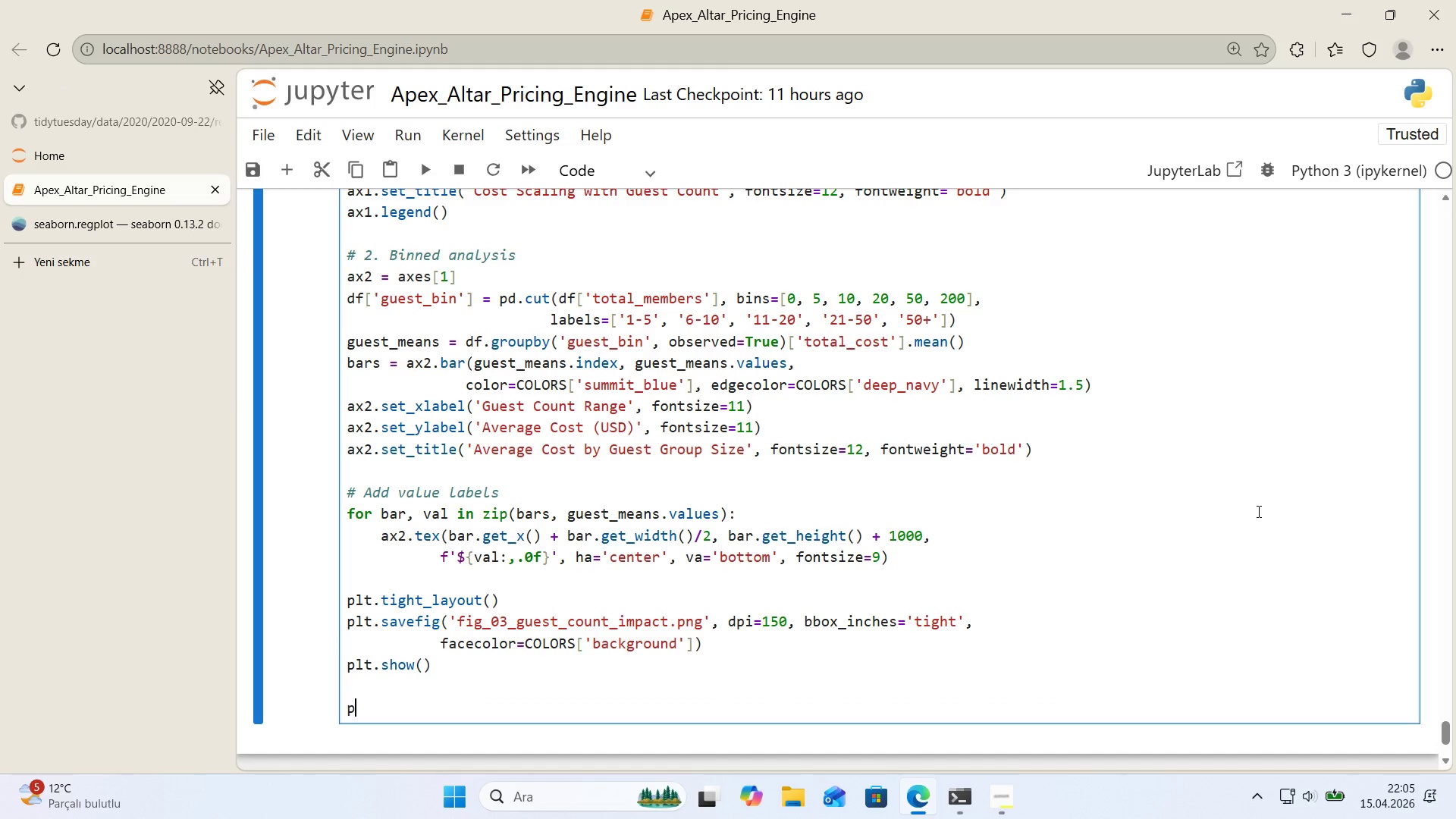 
type(pr'nt*()
 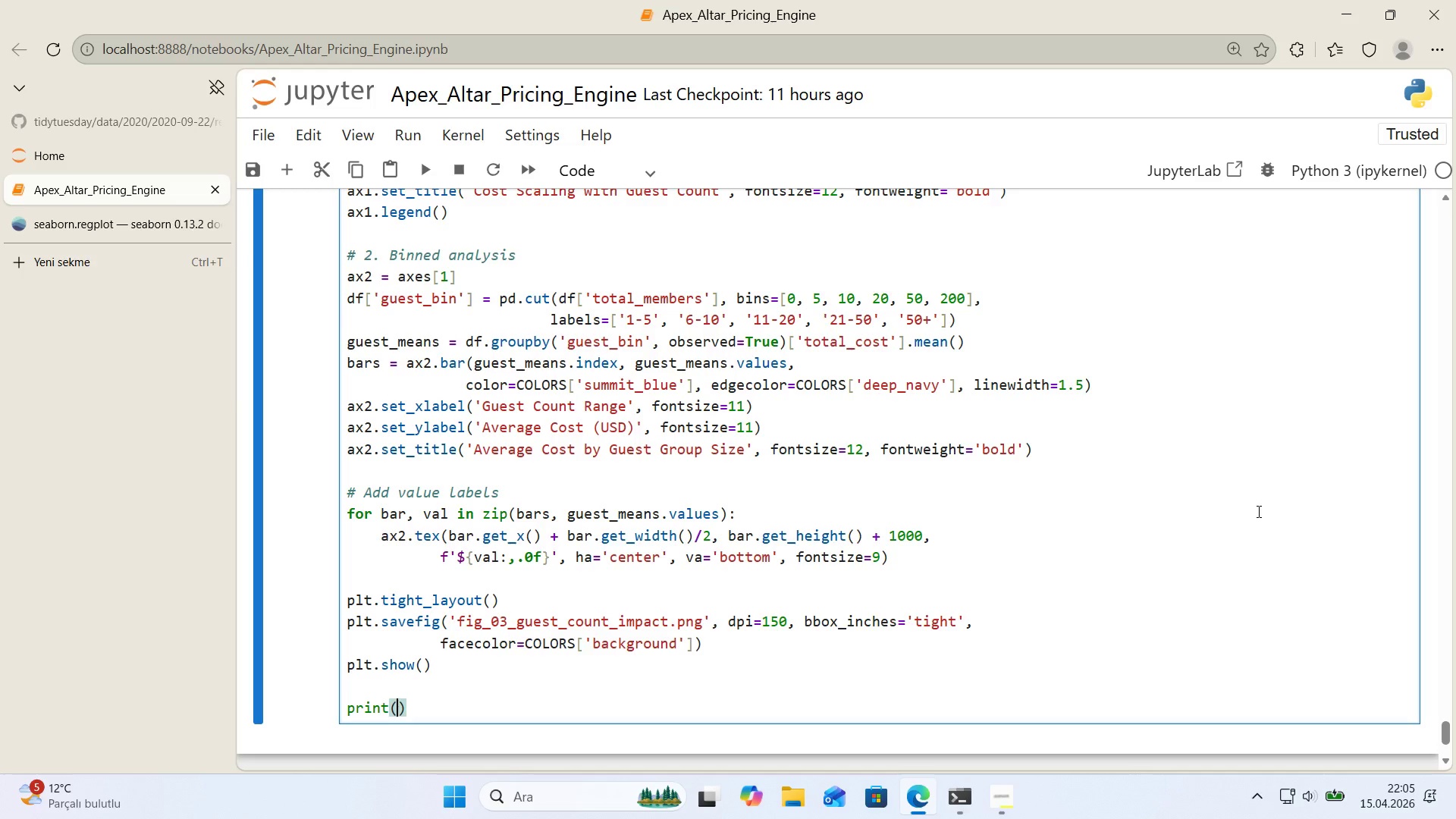 
 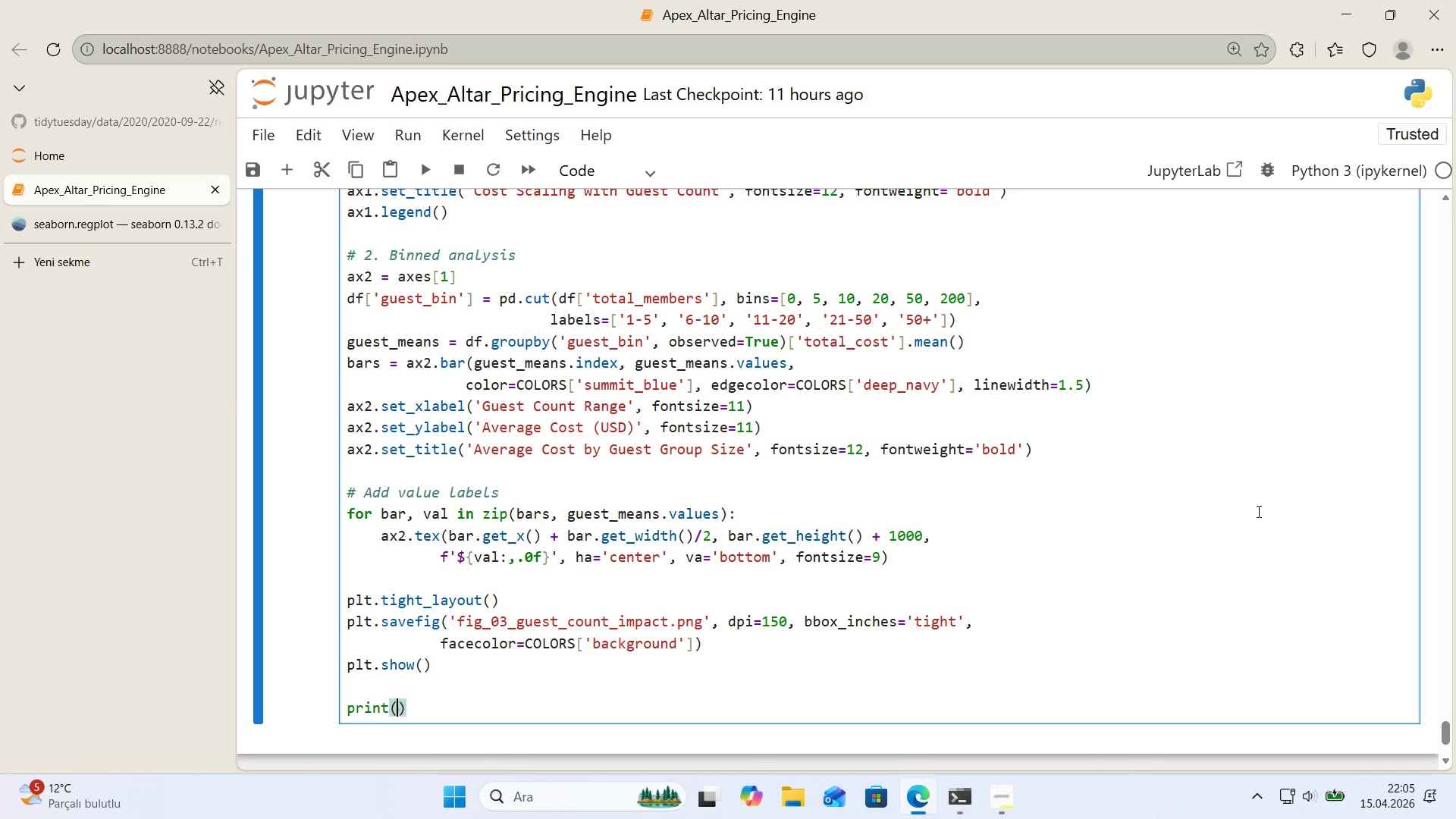 
key(ArrowLeft)
 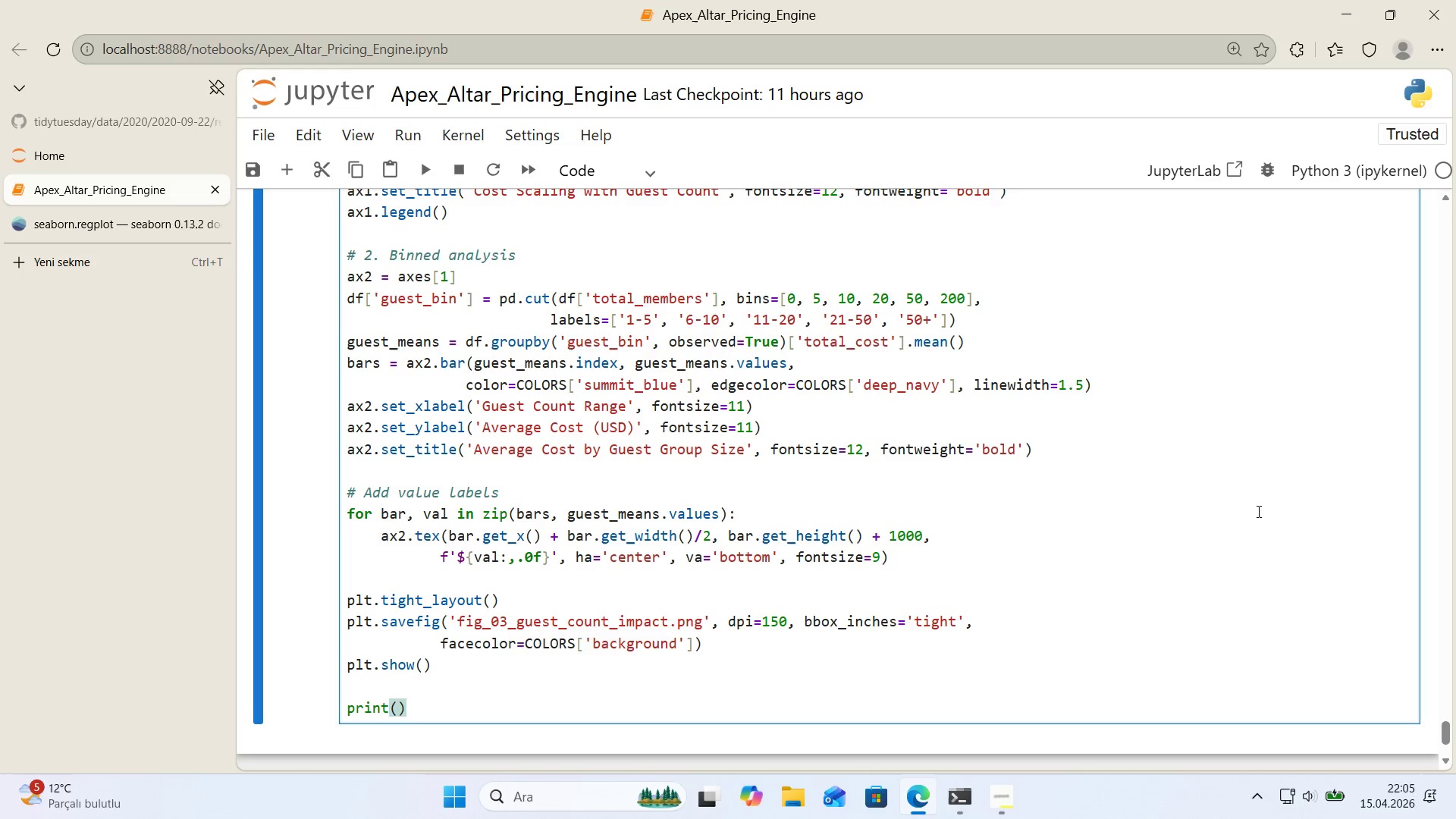 
key(Backquote)
 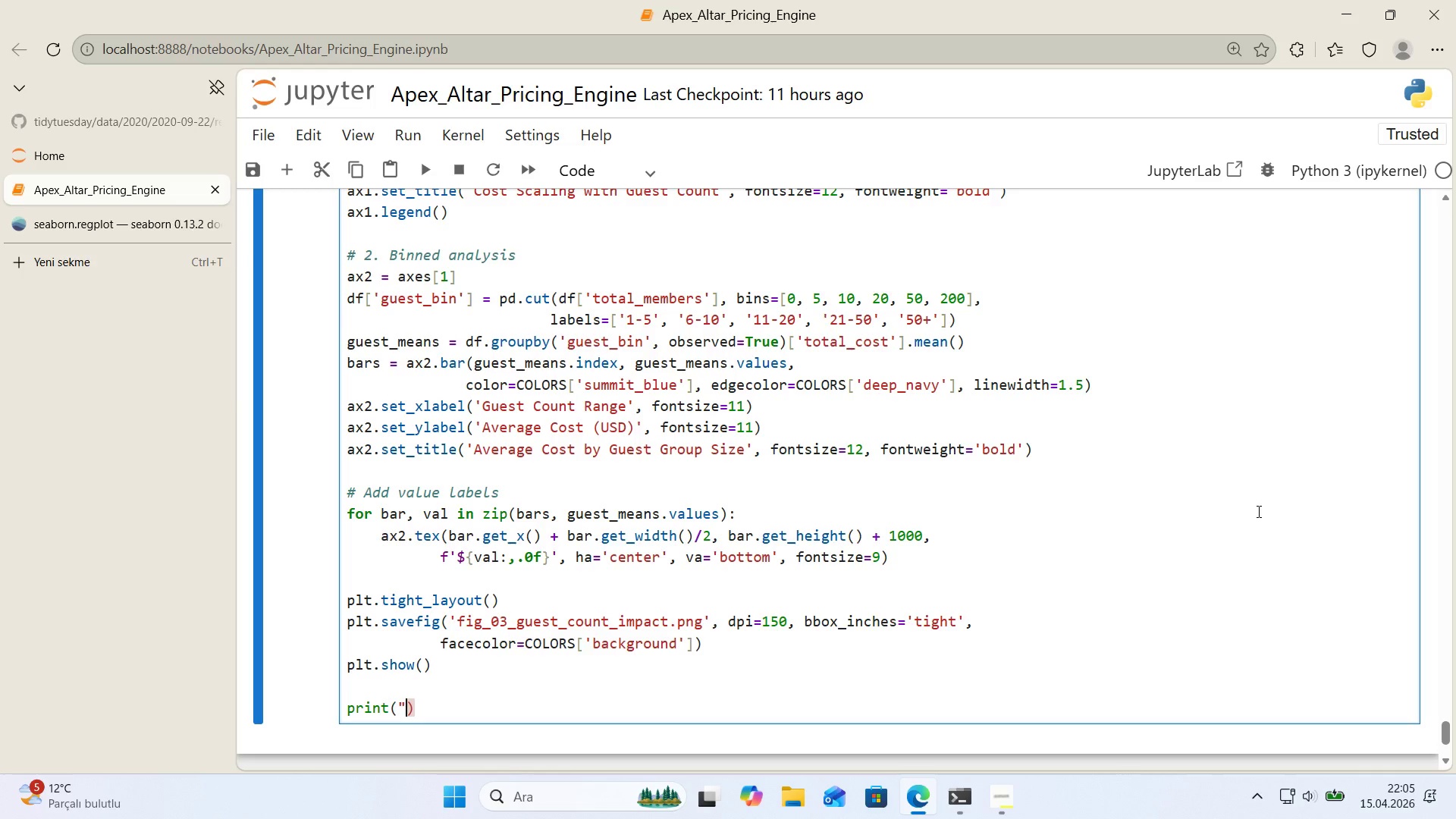 
key(Backquote)
 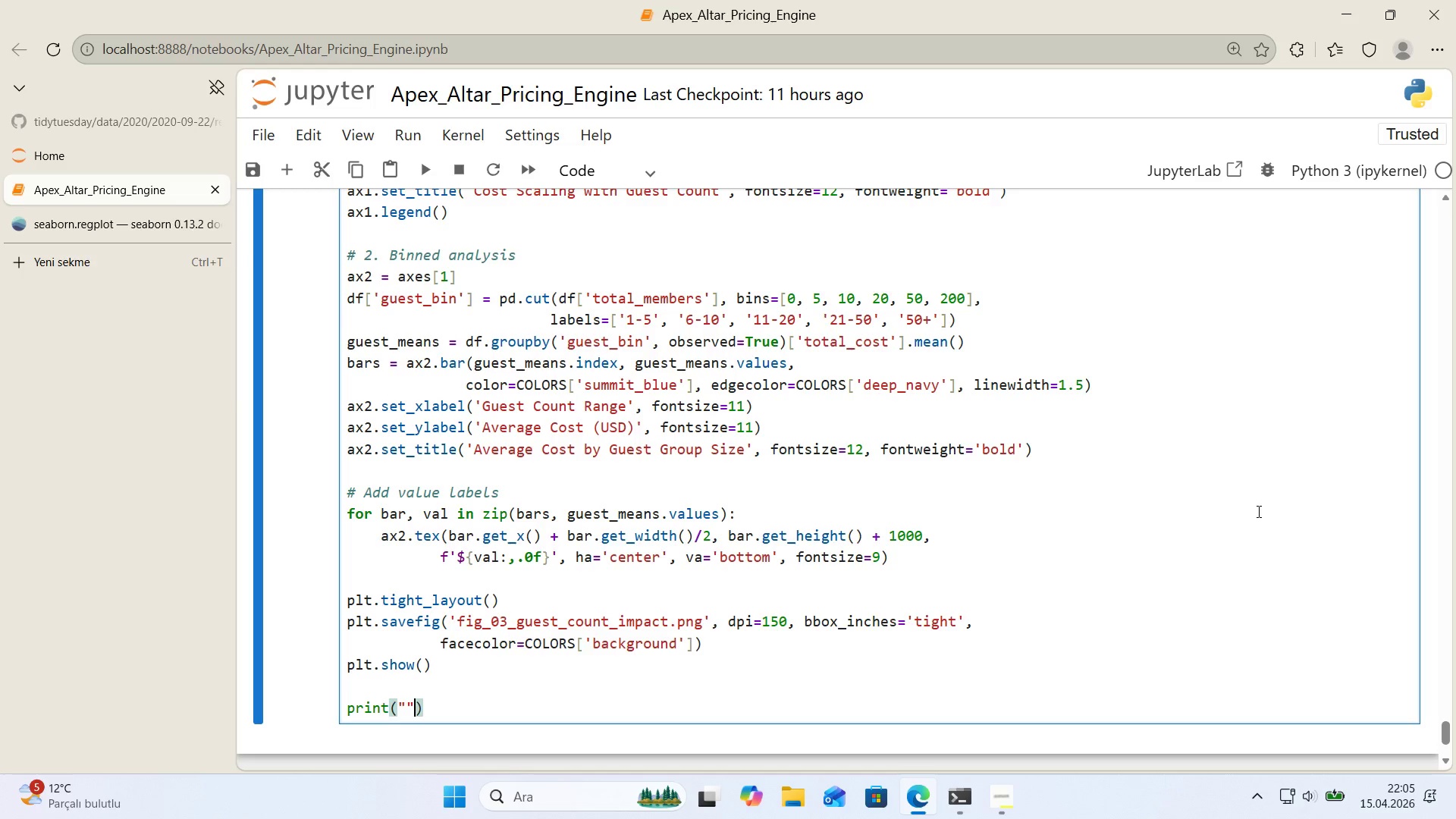 
key(Backquote)
 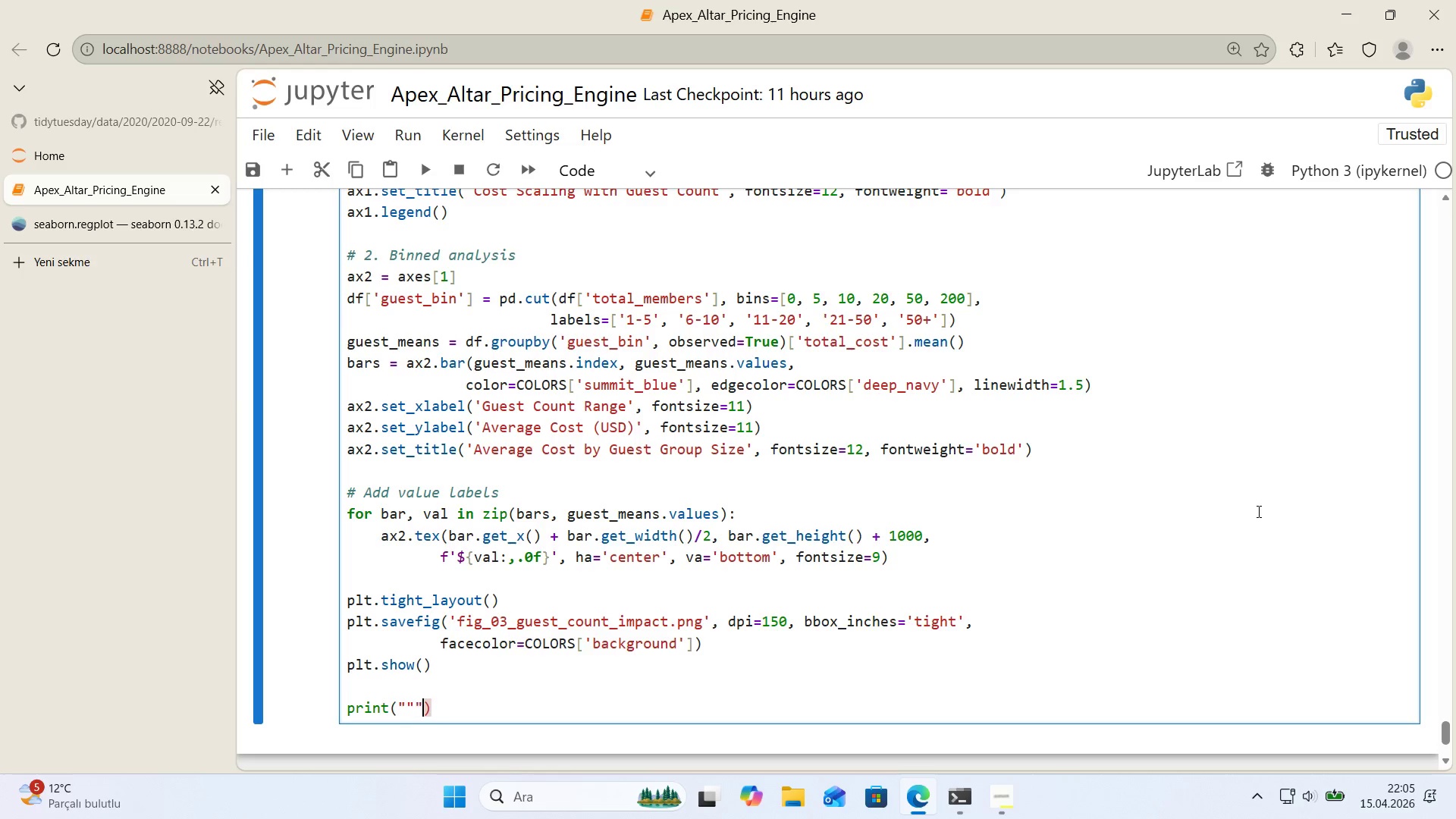 
key(ArrowLeft)
 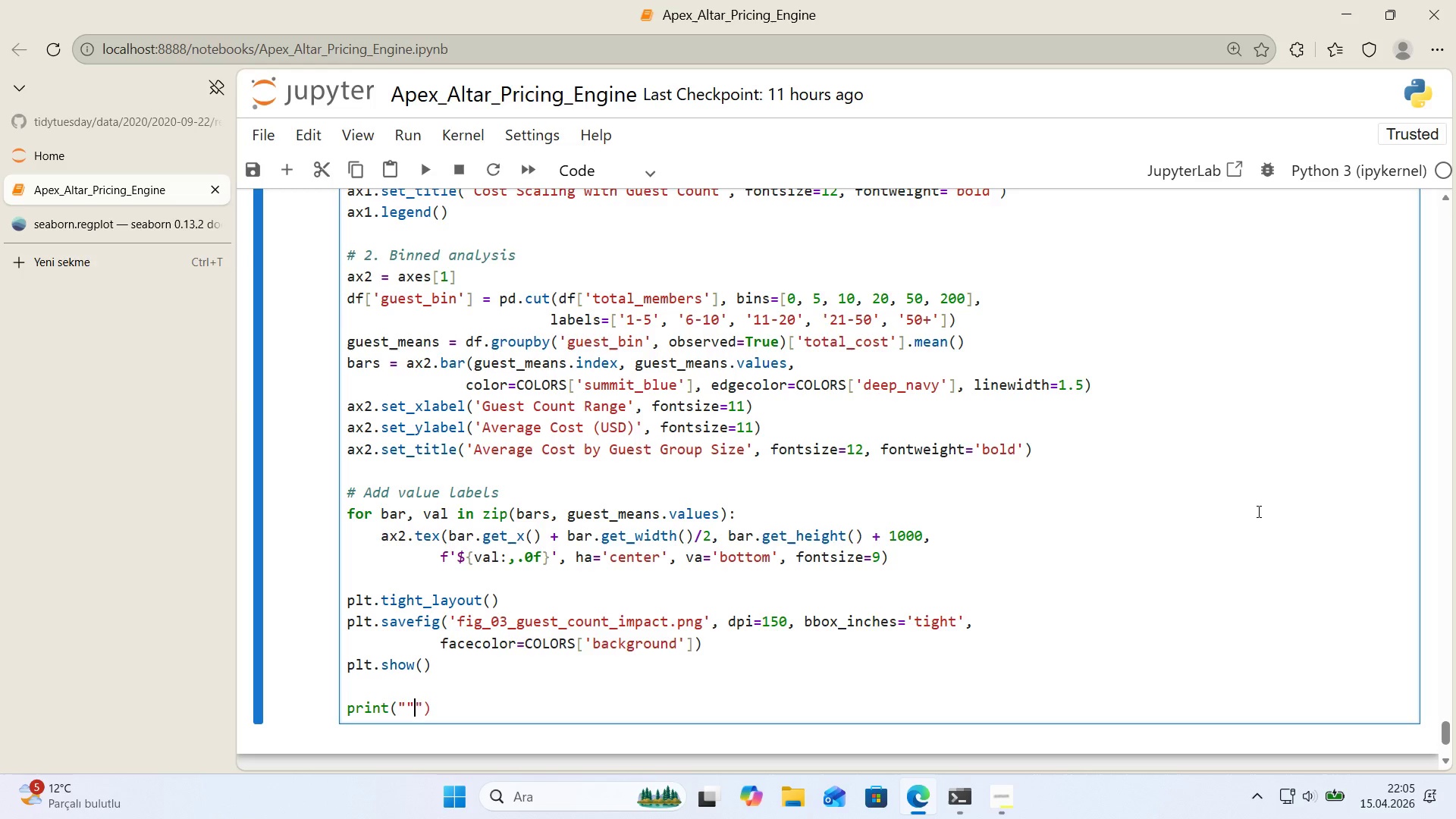 
key(Backspace)
 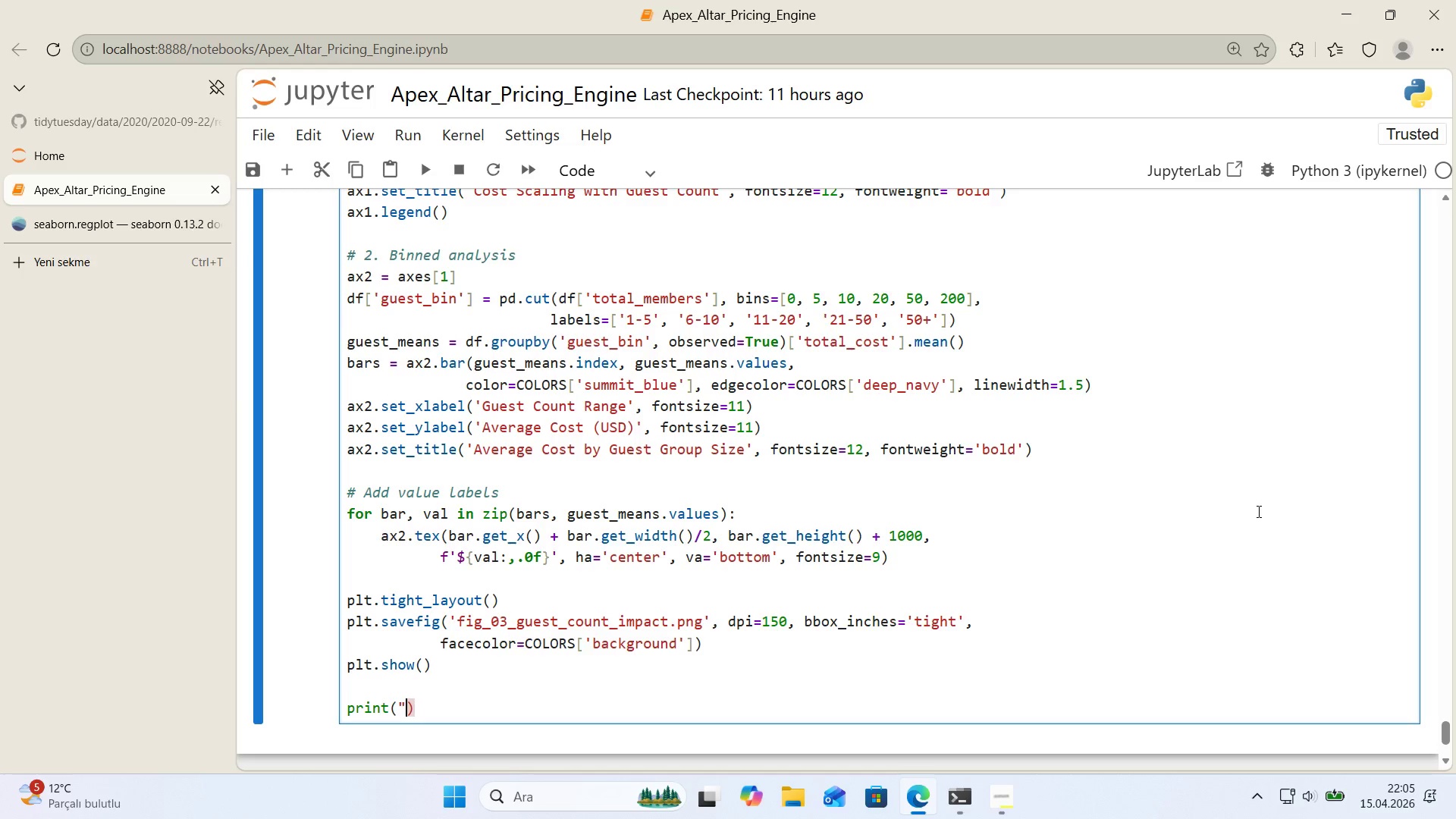 
key(CapsLock)
 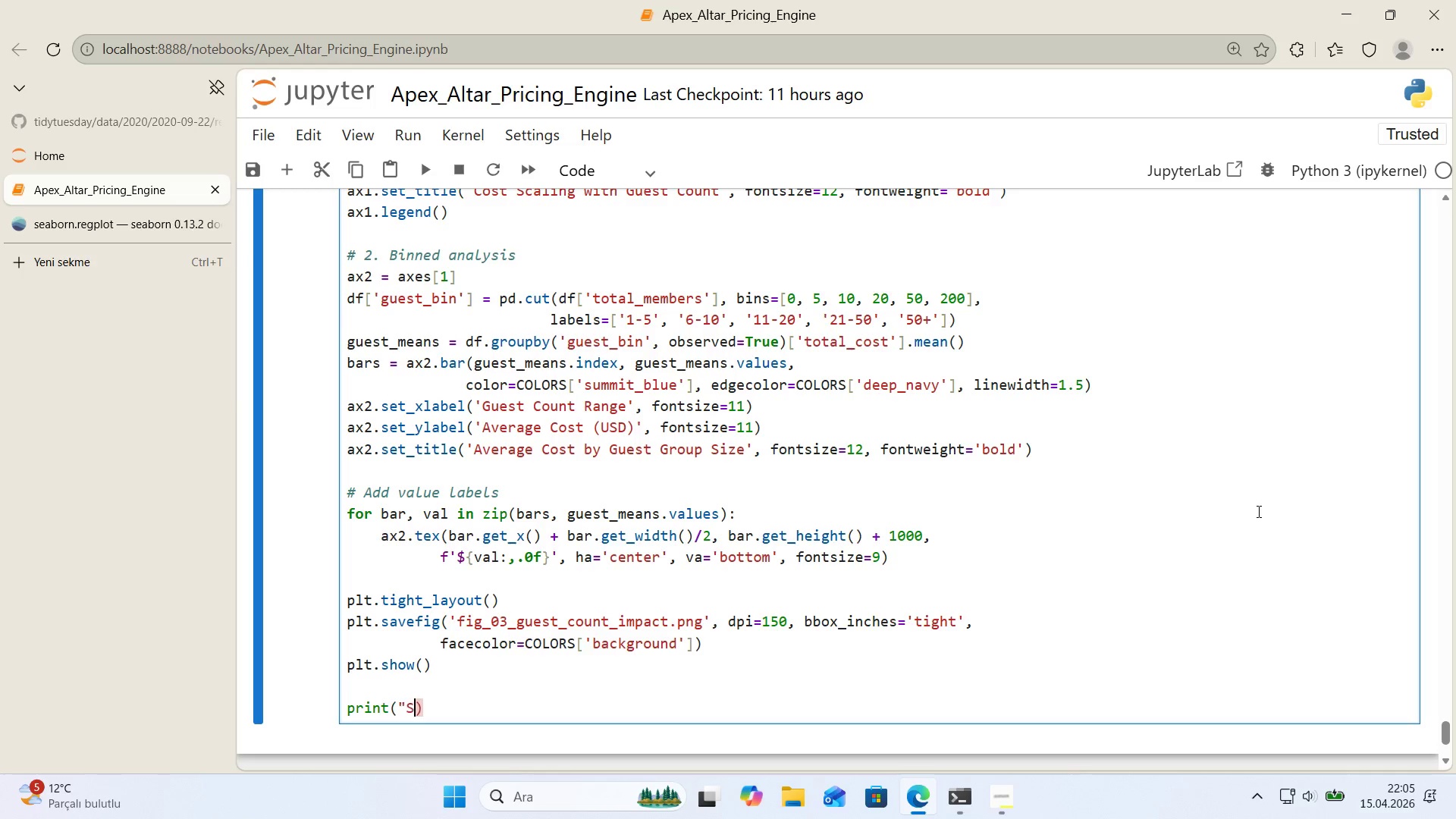 
key(S)
 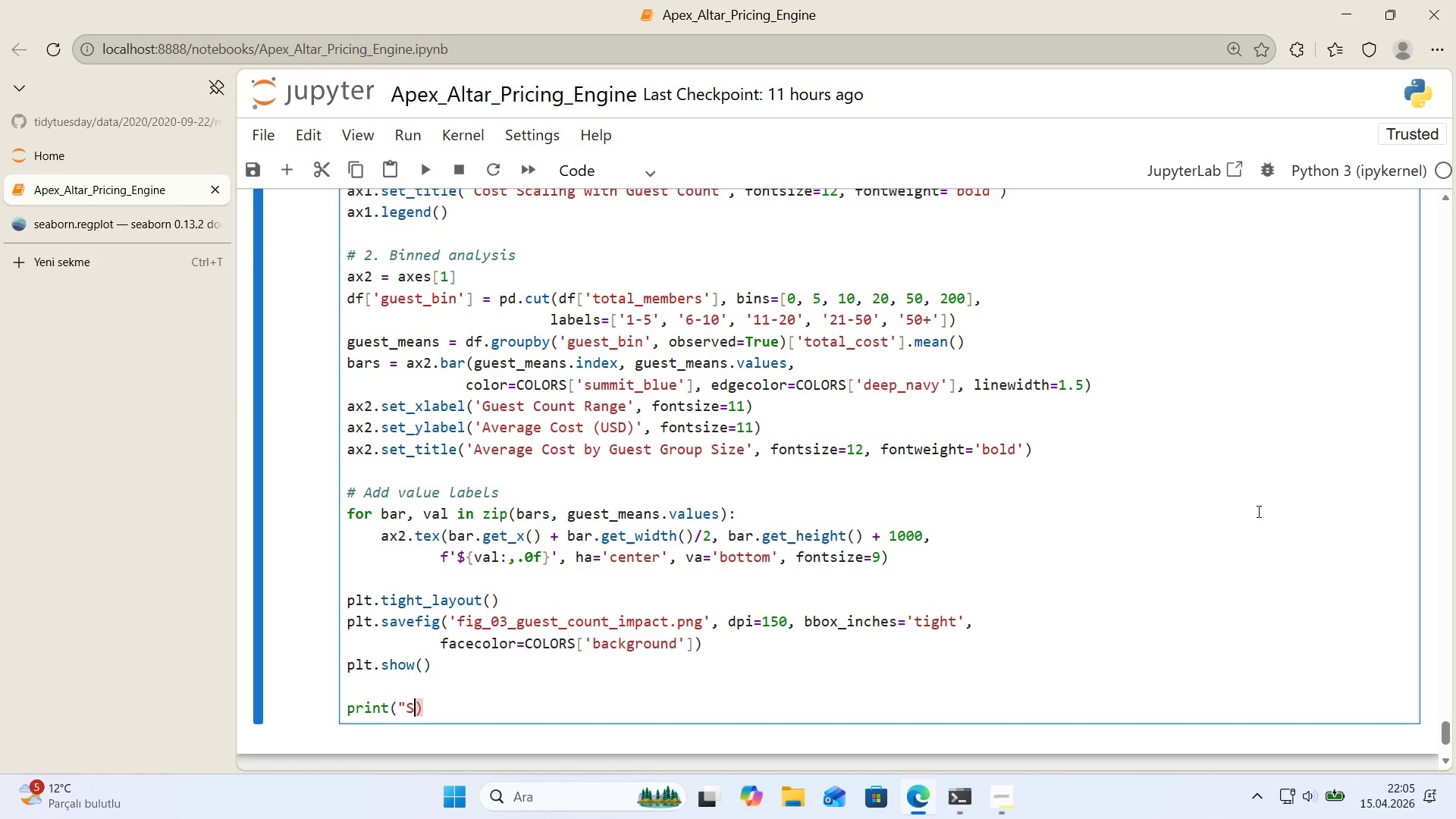 
key(CapsLock)
 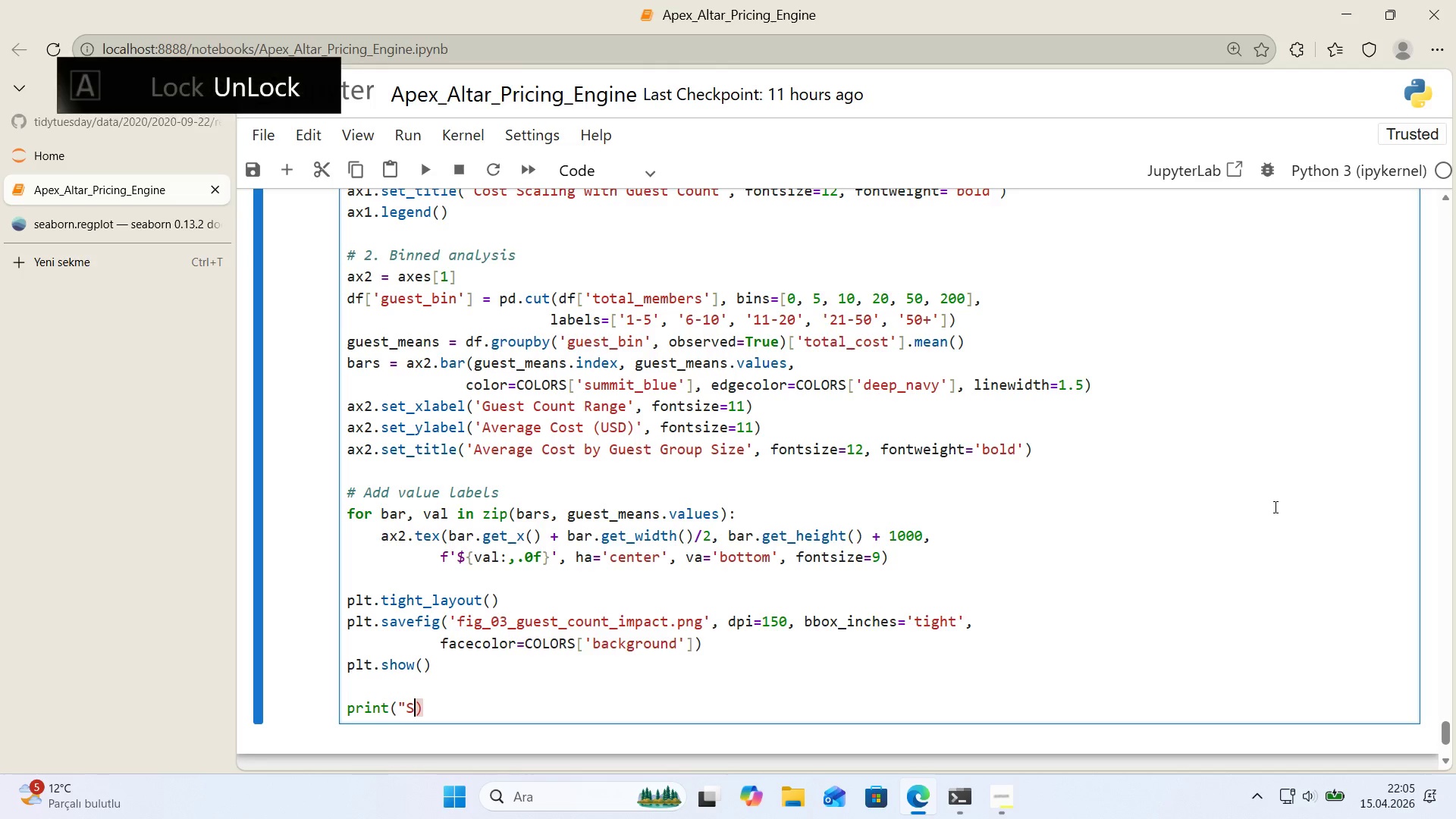 
type(ave)
 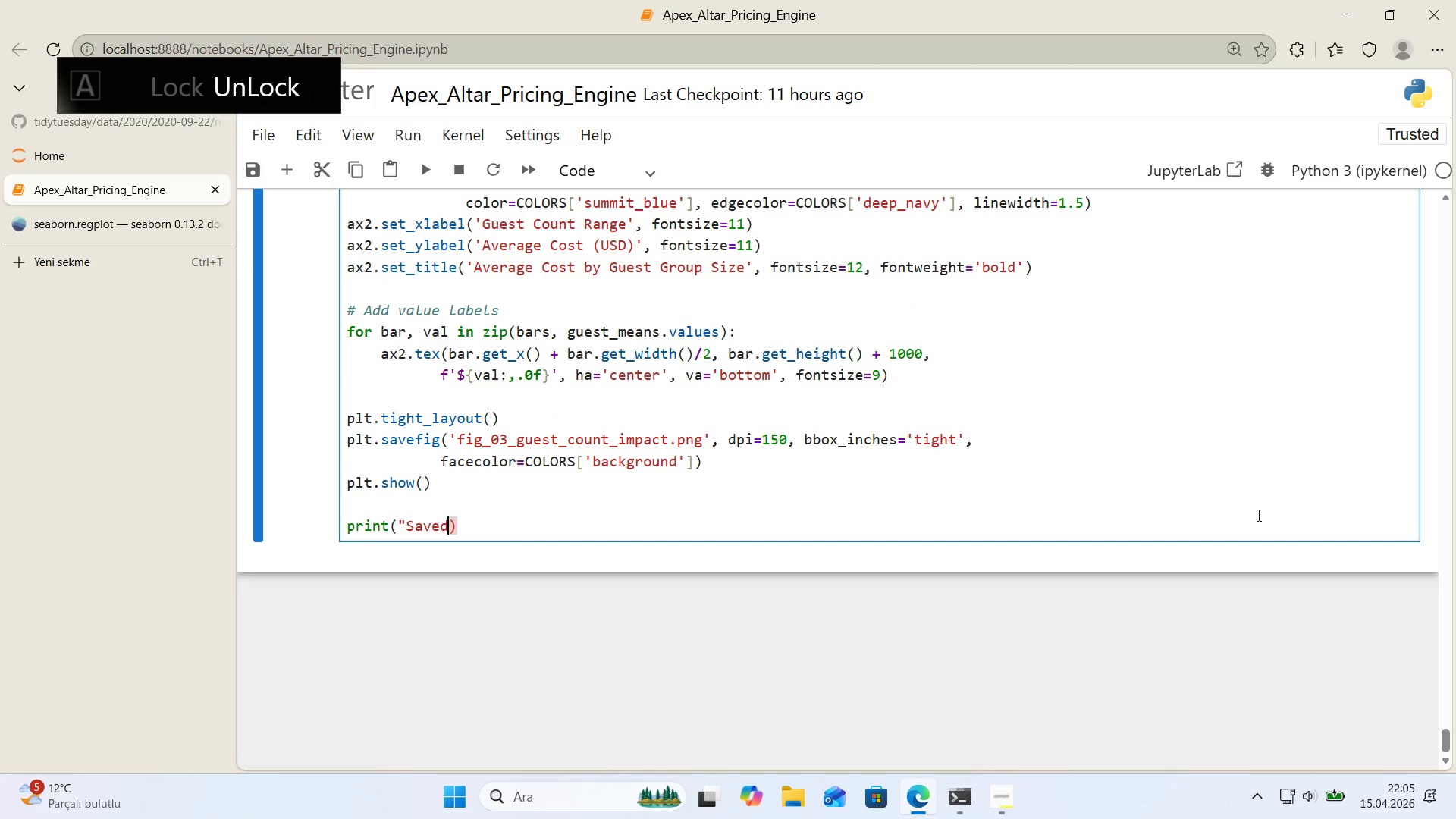 
scroll: coordinate [1257, 515], scroll_direction: down, amount: 2.0
 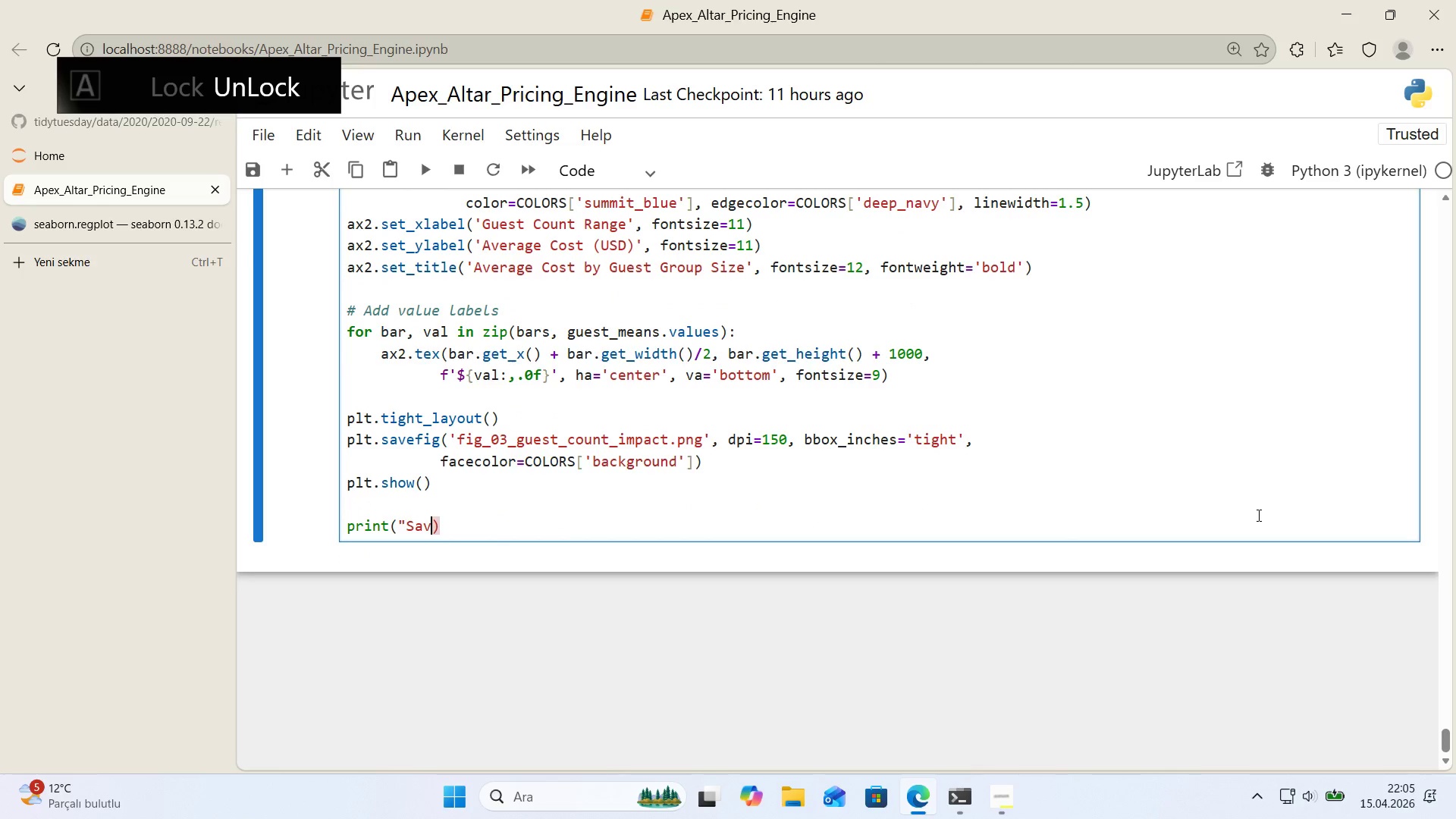 
type(d> f'g_03_guest_count_'ma)
key(Backspace)
type(pact.png`)
 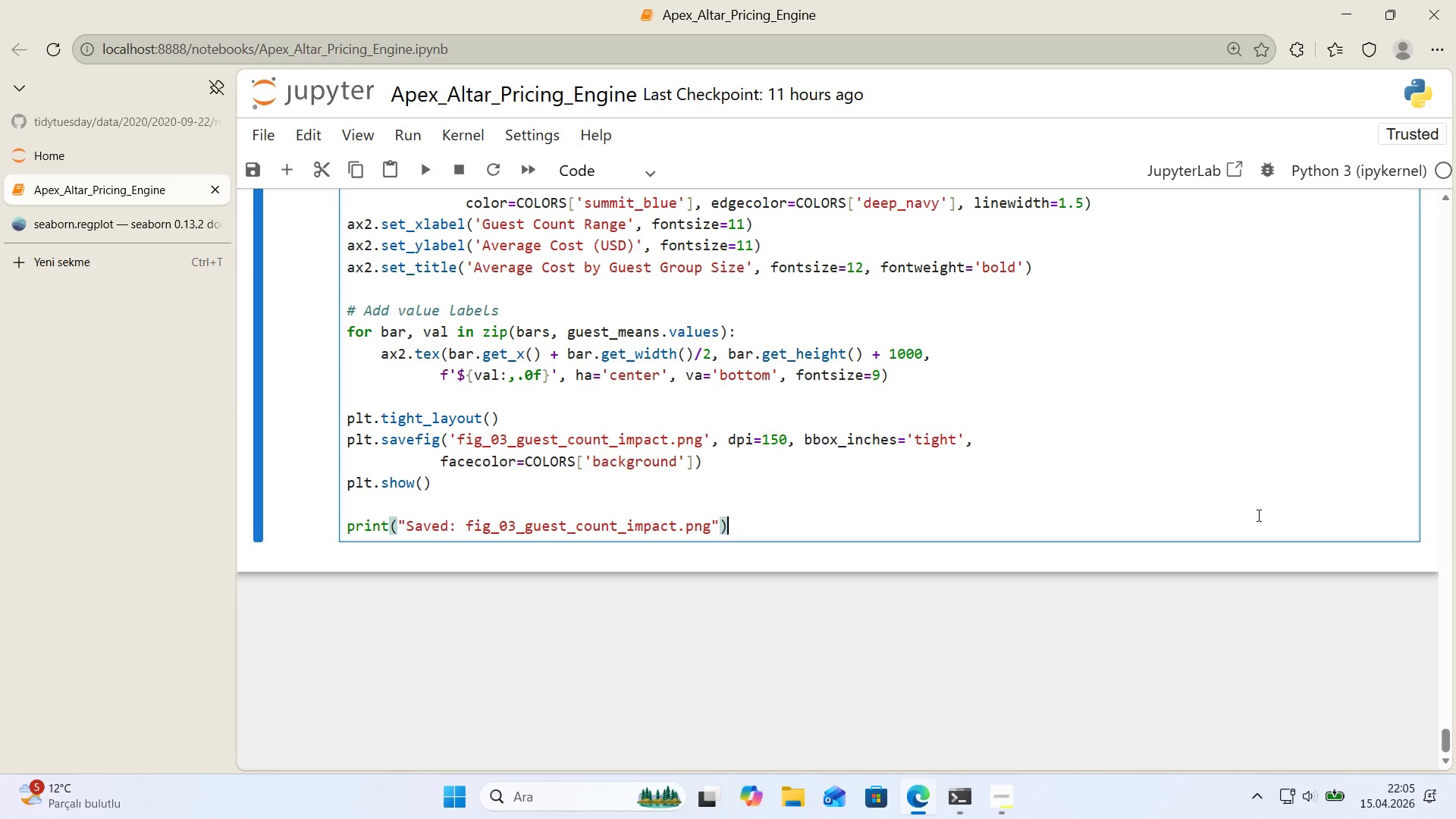 
 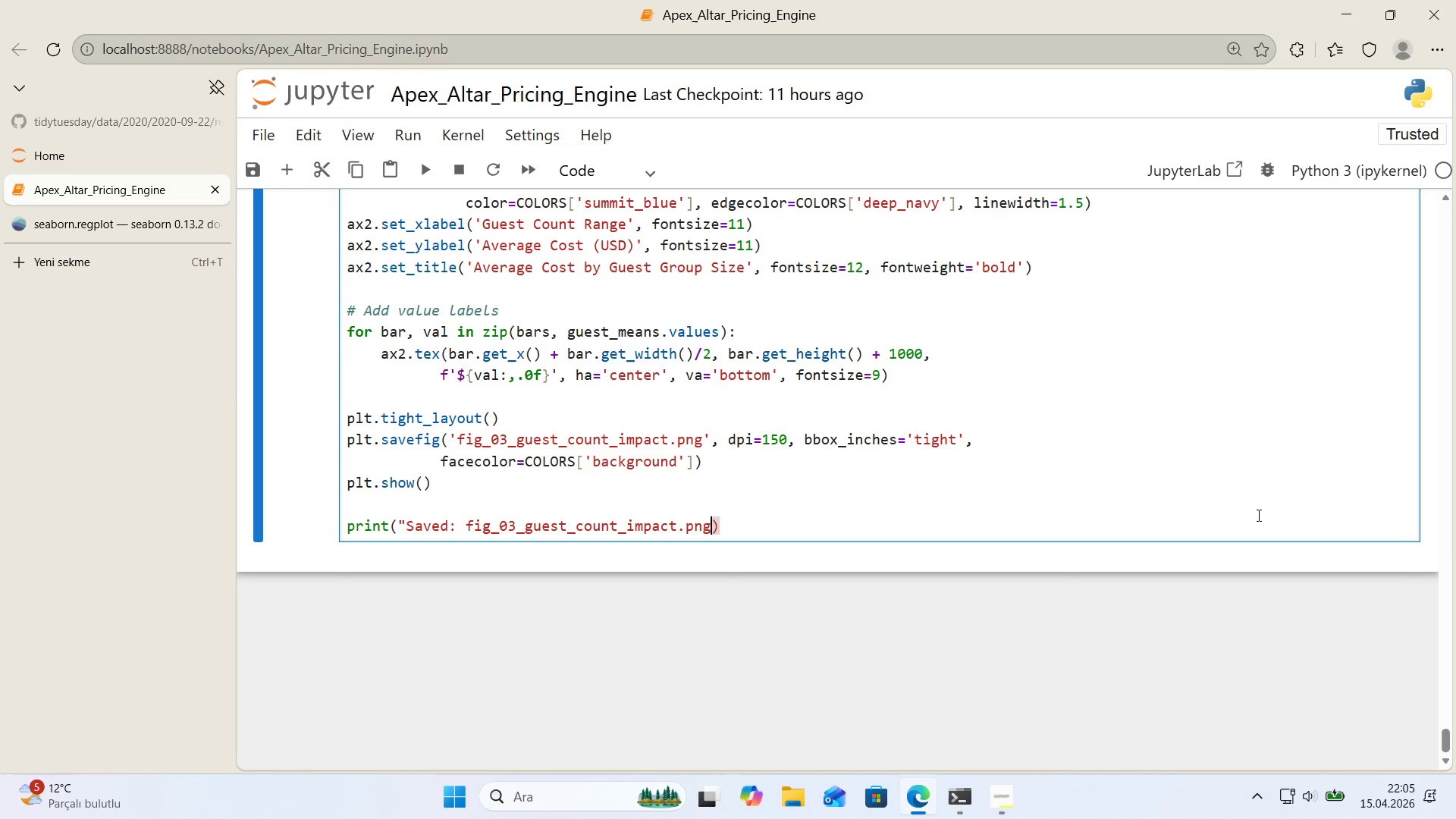 
key(ArrowRight)
 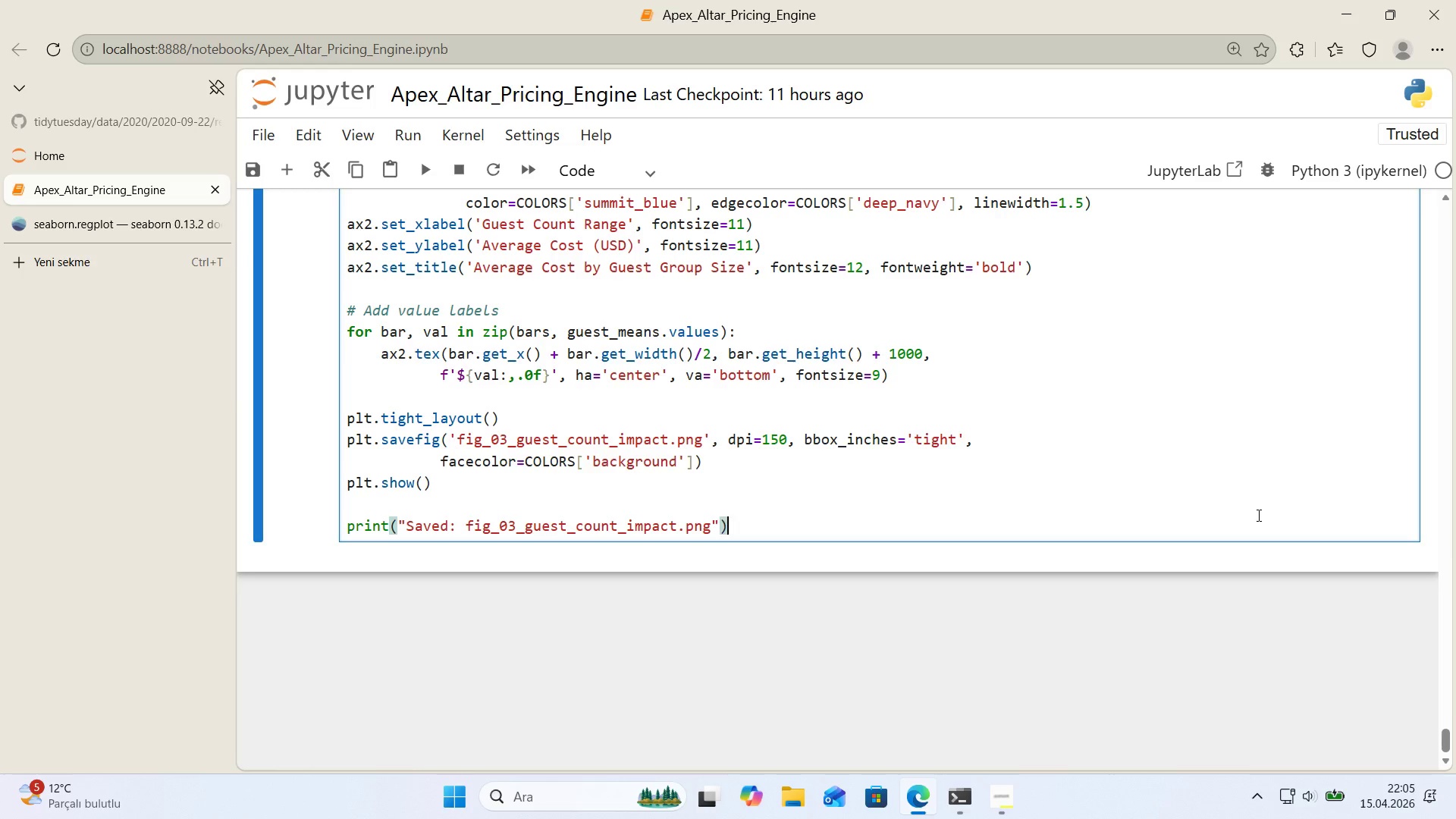 
key(Enter)
 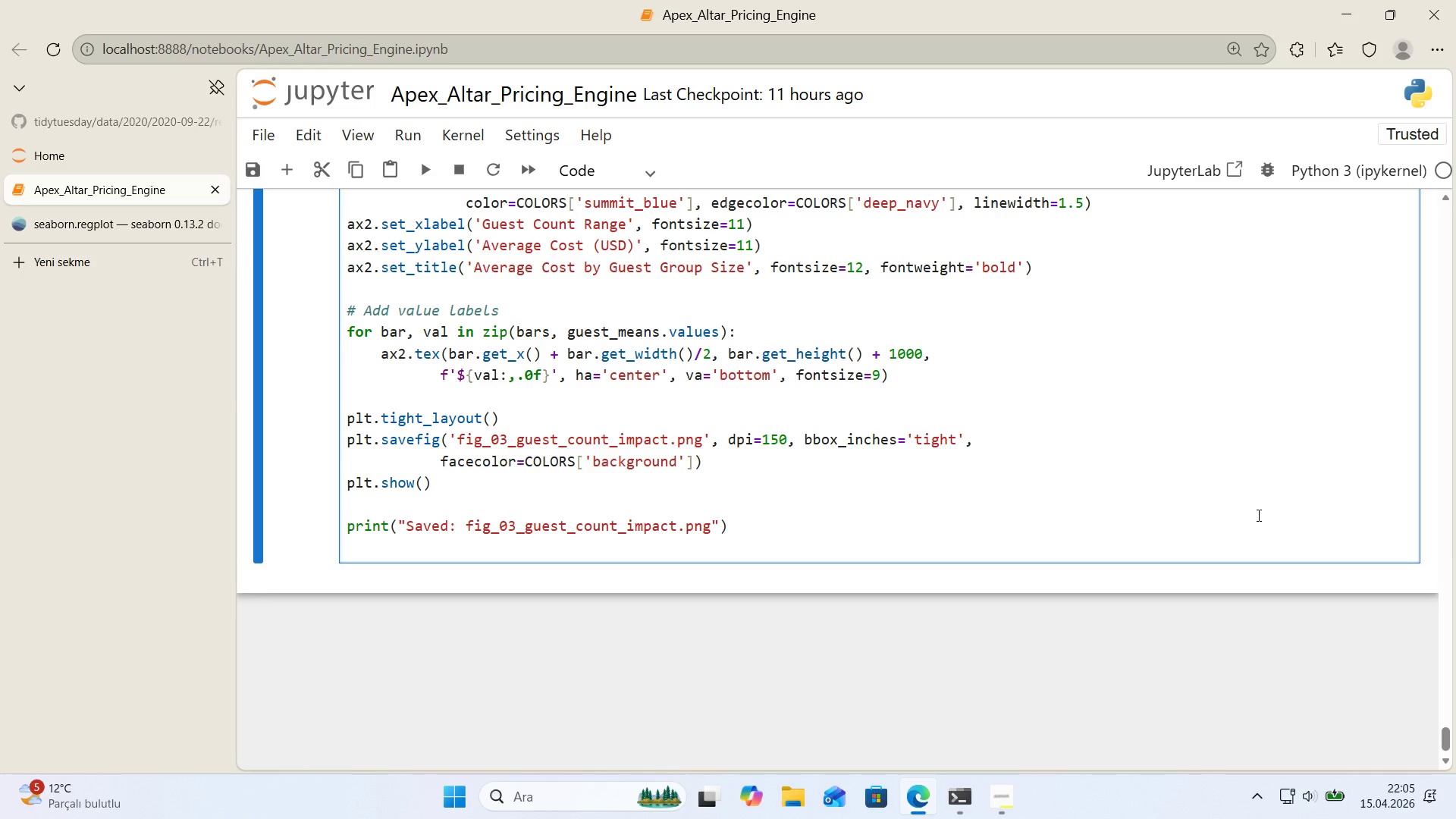 
type(pr'nt)
 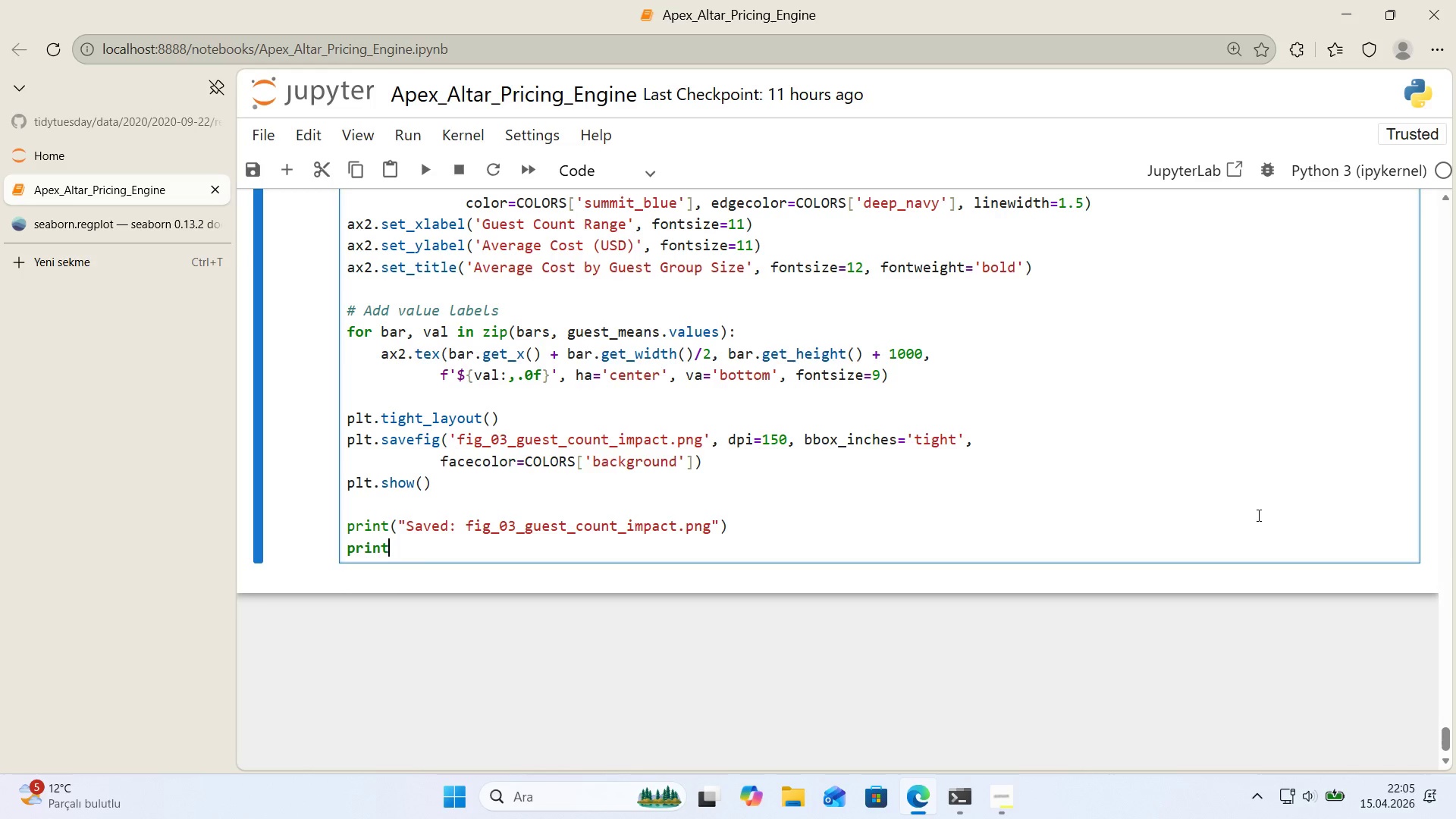 
wait(22.08)
 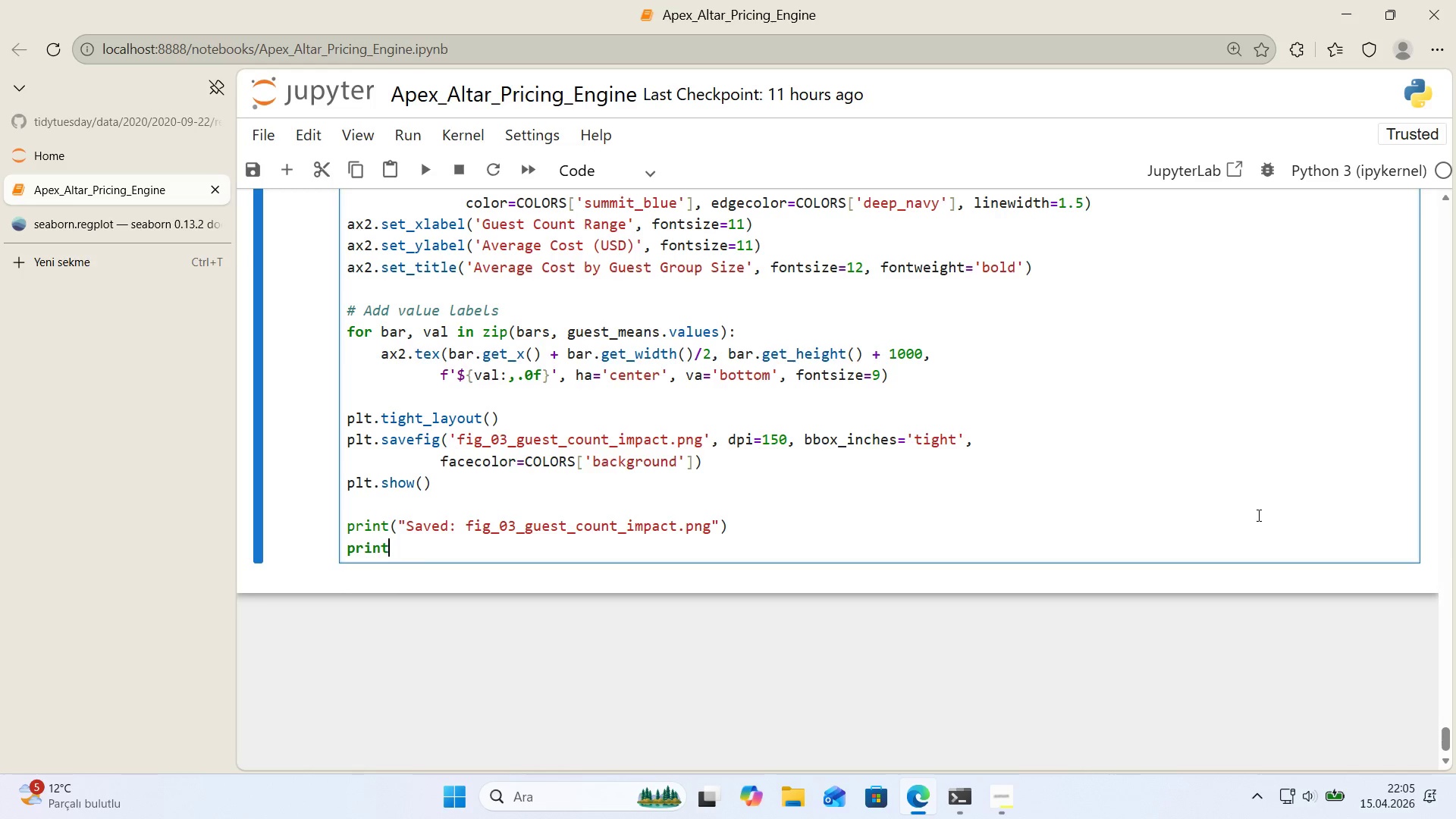 
type(*()
 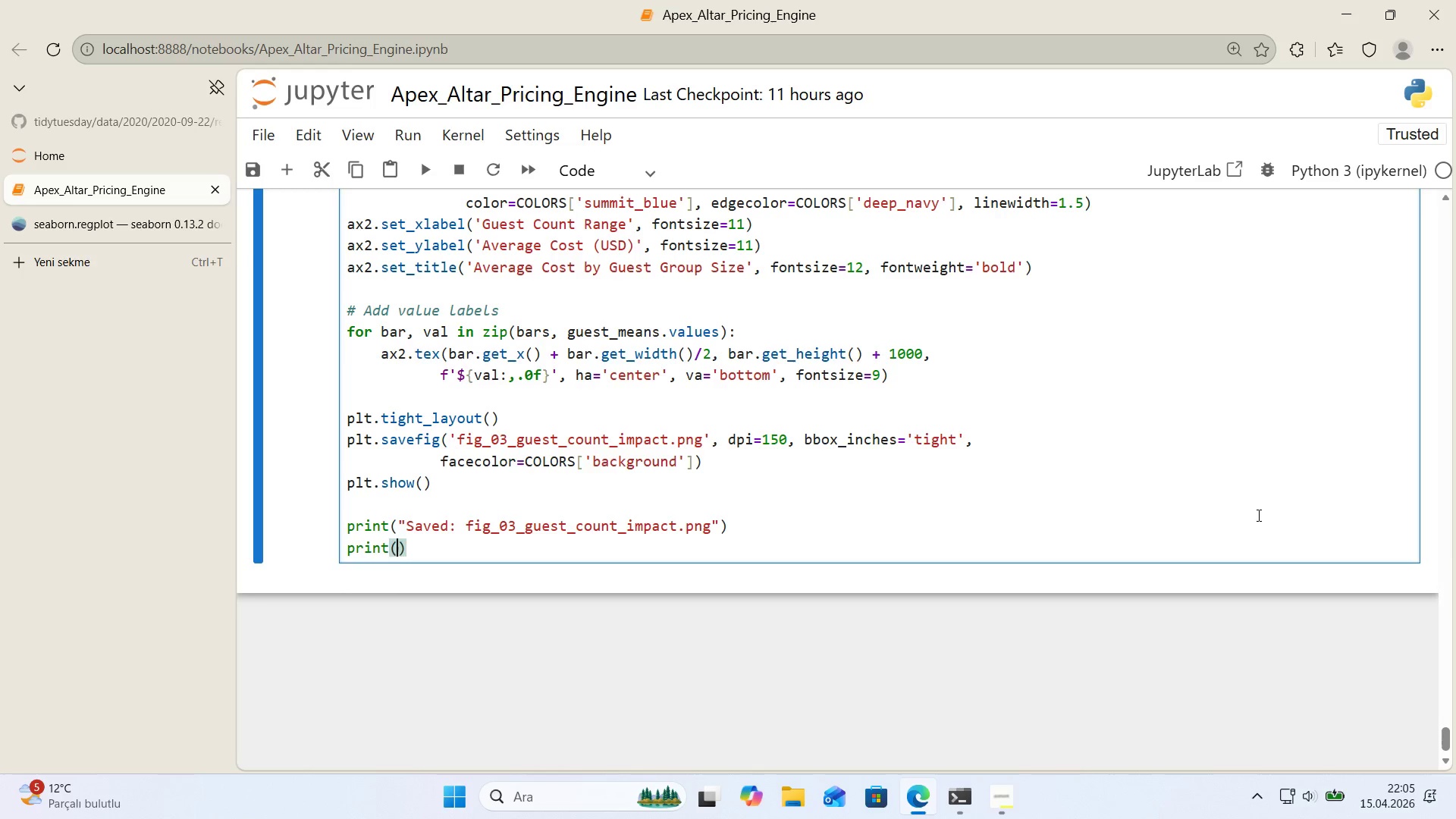 
key(ArrowLeft)
 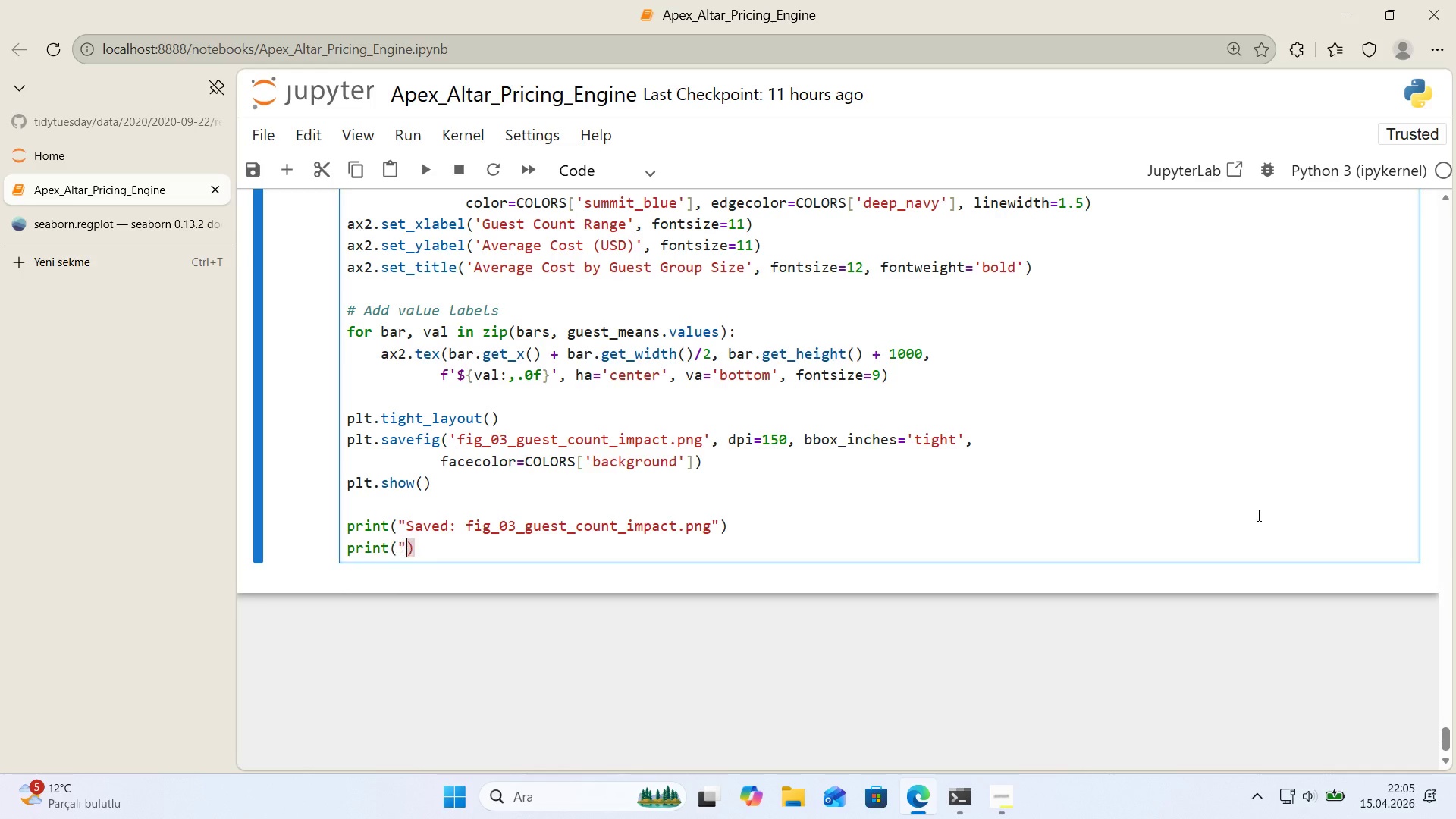 
key(Backquote)
 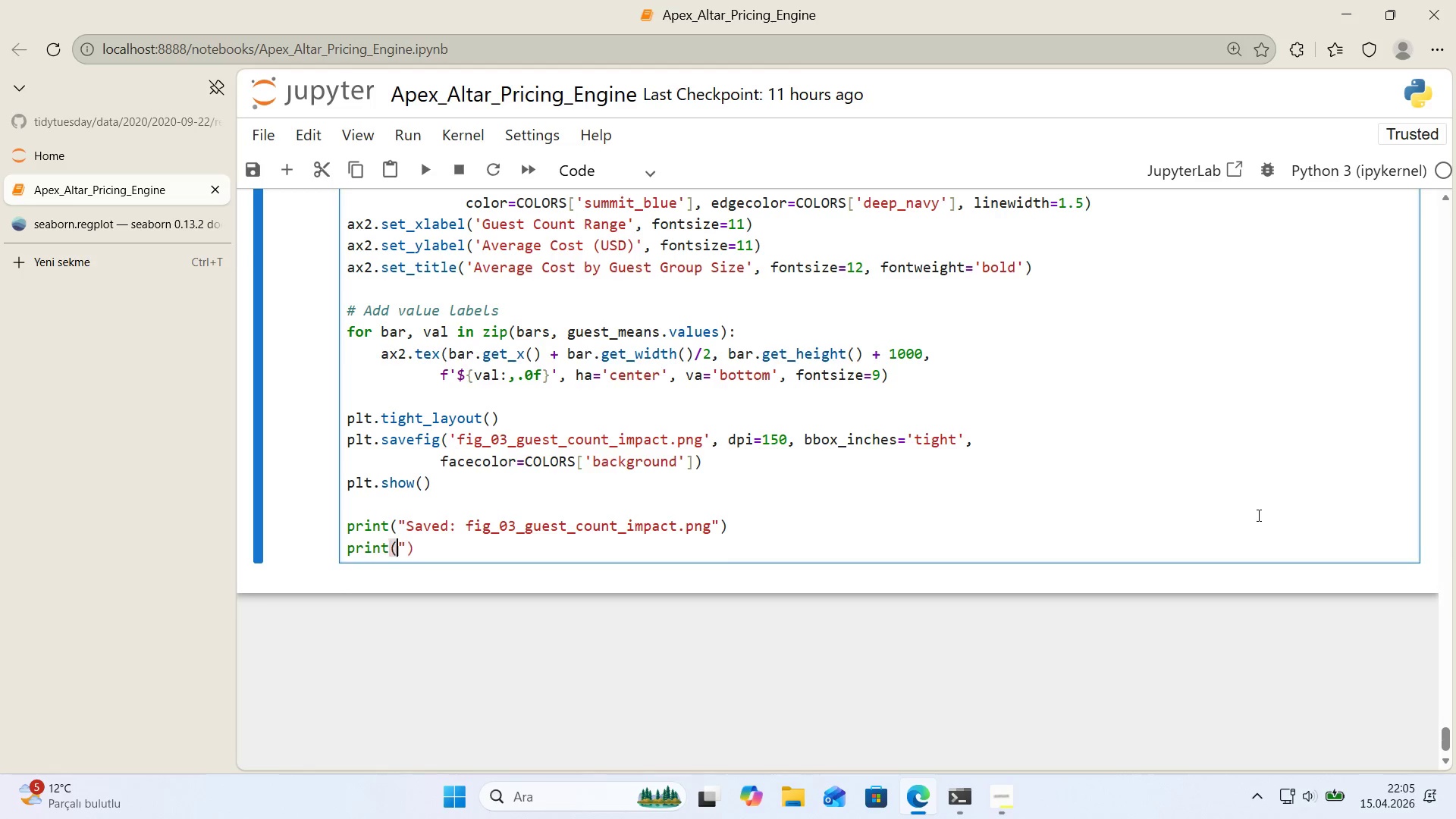 
key(ArrowLeft)
 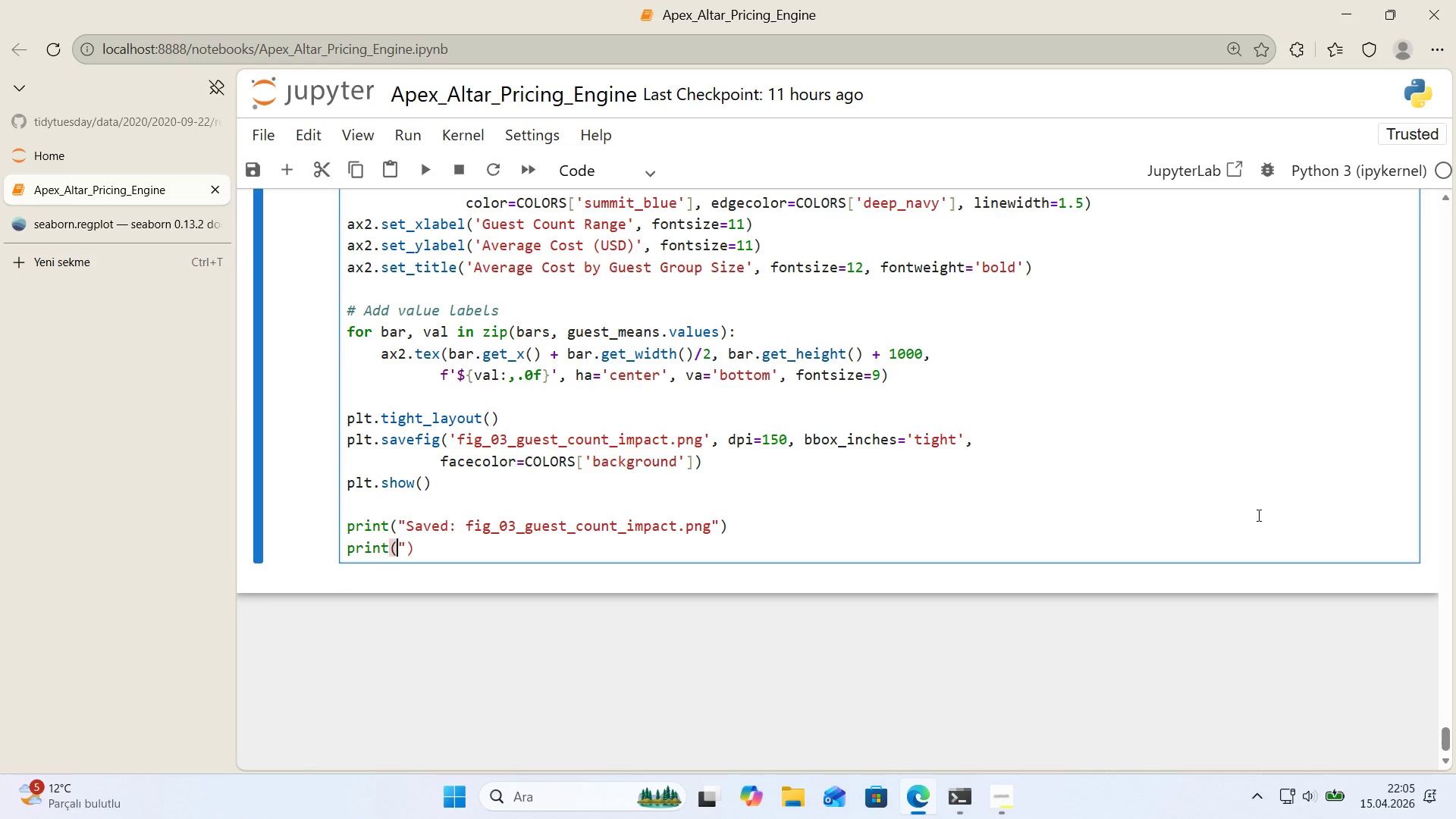 
key(ArrowRight)
 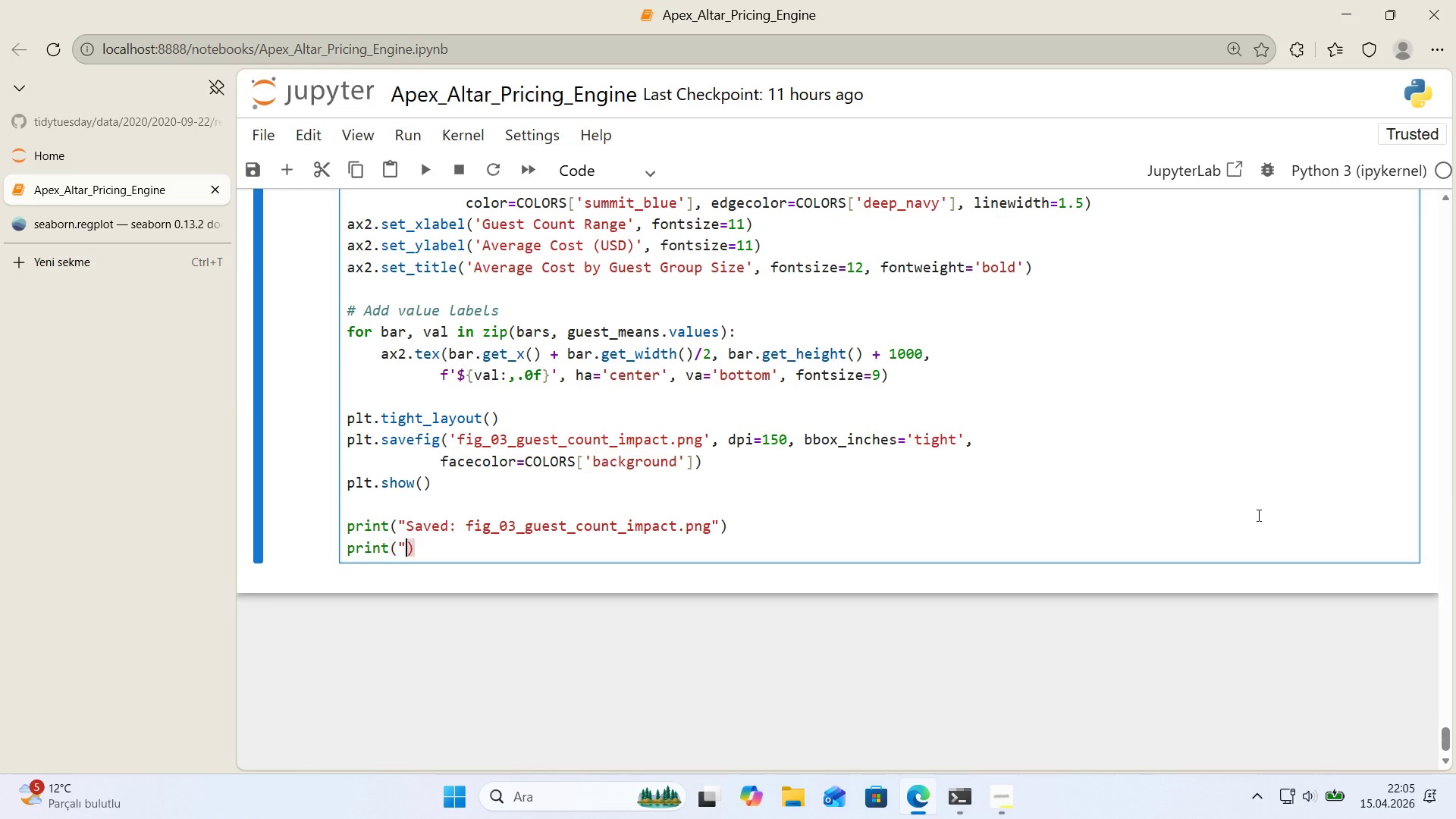 
key(Backquote)
 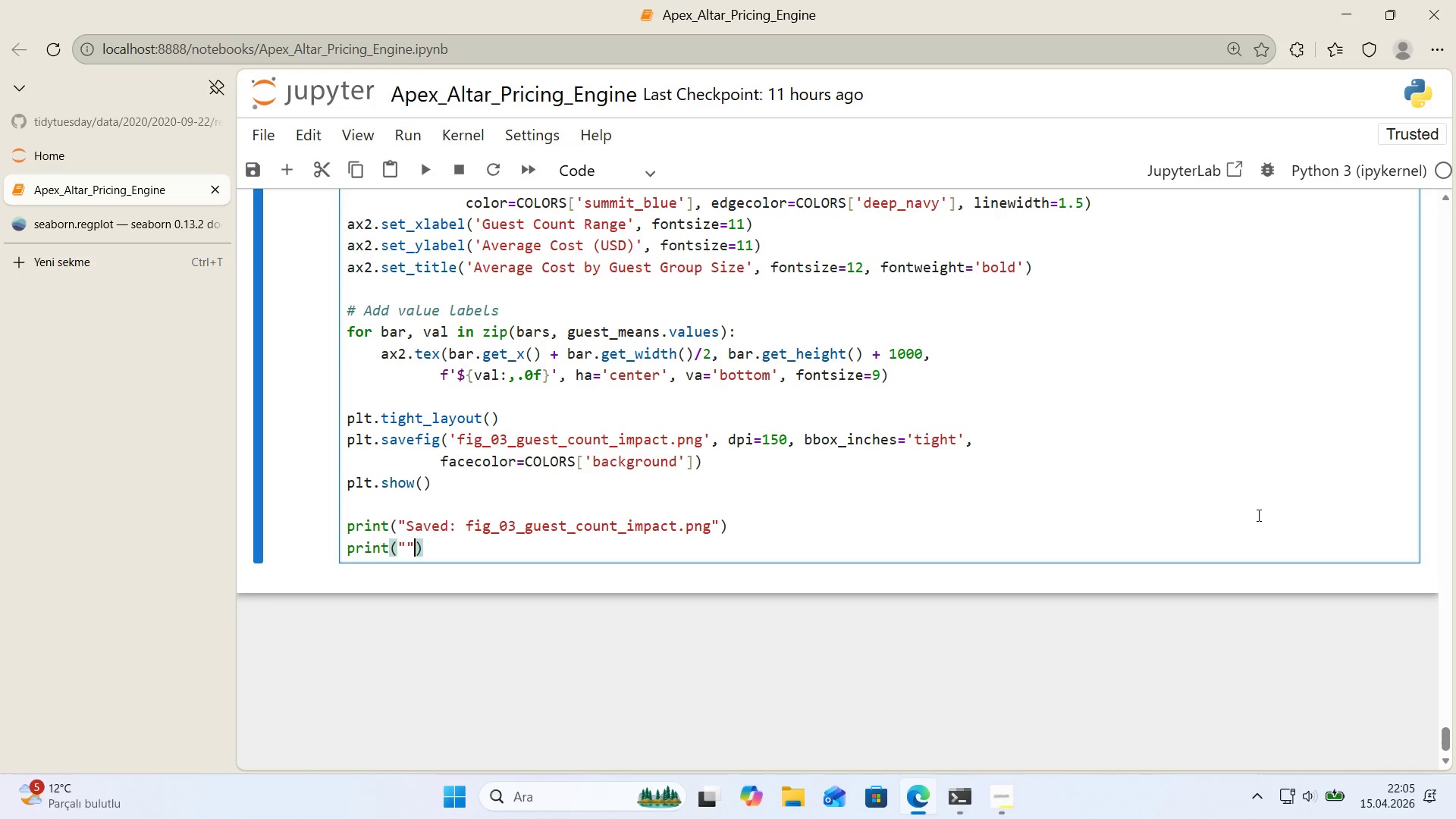 
key(ArrowLeft)
 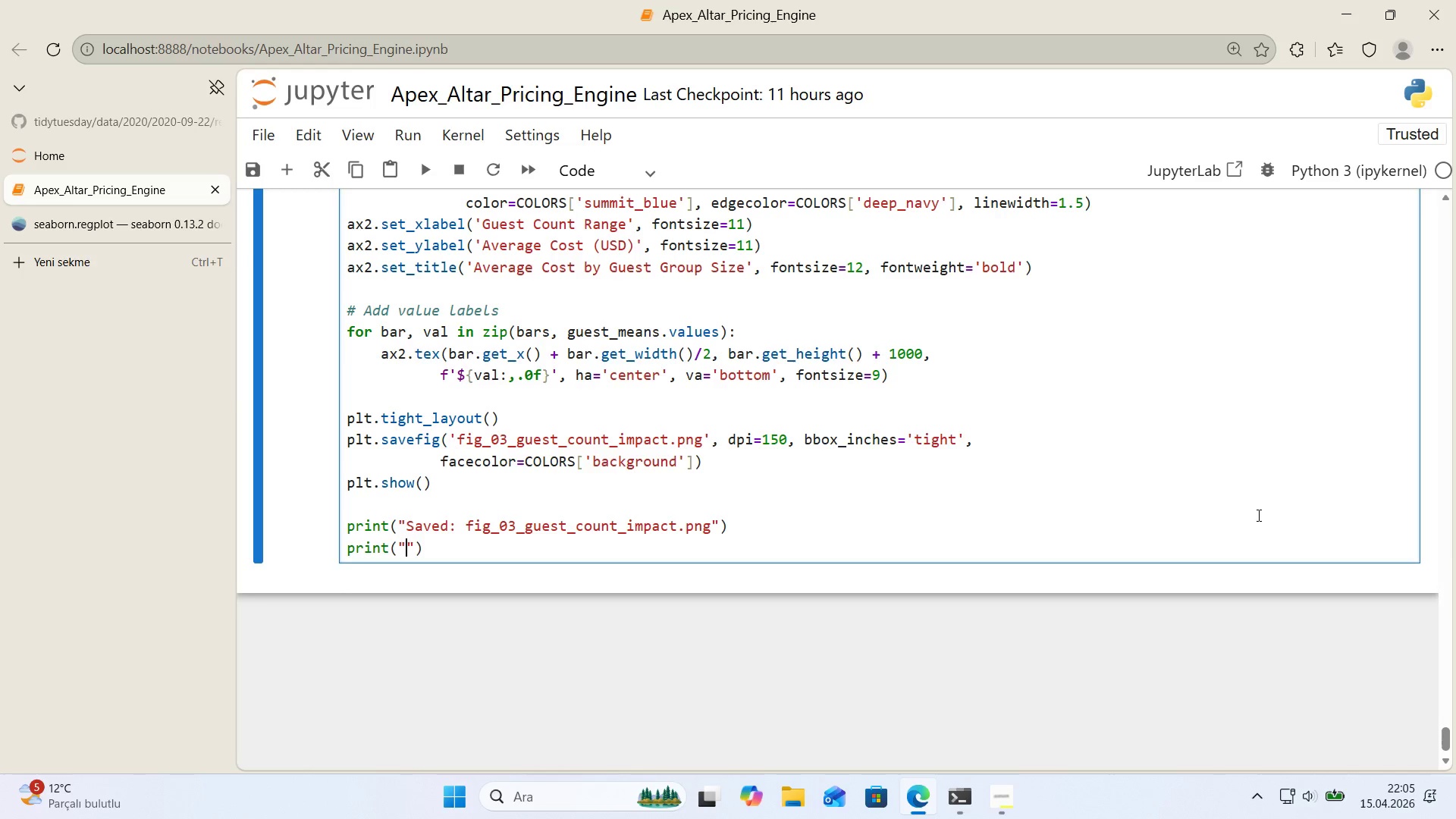 
key(F)
 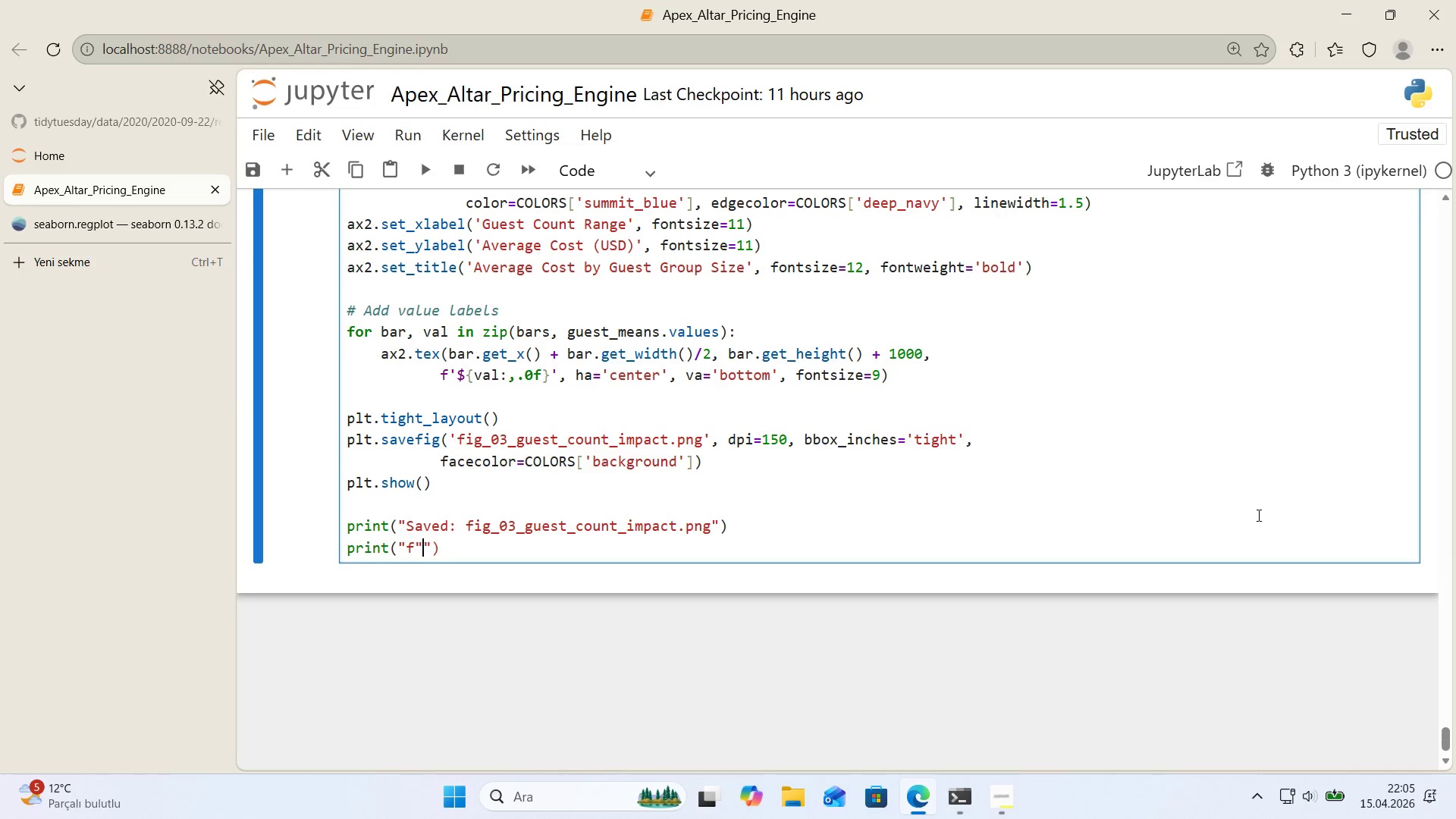 
key(Backquote)
 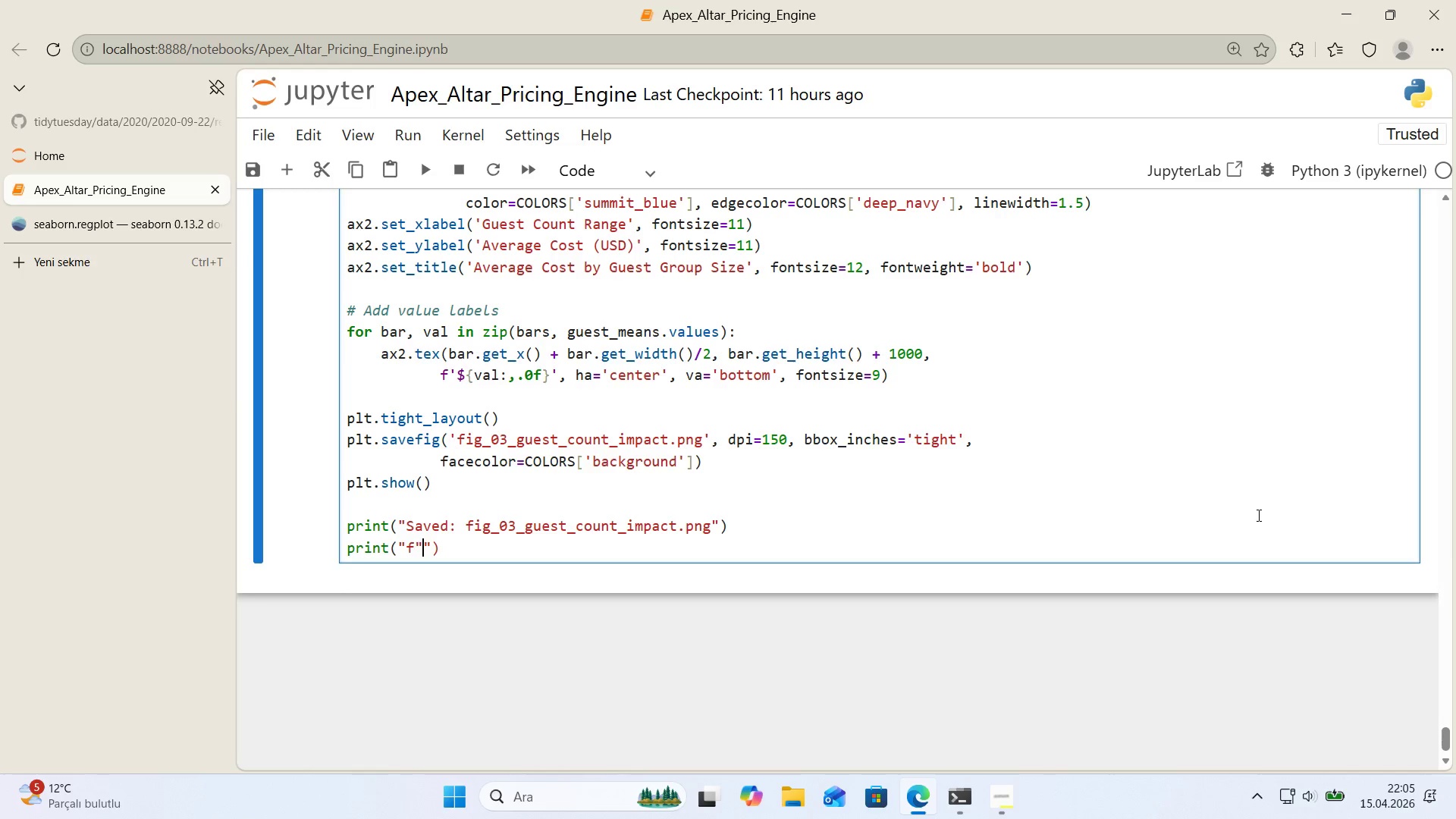 
key(Backquote)
 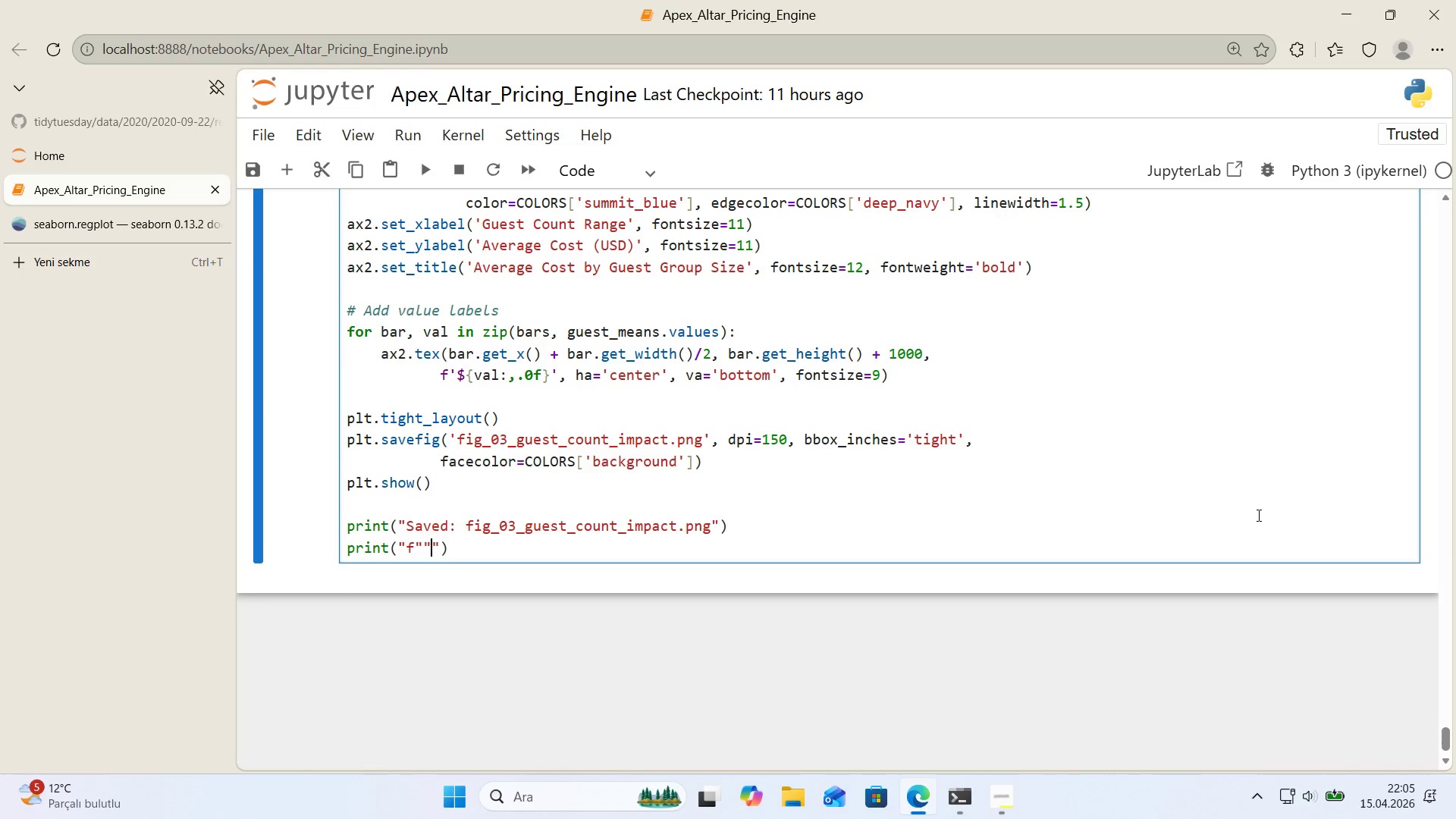 
key(ArrowLeft)
 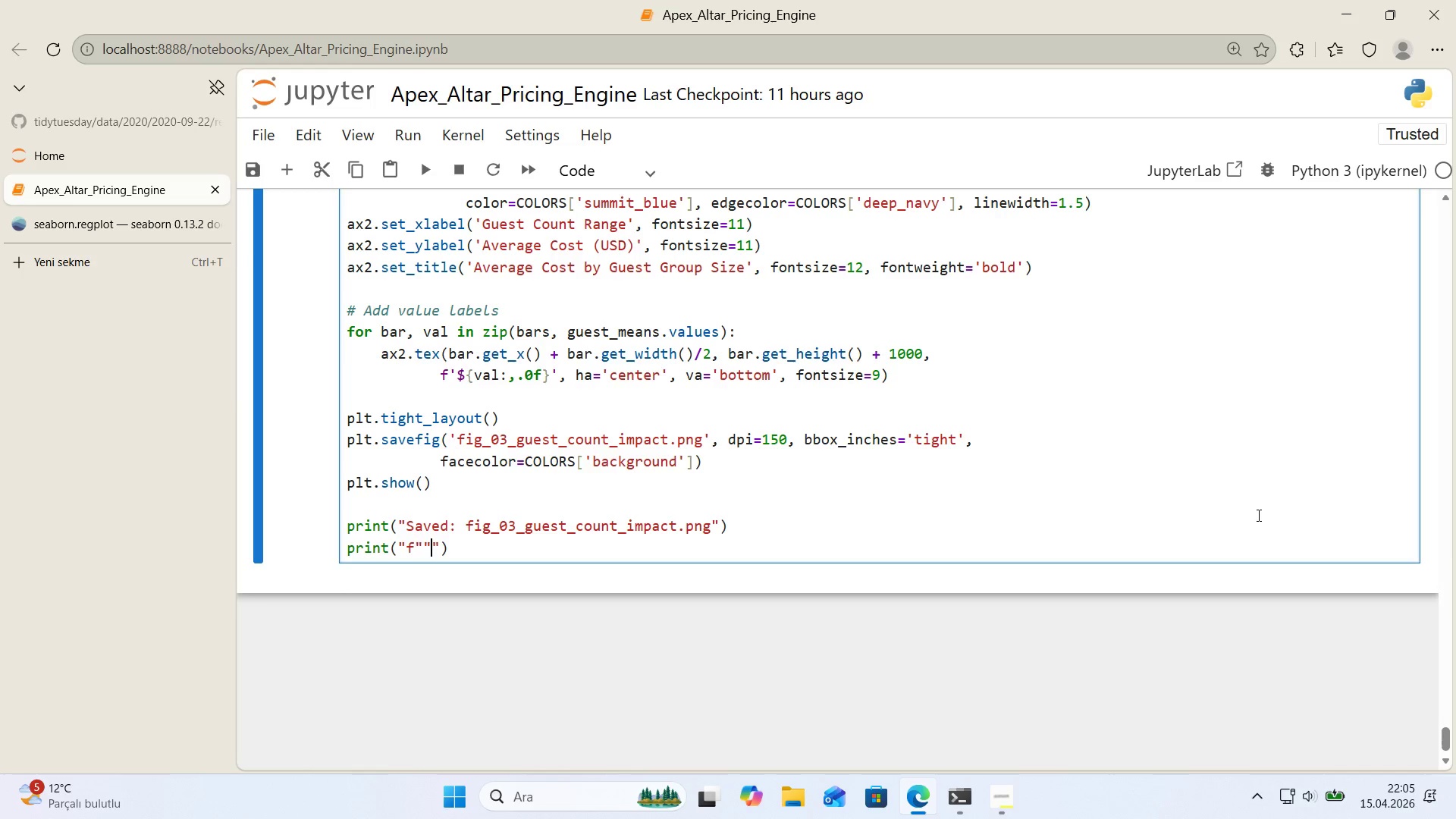 
key(ArrowRight)
 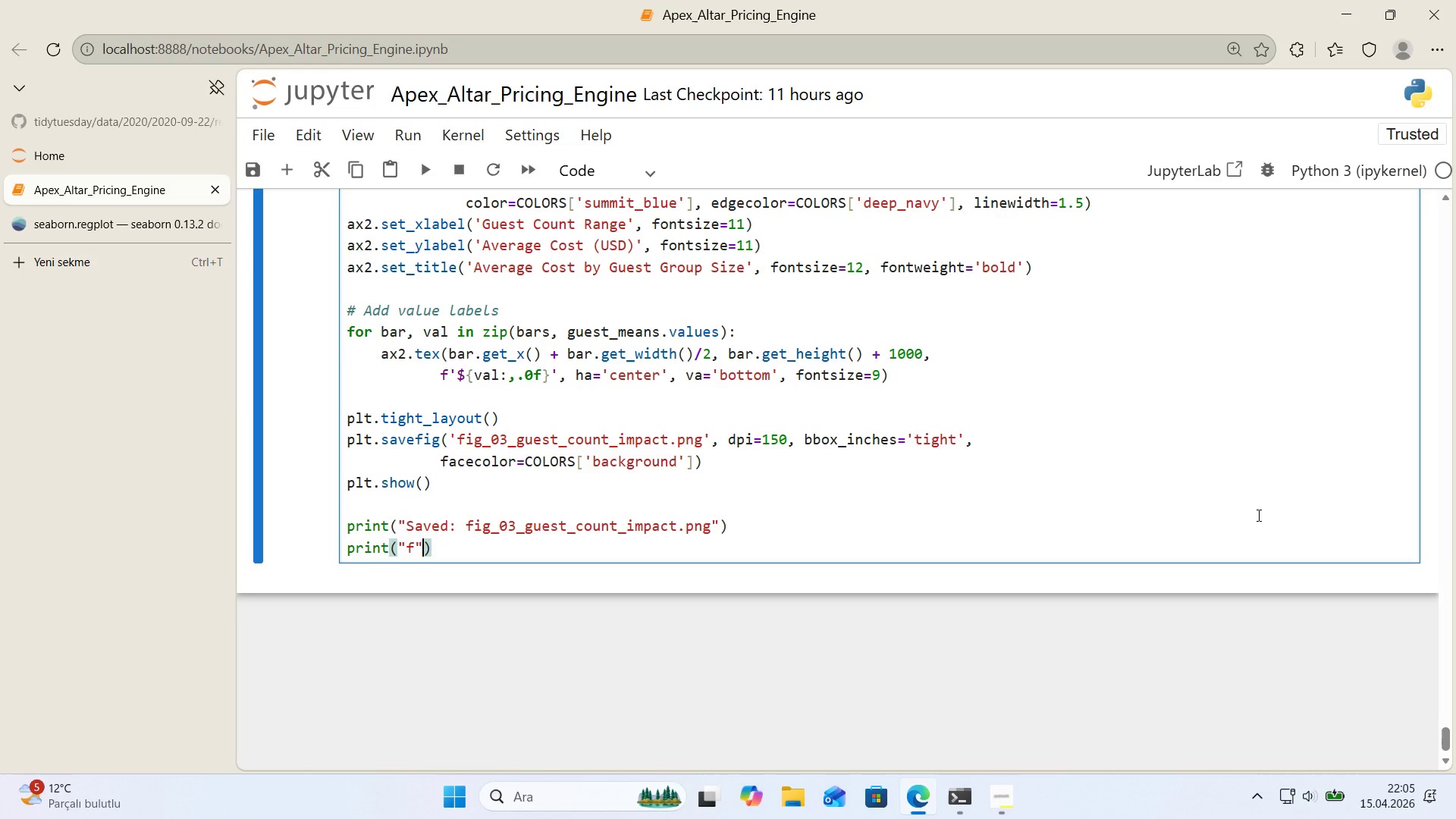 
key(Backspace)
 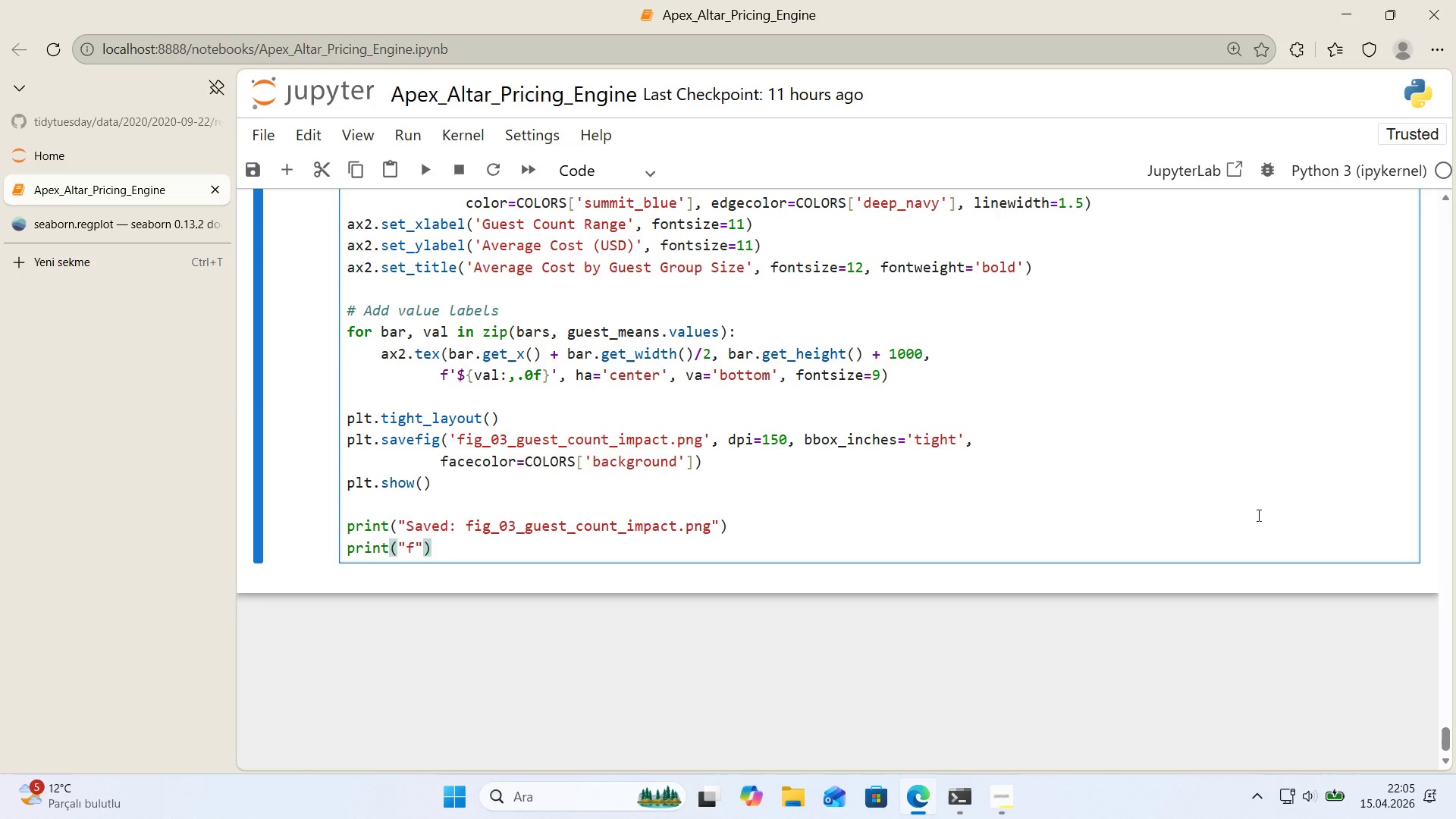 
key(ArrowLeft)
 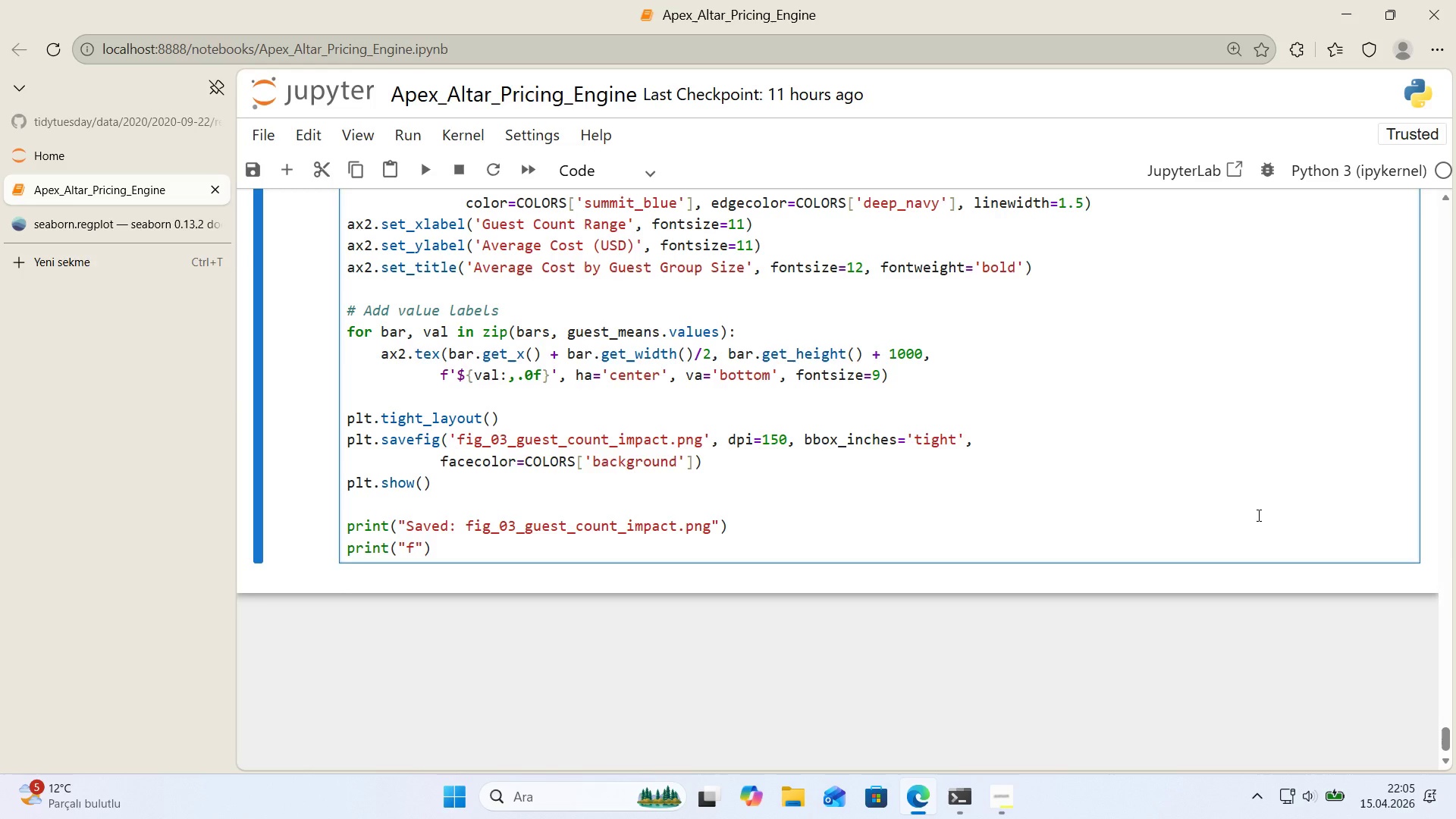 
key(Control+ControlLeft)
 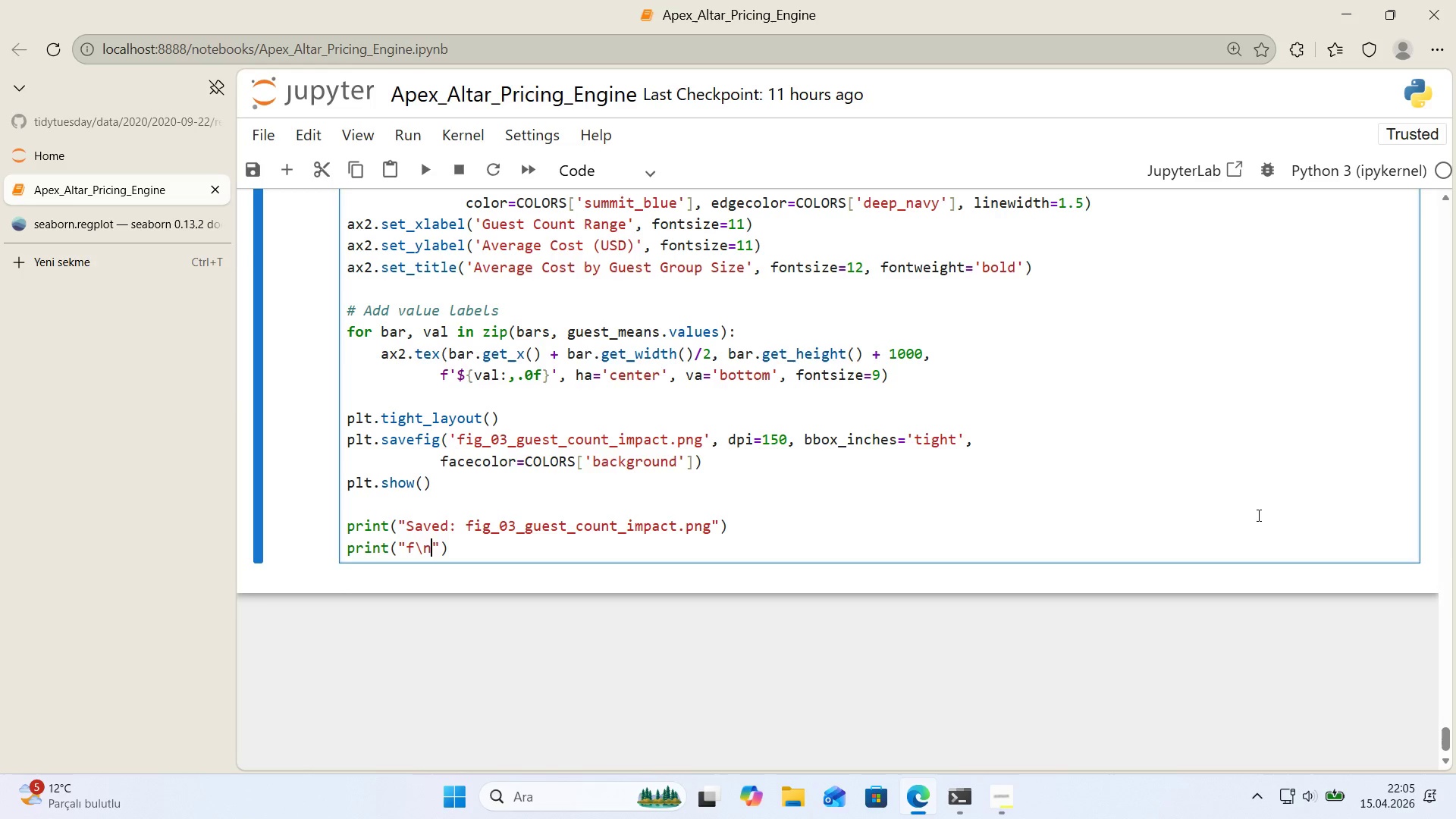 
key(Alt+Control+AltRight)
 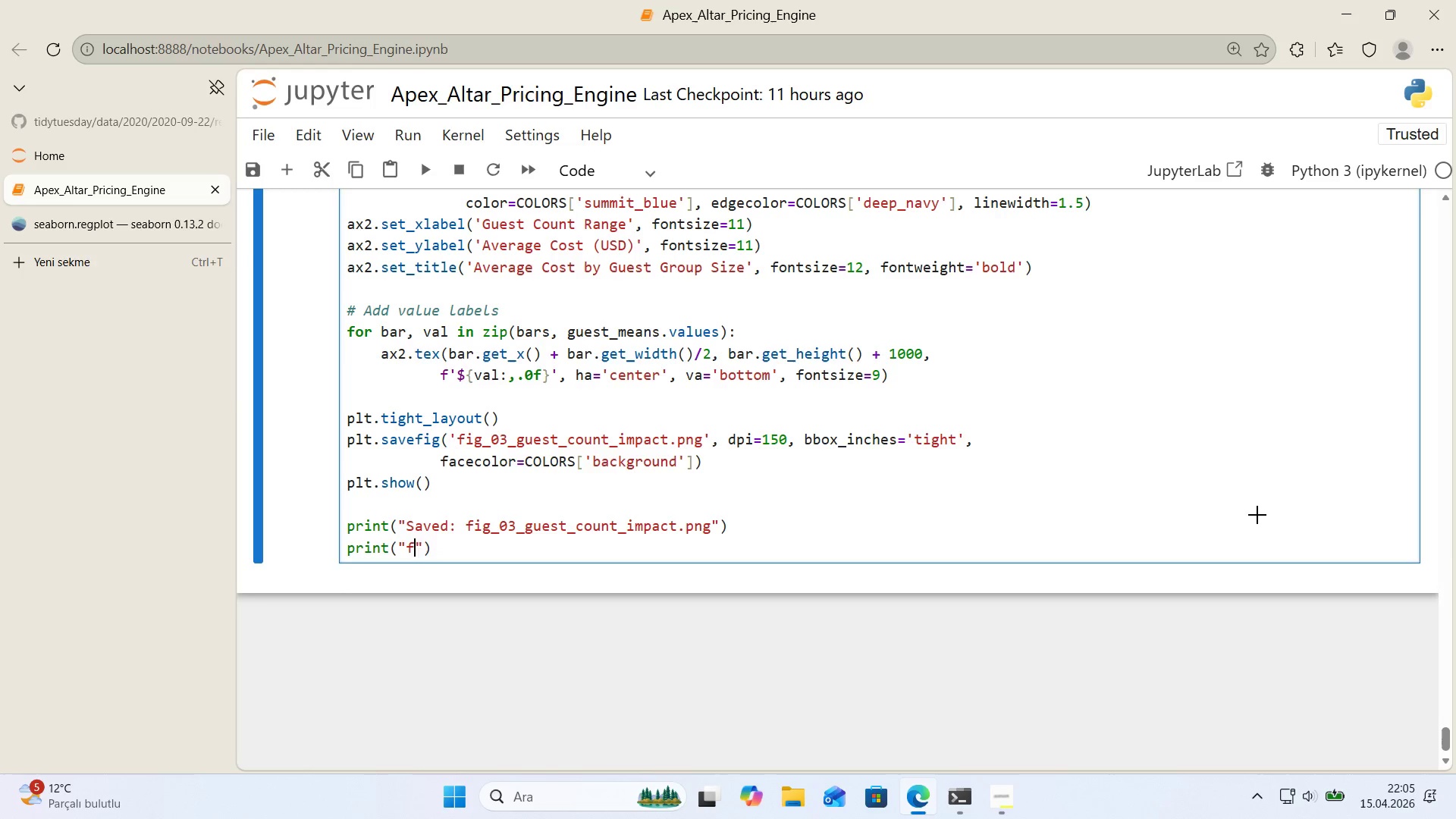 
key(Alt+Control+IntlYen)
 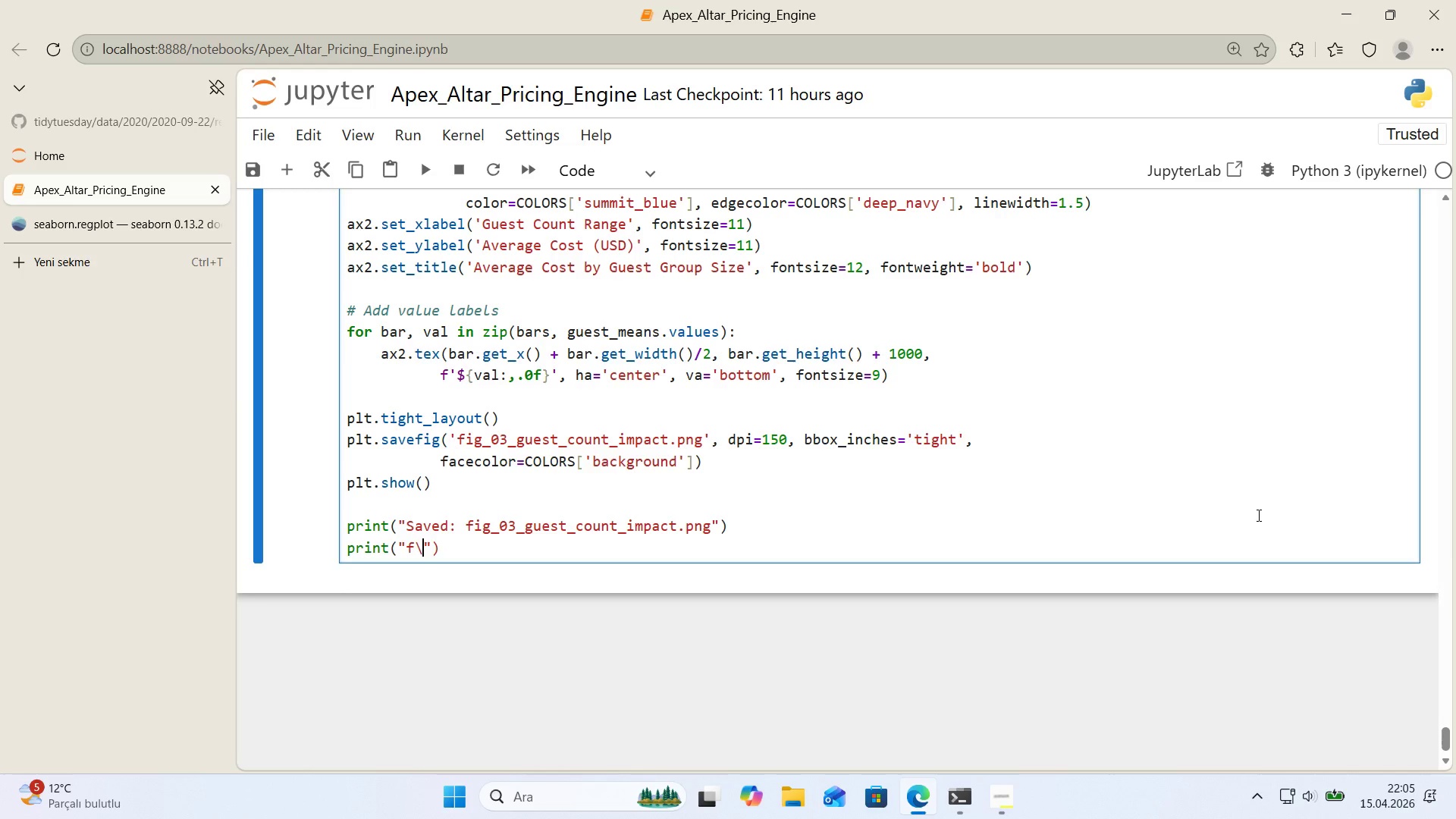 
key(N)
 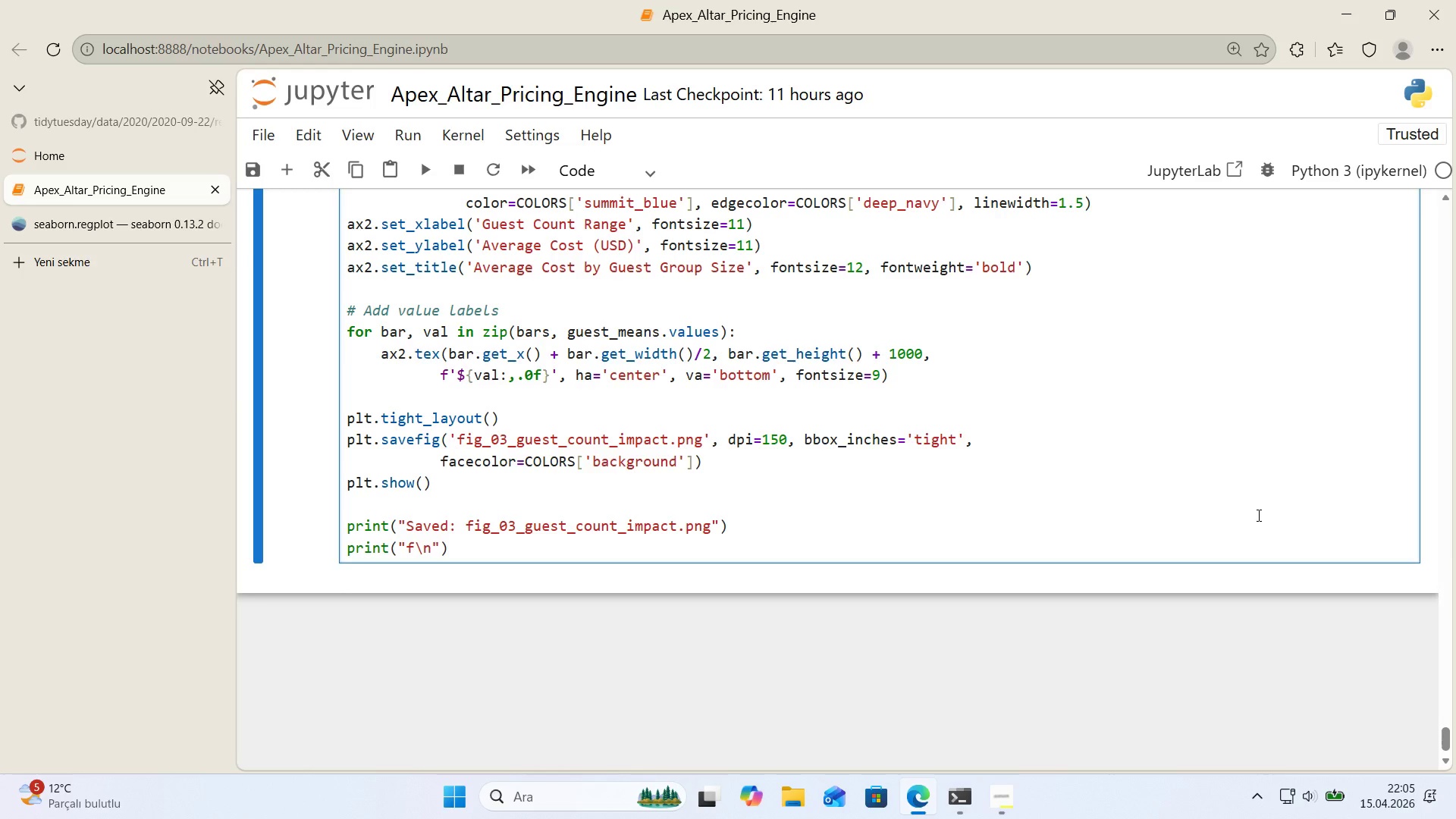 
type(Correlat'on *()
 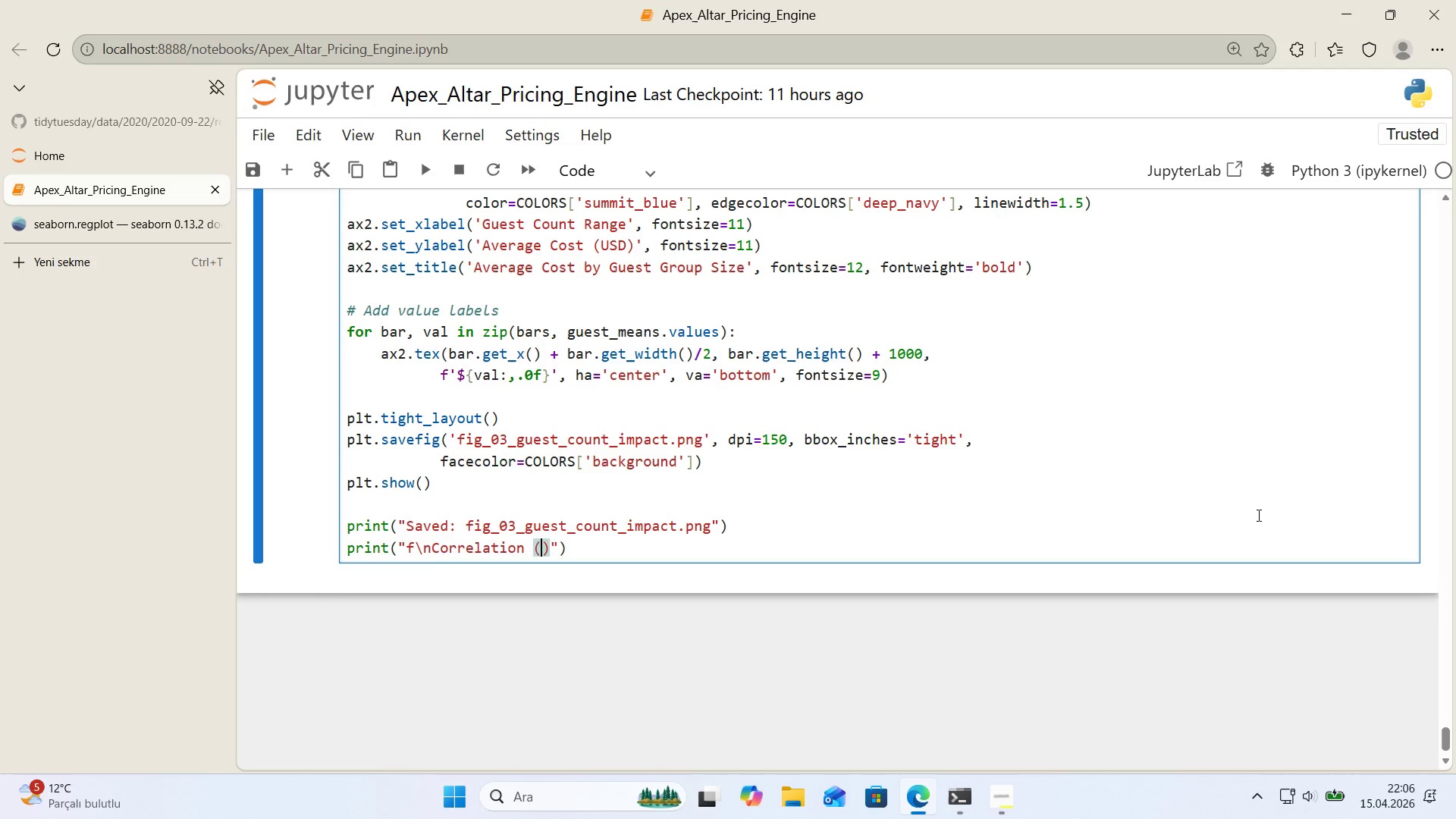 
 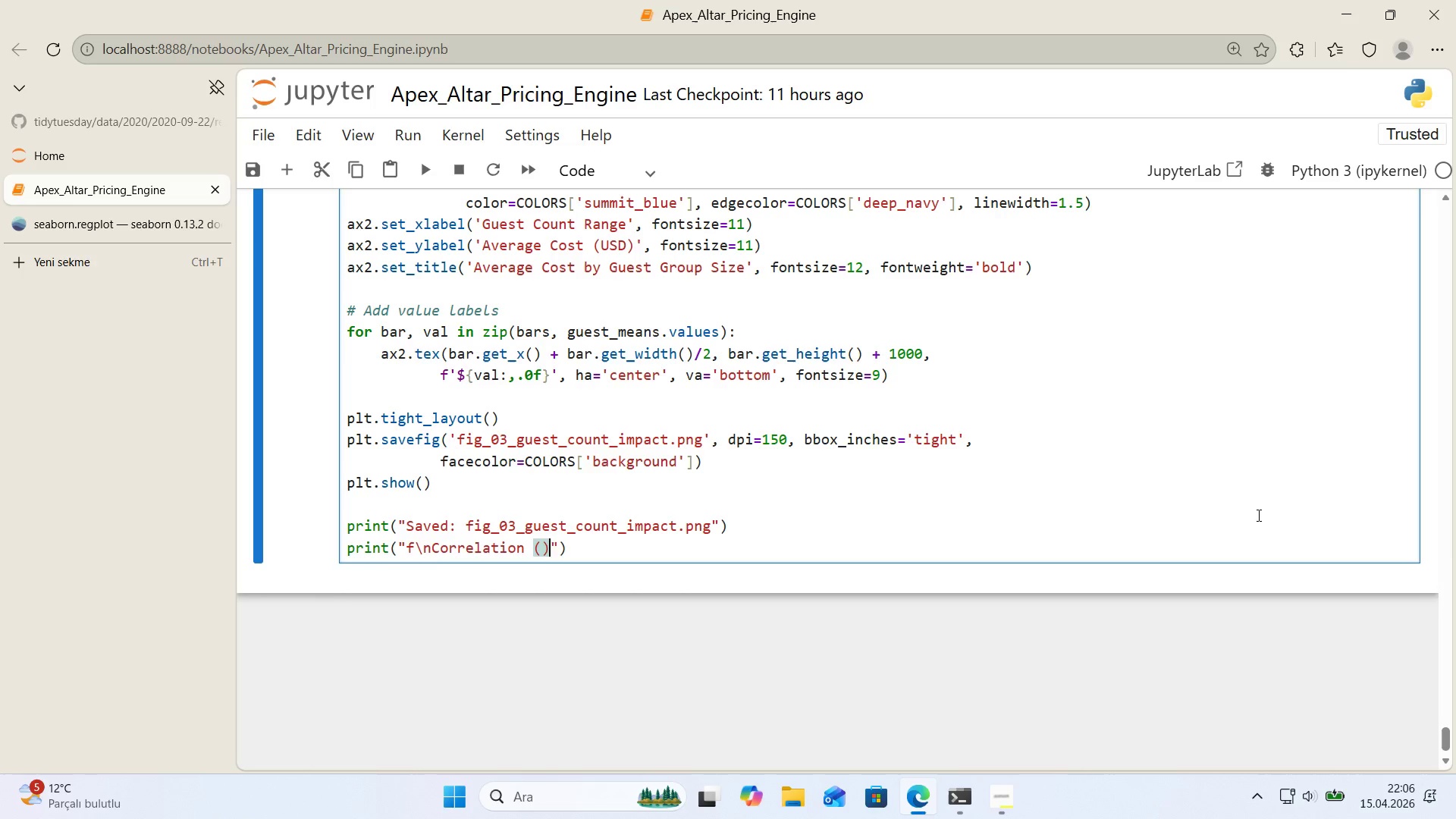 
key(ArrowLeft)
 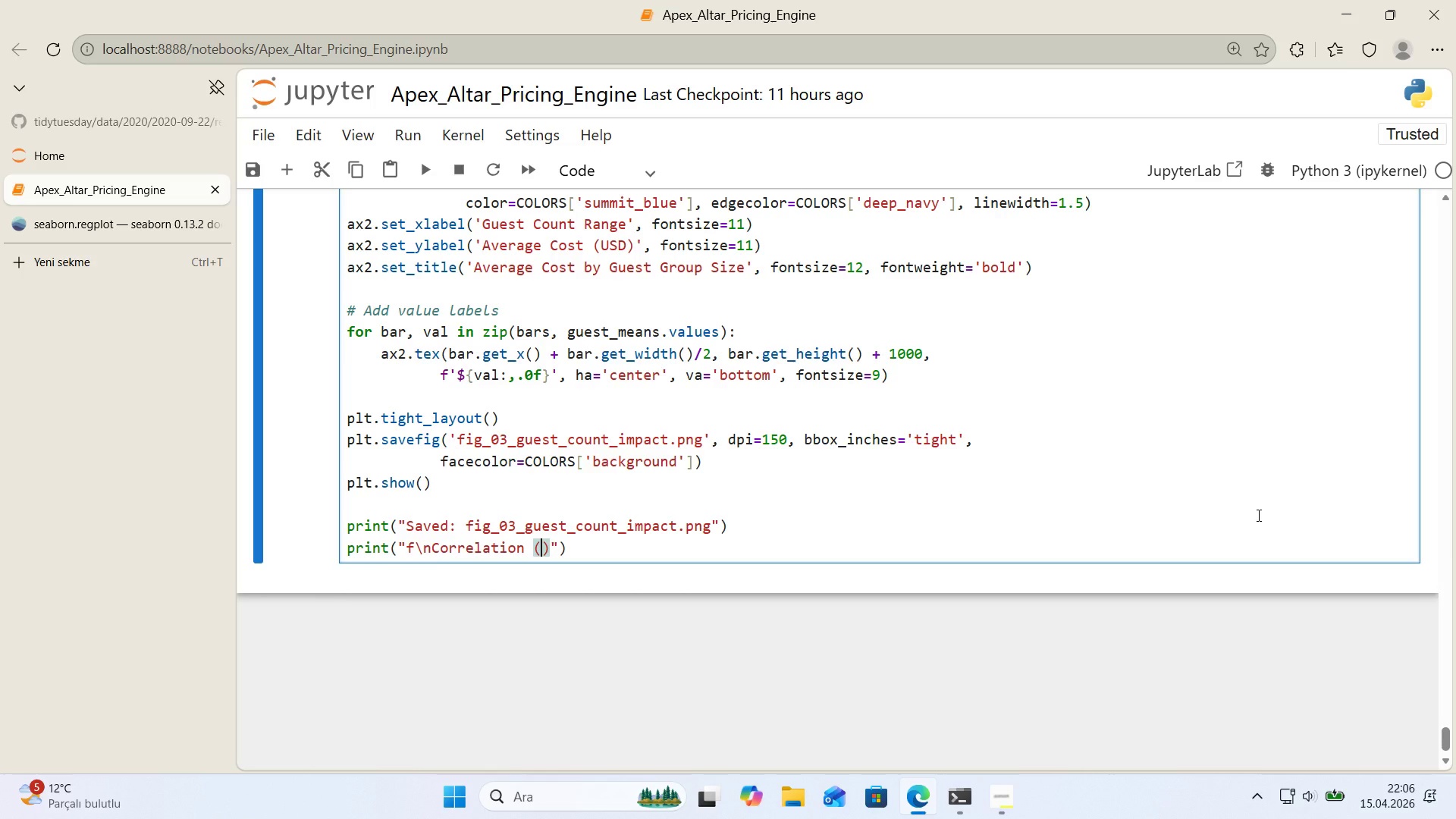 
type(Ge)
key(Backspace)
type(uest vs Cost)
 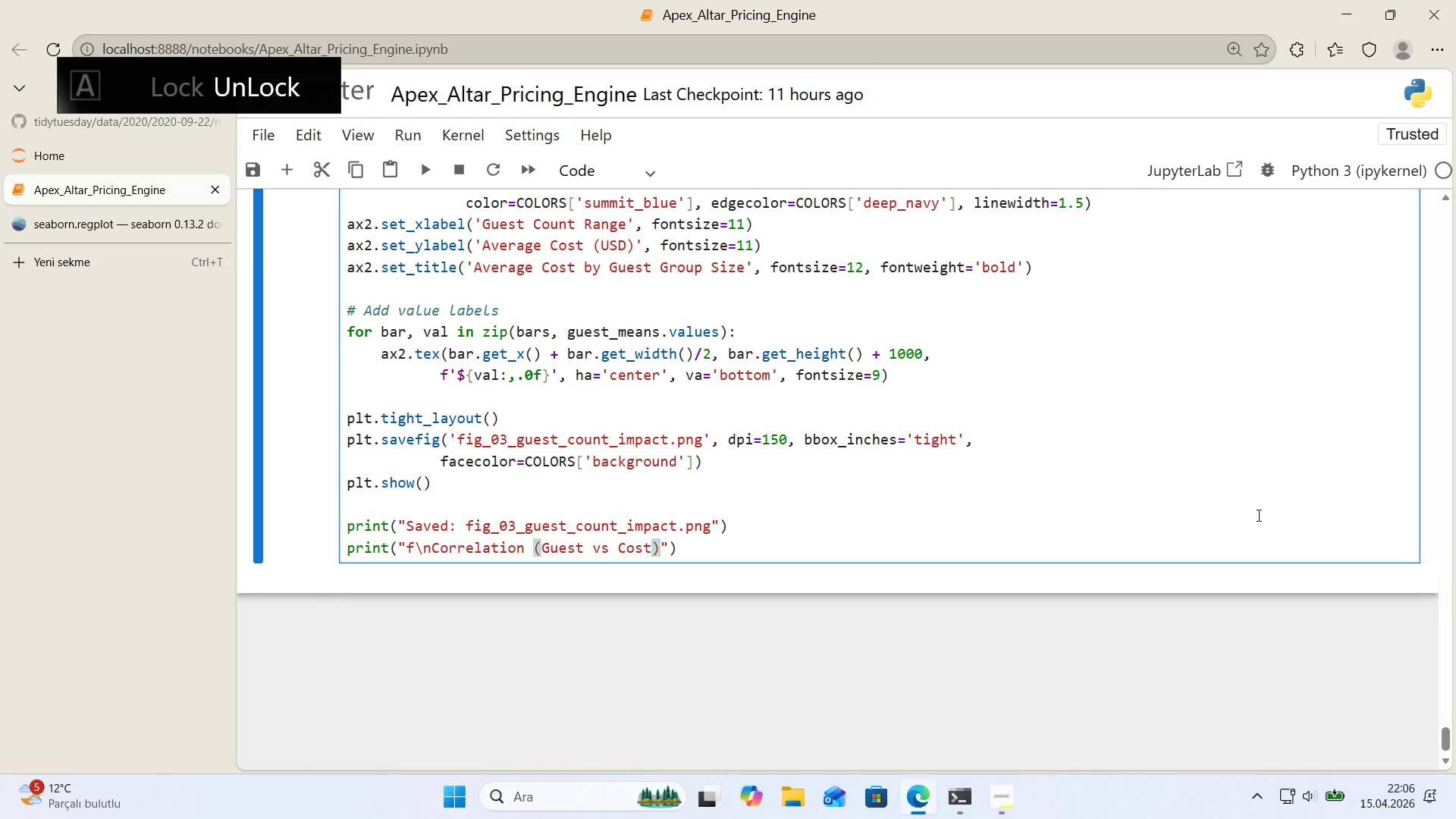 
key(ArrowRight)
 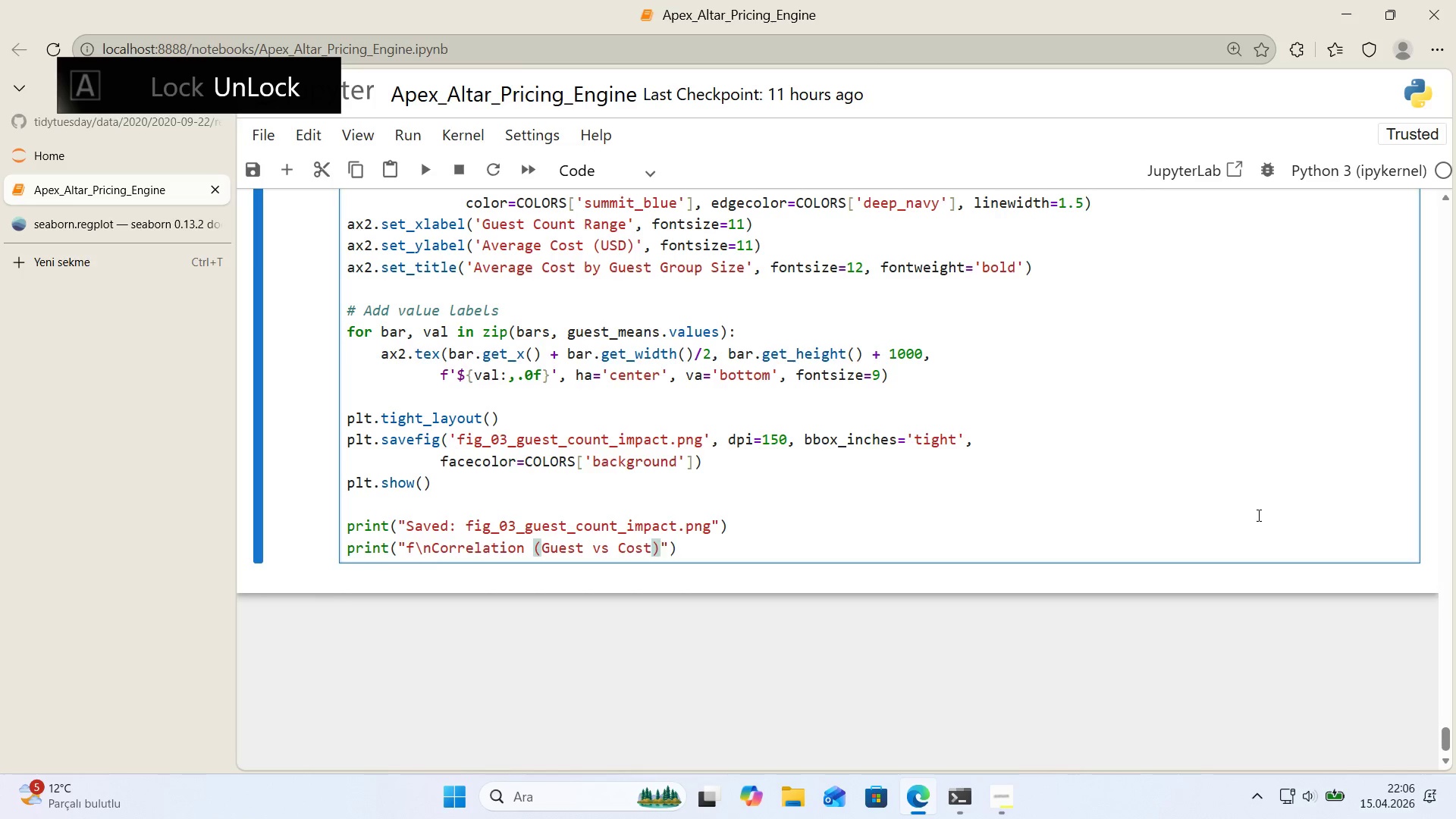 
key(Shift+Period)
 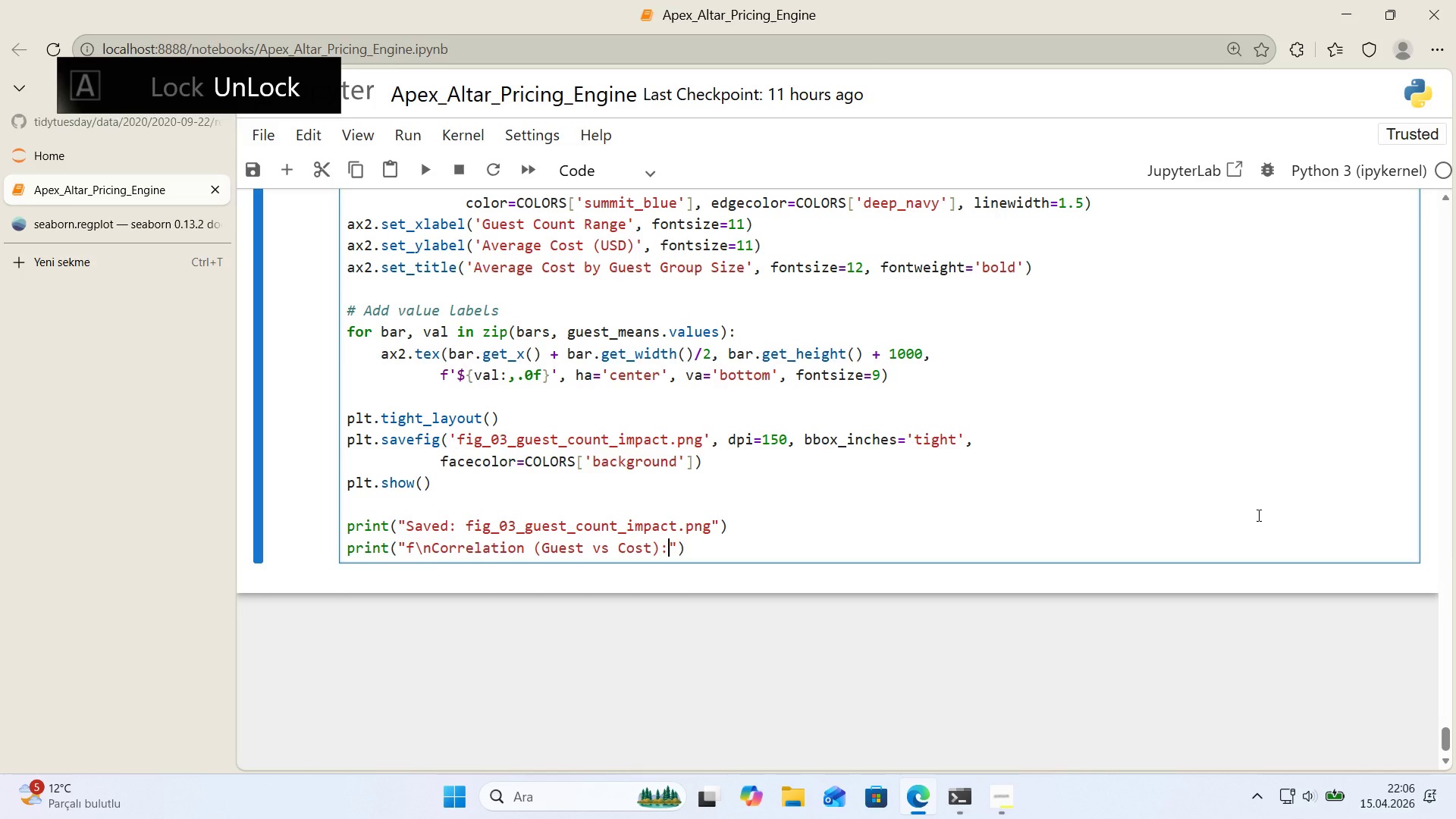 
key(Space)
 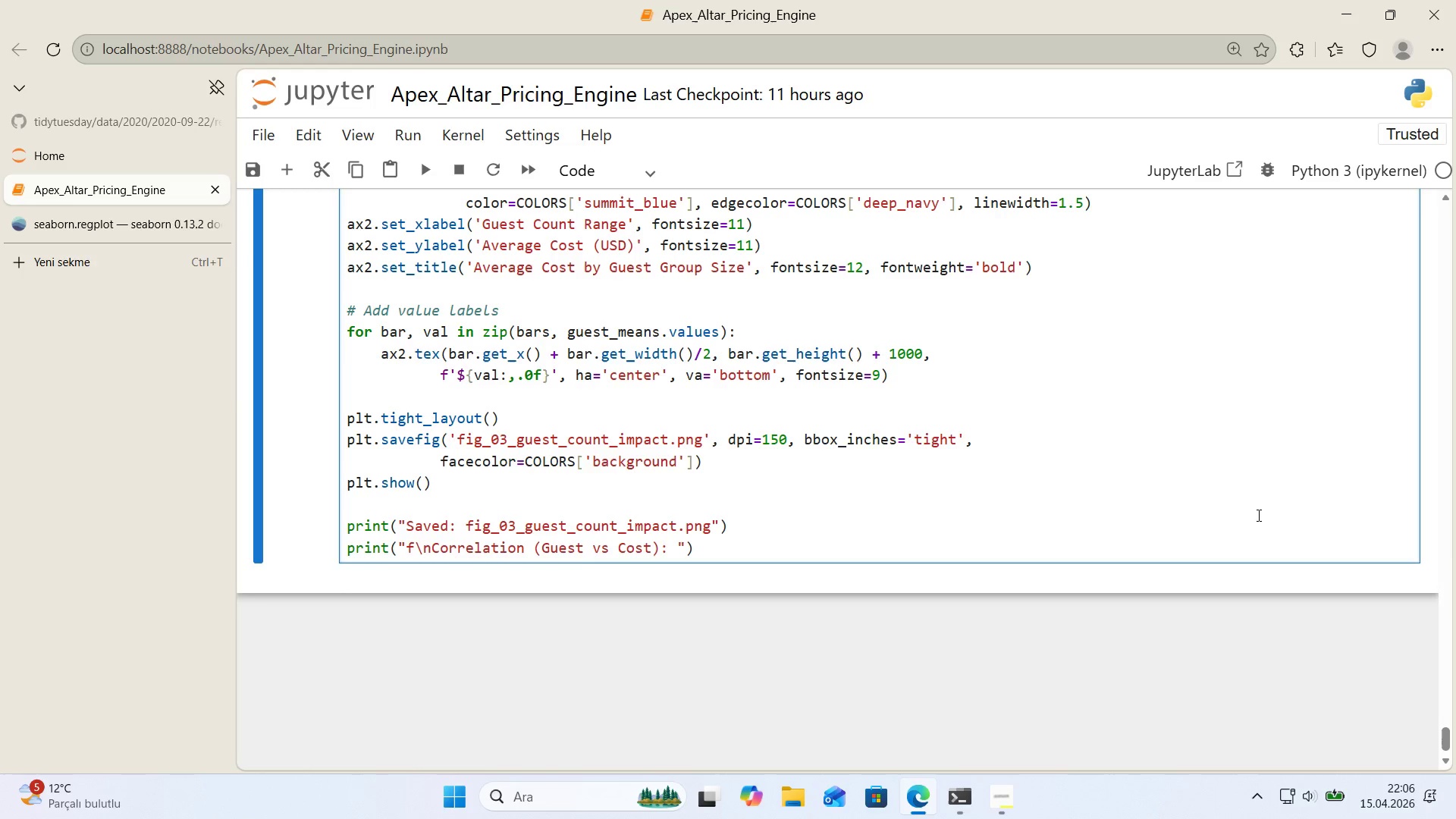 
wait(16.89)
 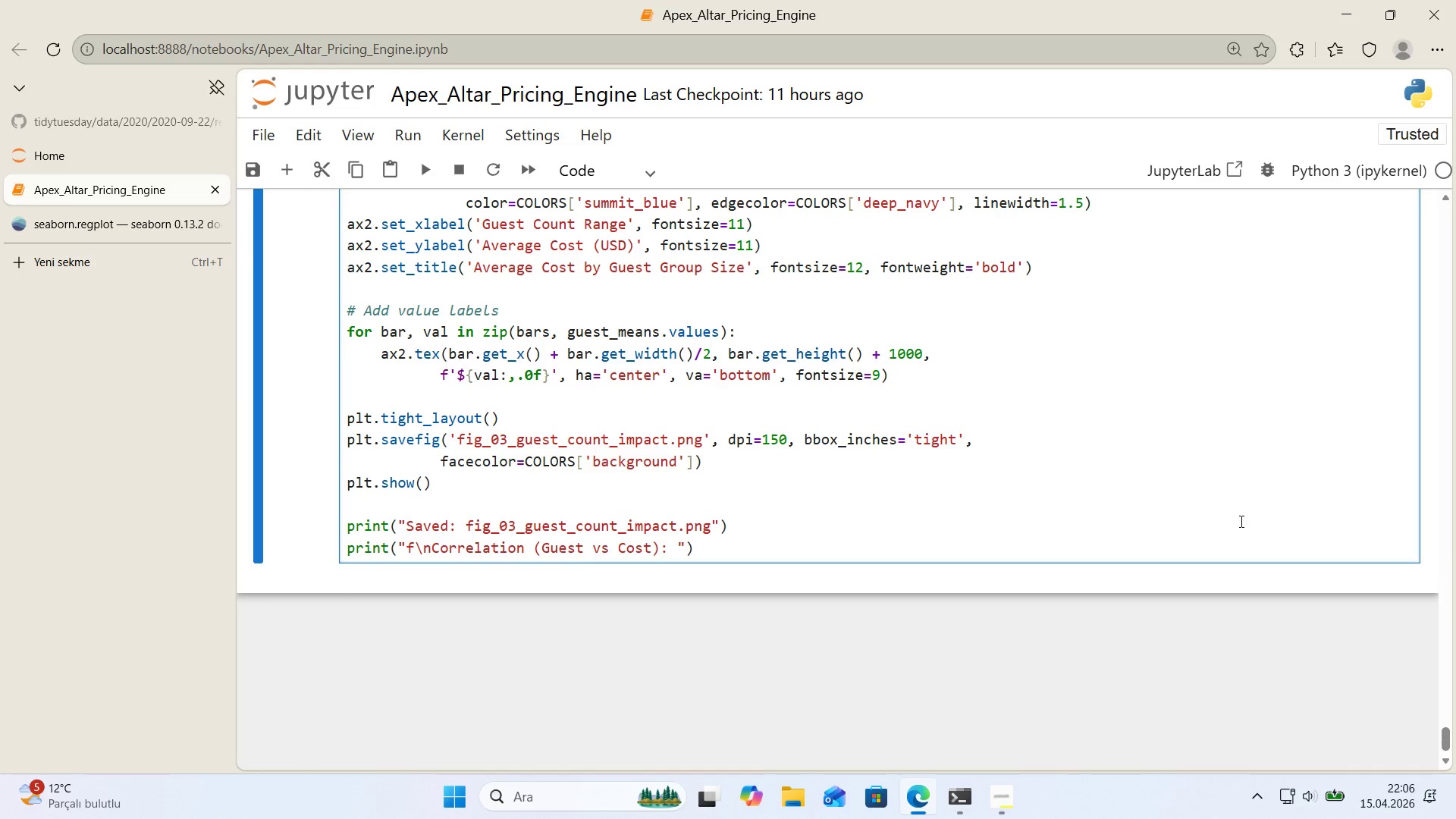 
key(Alt+Control+7)
 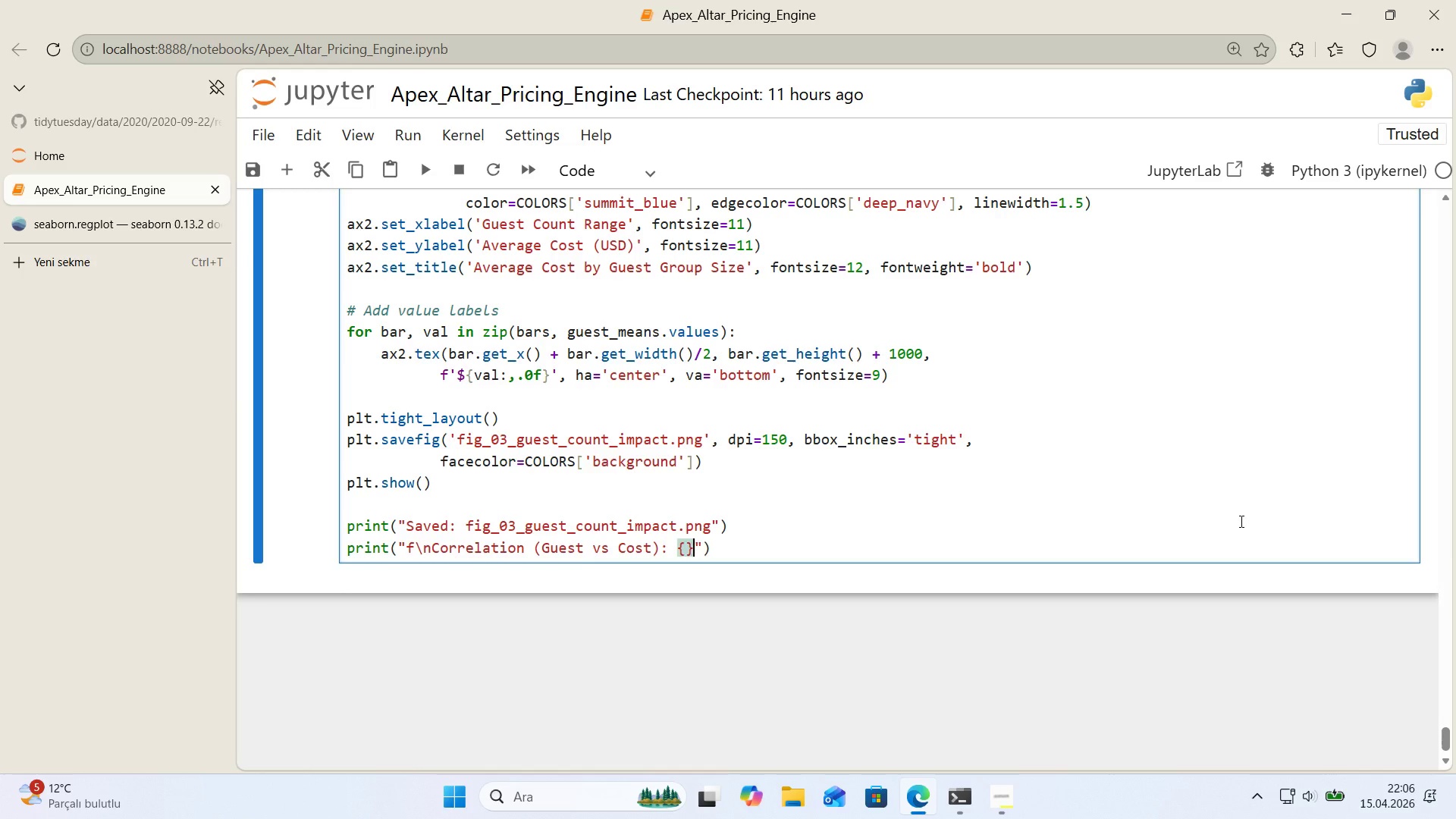 
key(Alt+Control+0)
 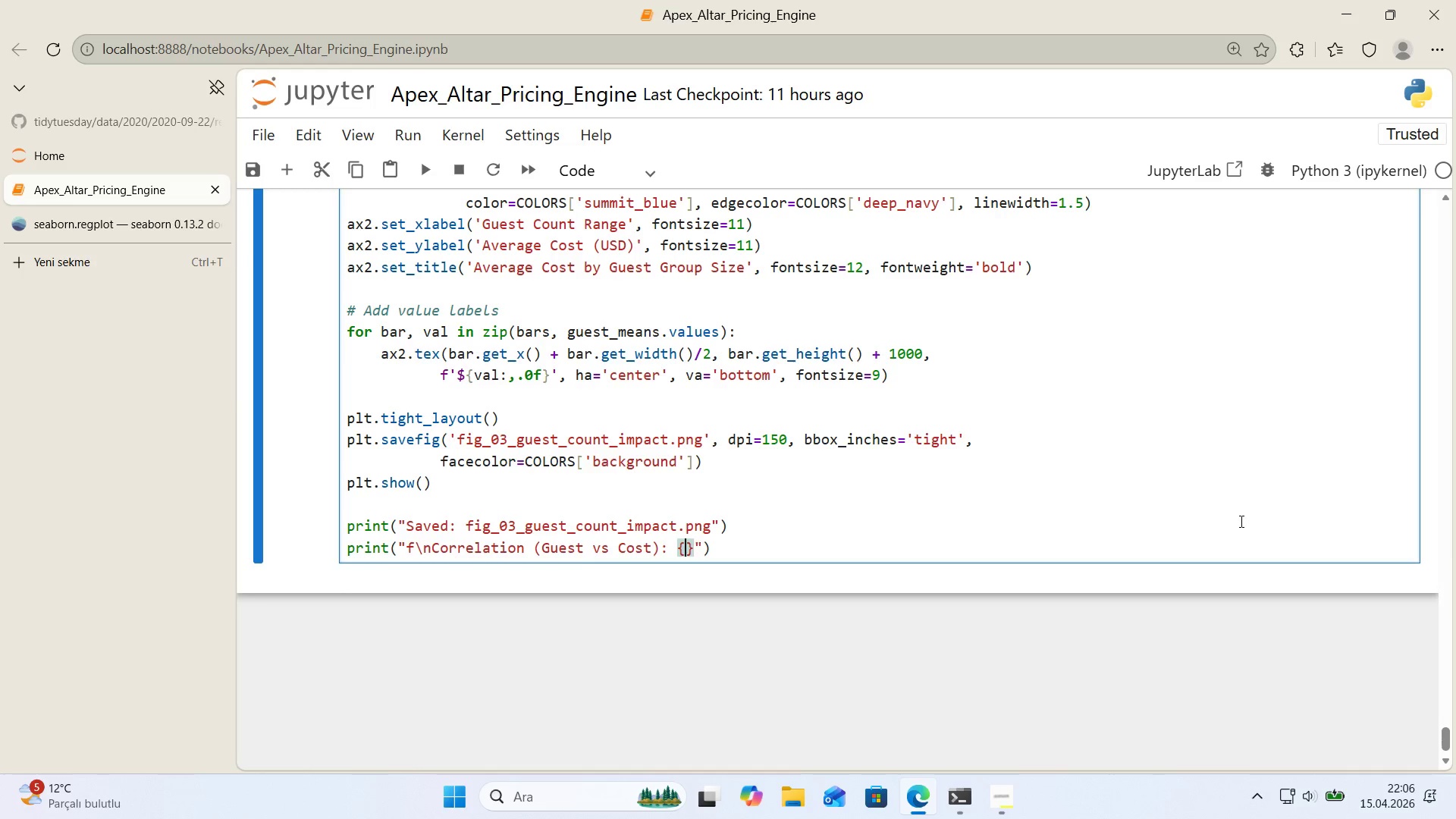 
key(ArrowLeft)
 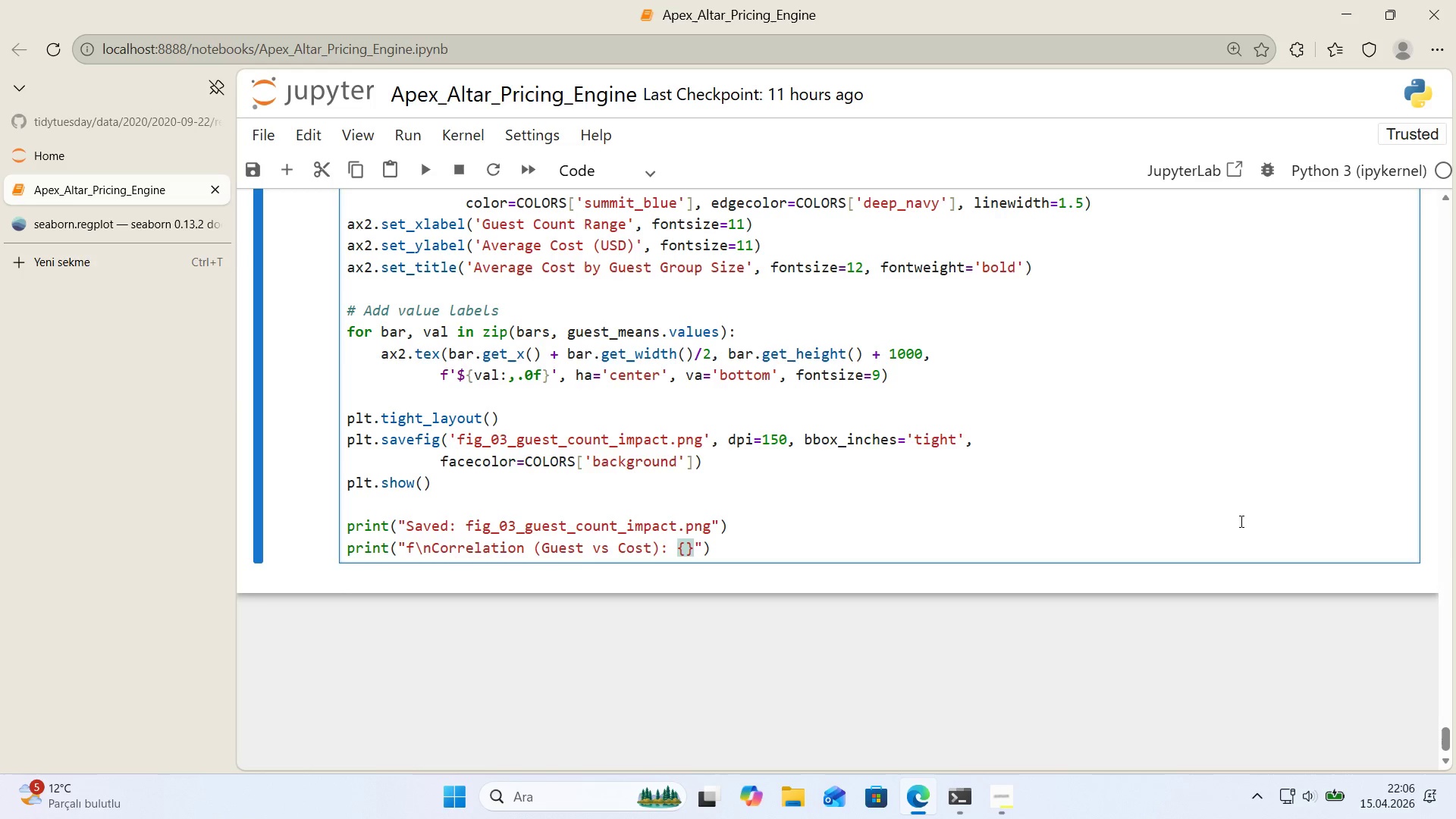 
type(df)
 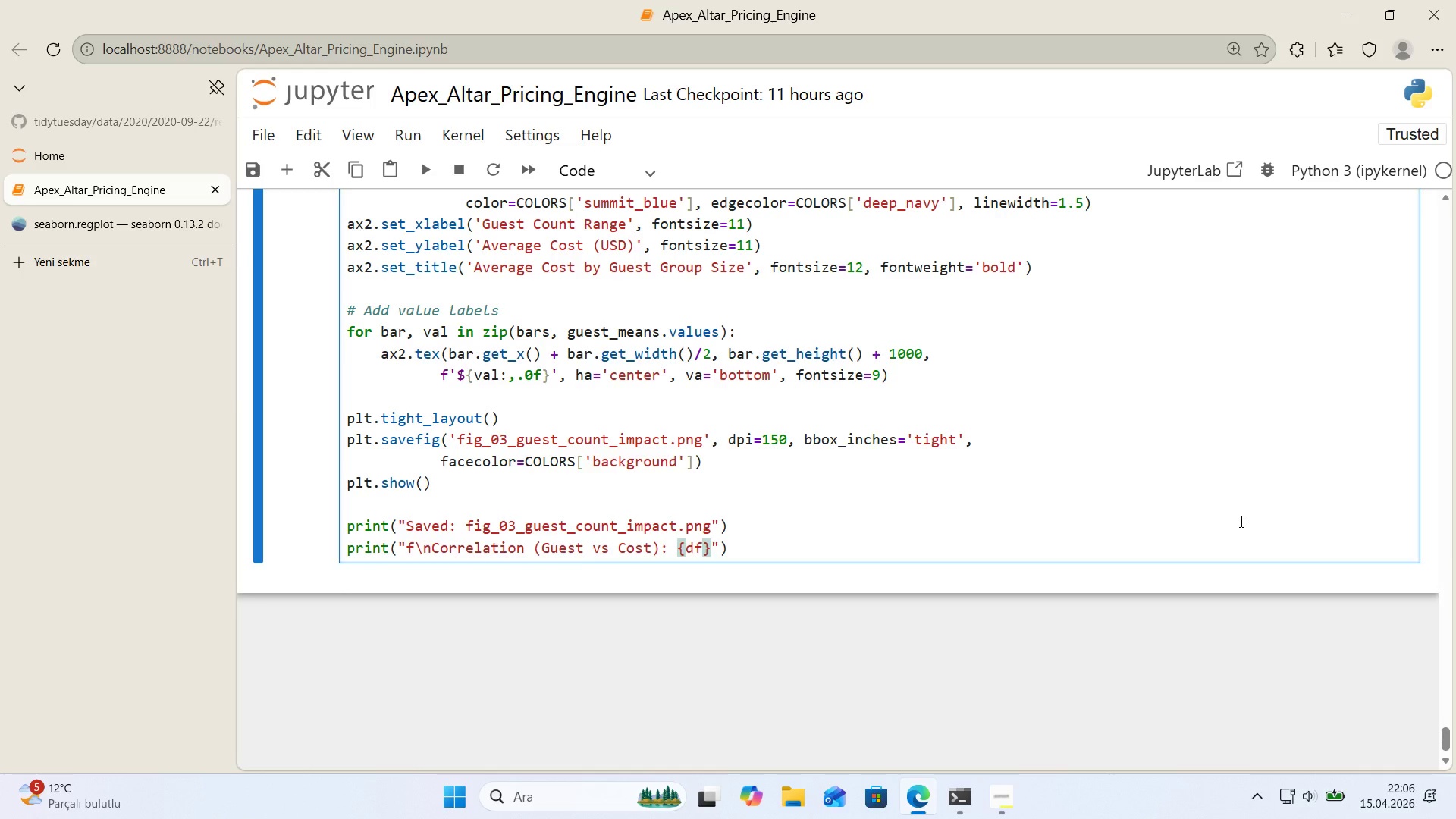 
key(Alt+Control+8)
 